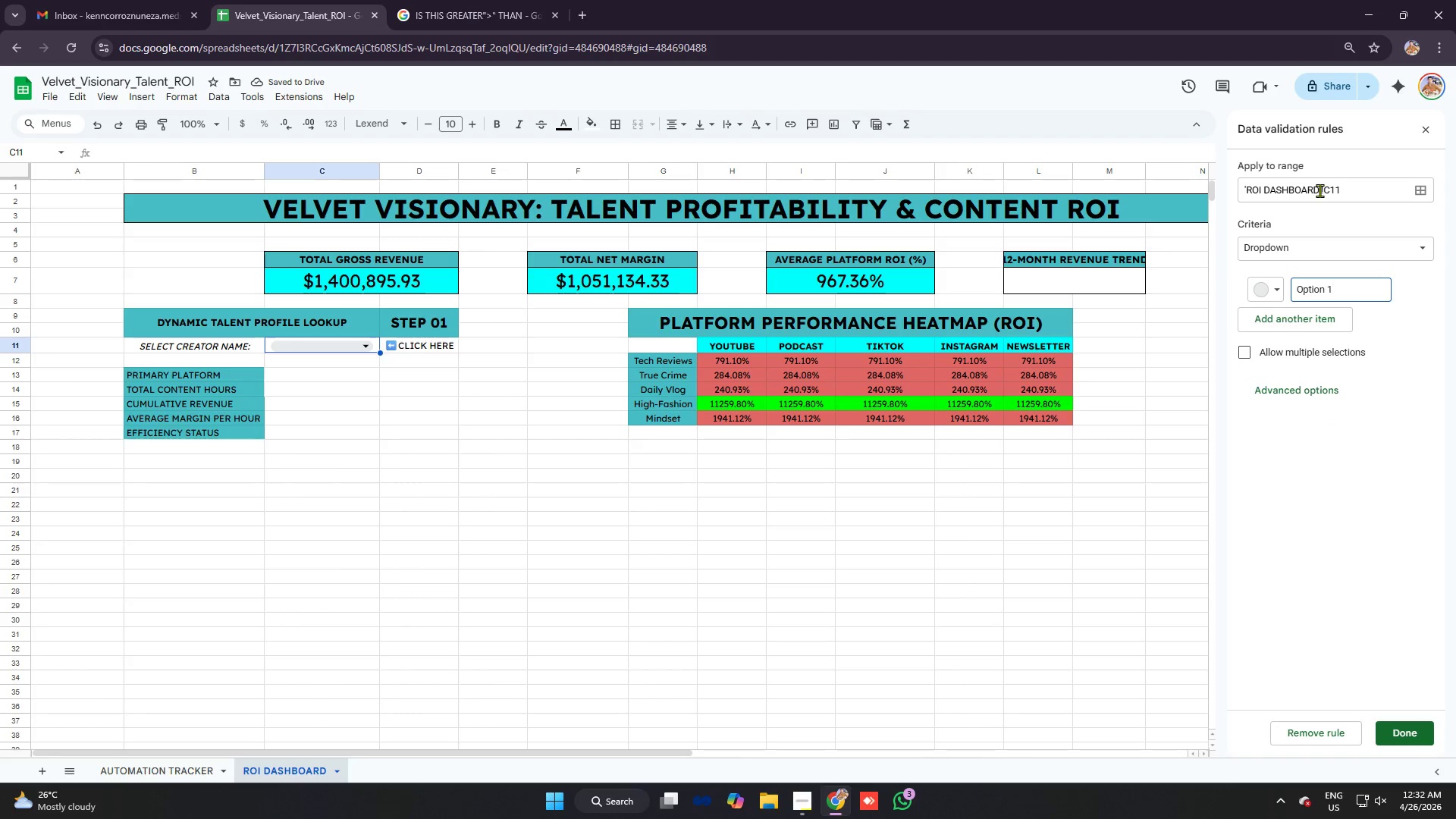 
wait(6.53)
 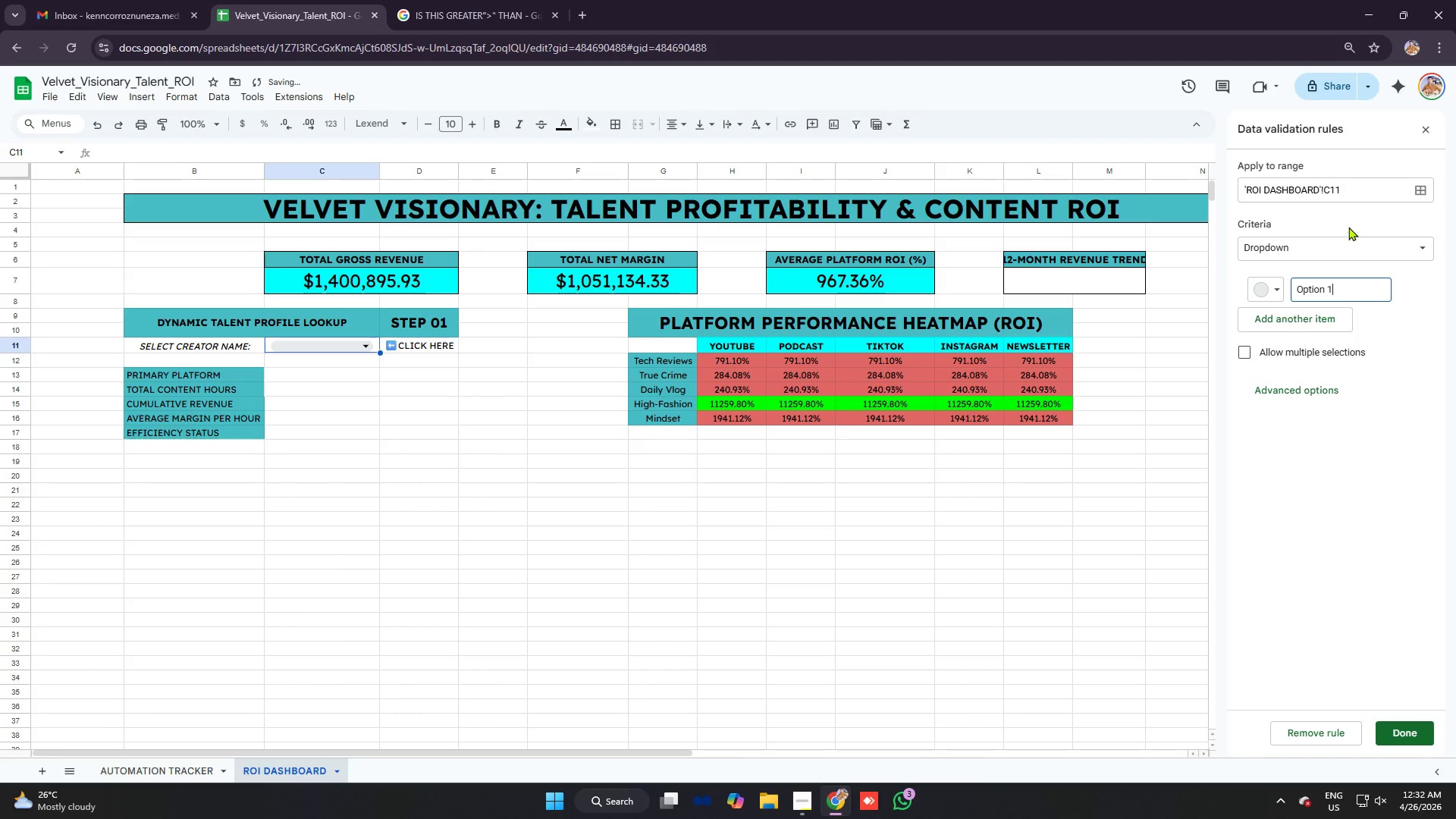 
left_click([1319, 190])
 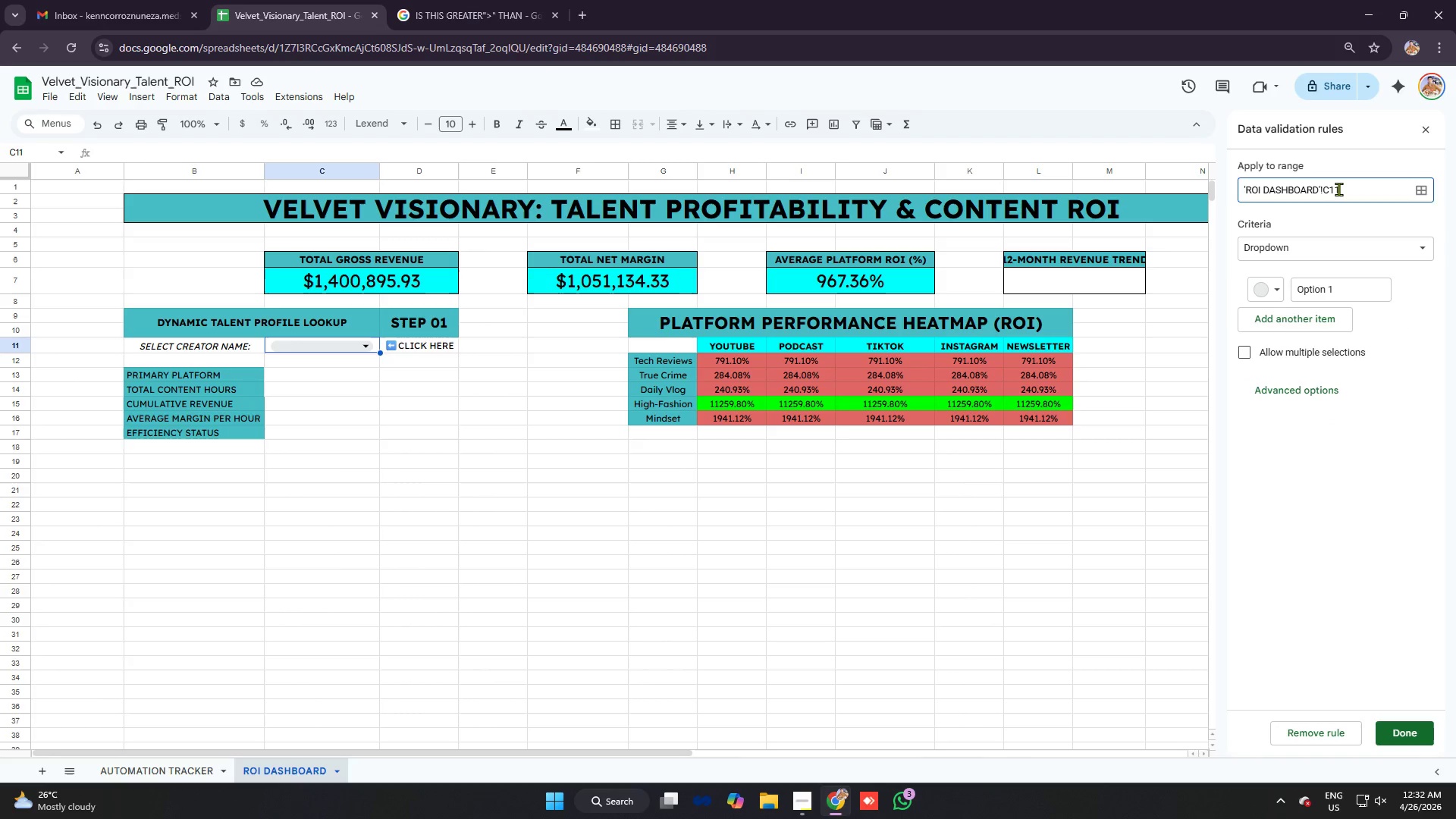 
hold_key(key=Backspace, duration=0.77)
 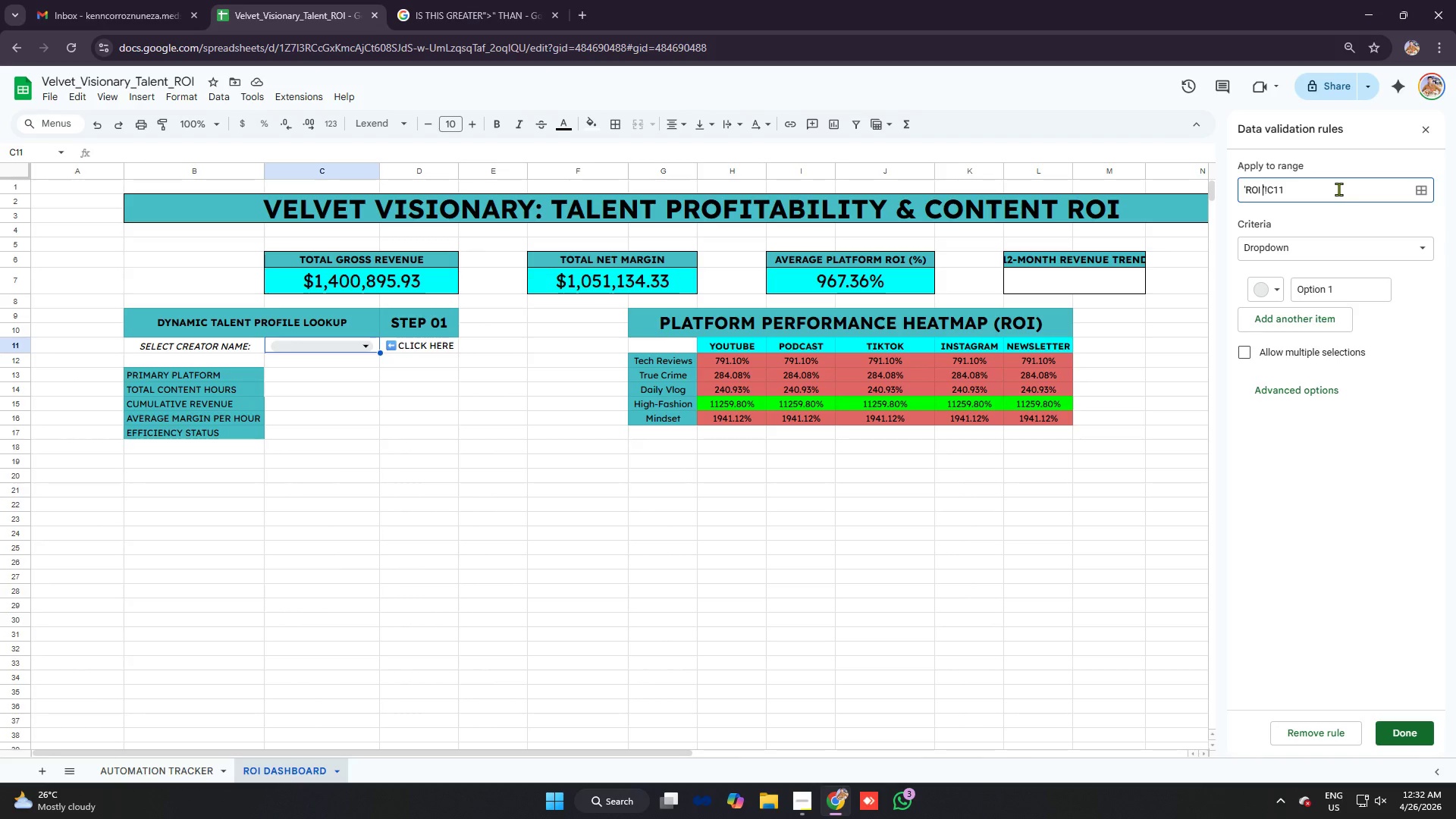 
key(Backspace)
key(Backspace)
key(Backspace)
key(Backspace)
type(automation)
 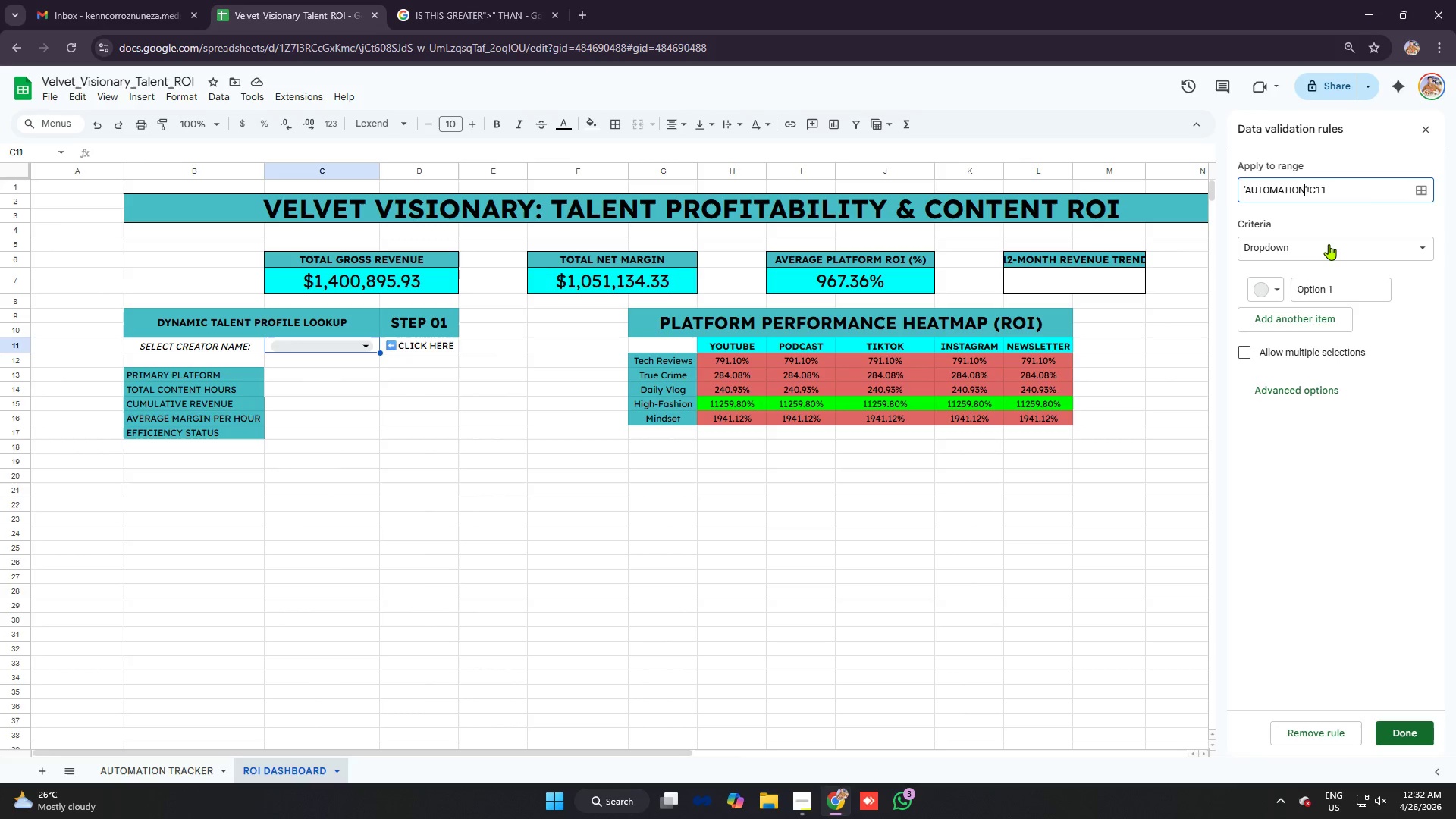 
left_click([1329, 244])
 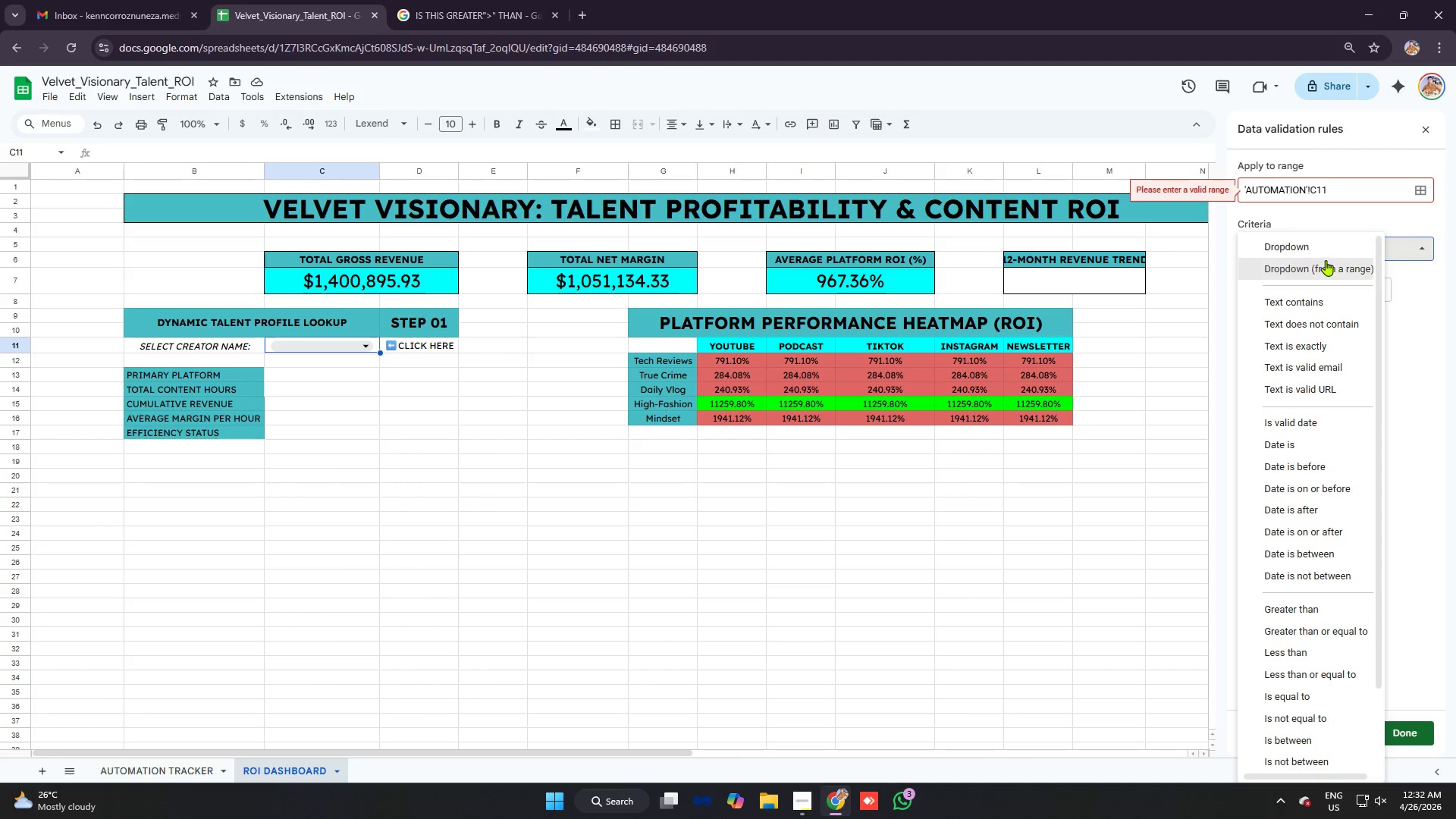 
left_click([1326, 260])
 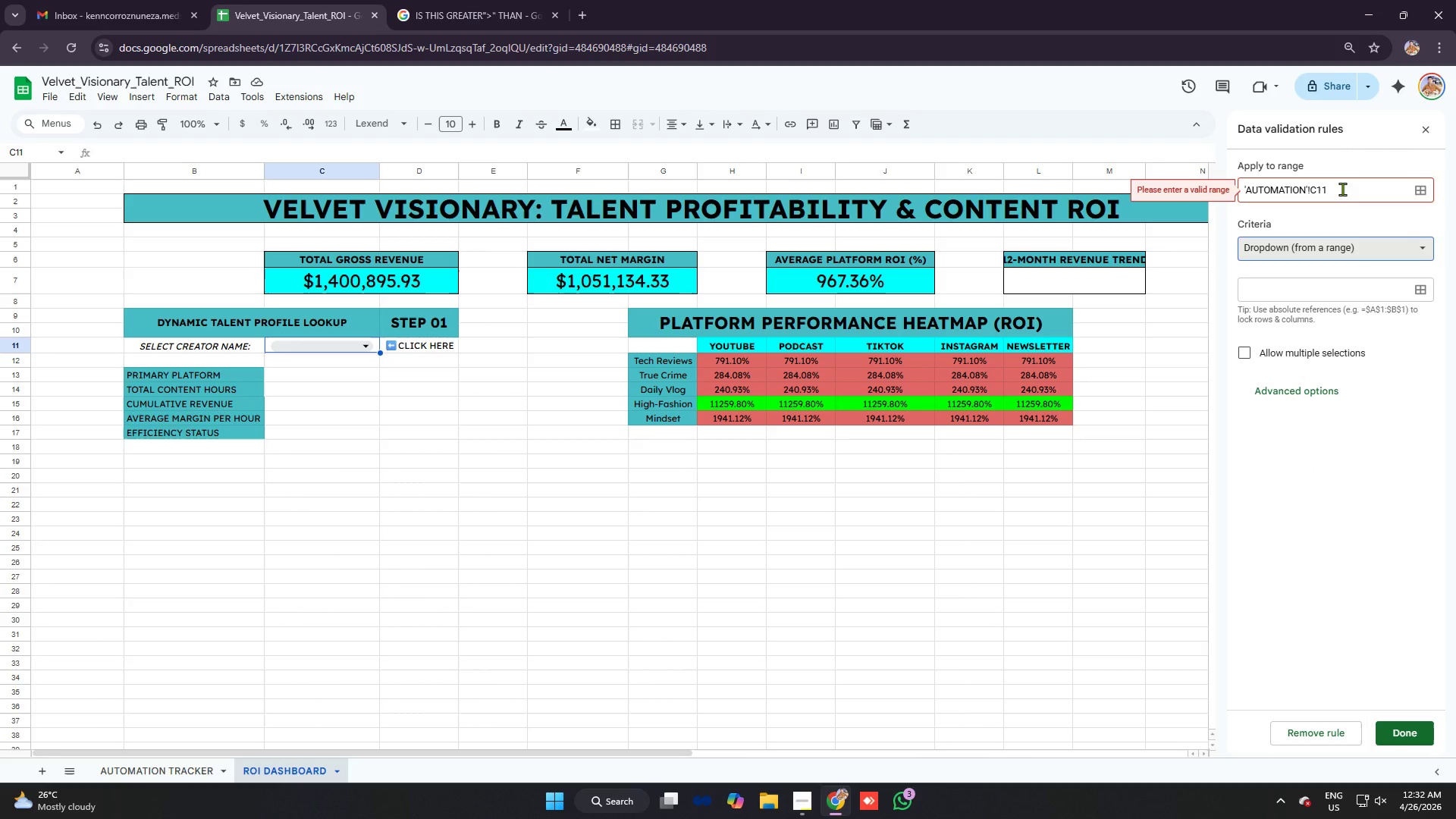 
left_click([1342, 189])
 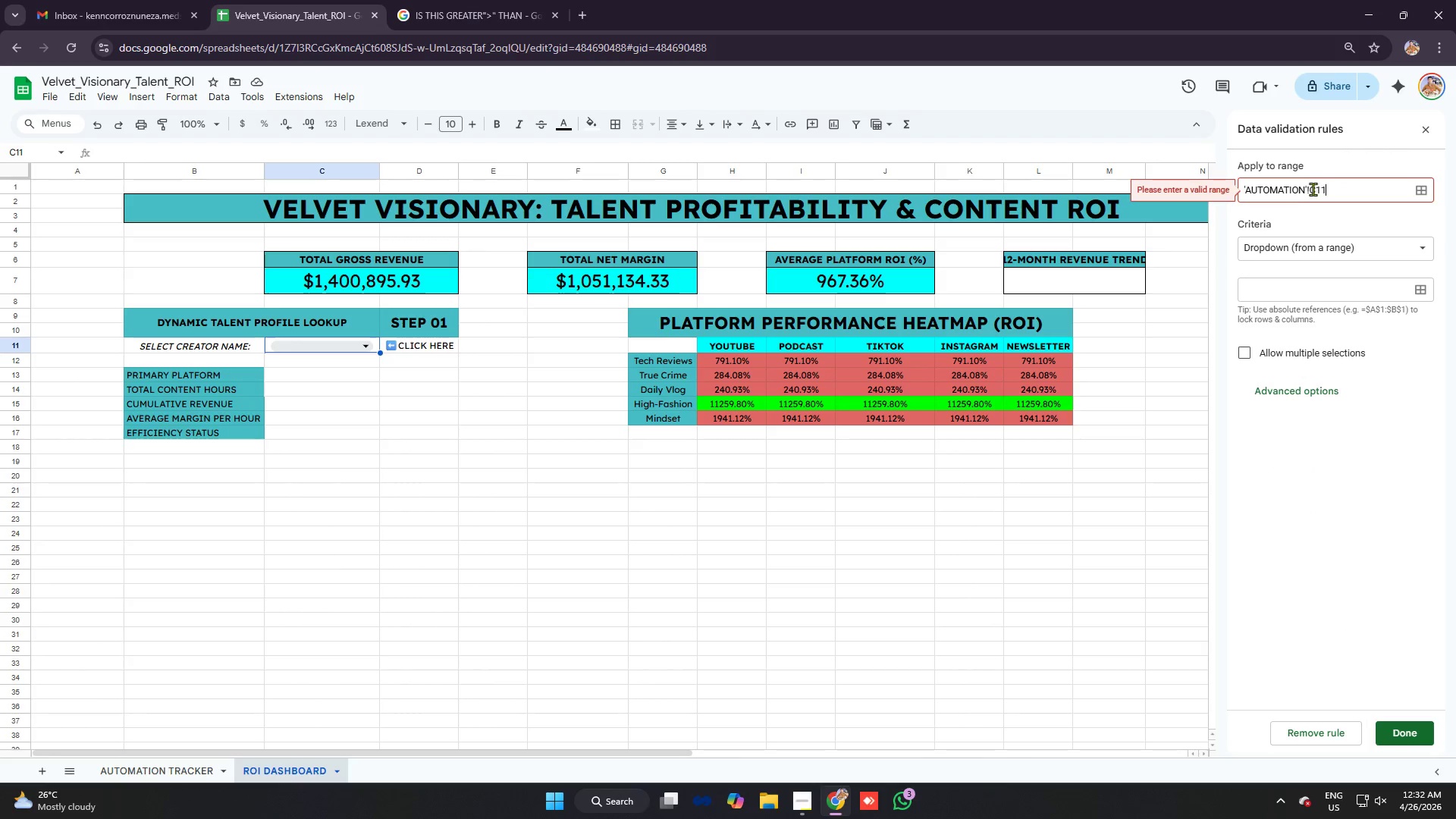 
left_click([1304, 187])
 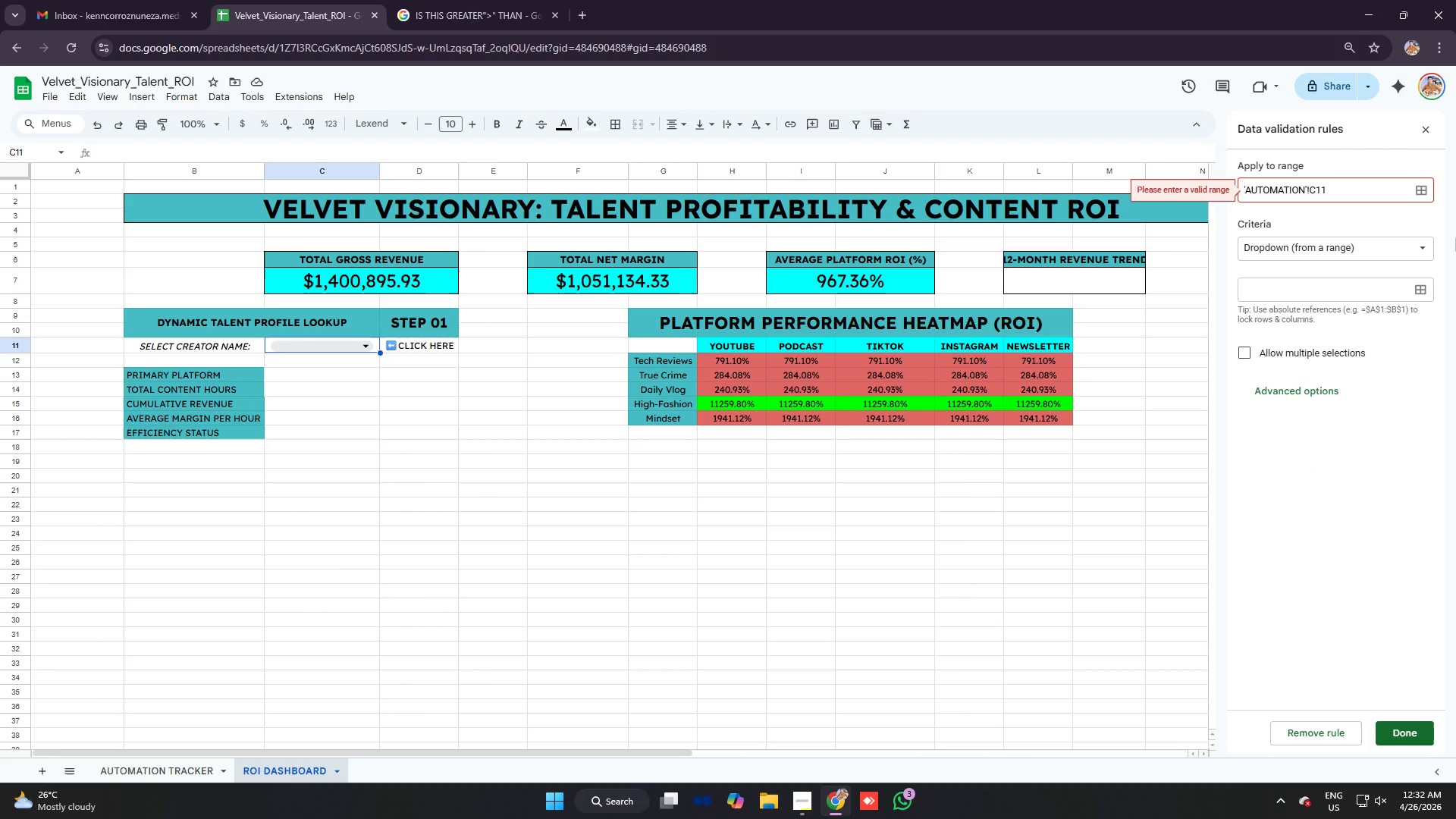 
type( tracker)
 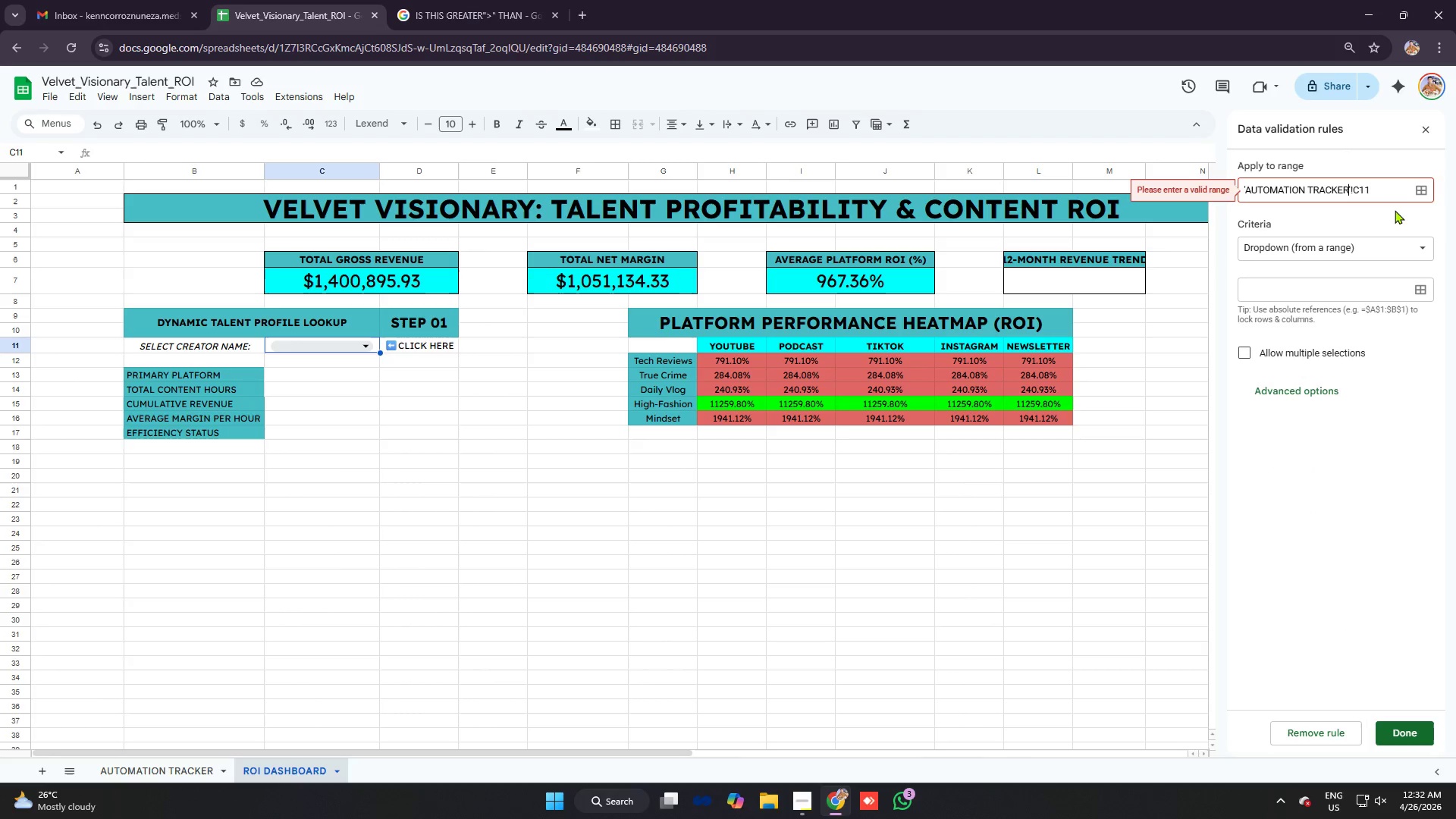 
left_click([1385, 184])
 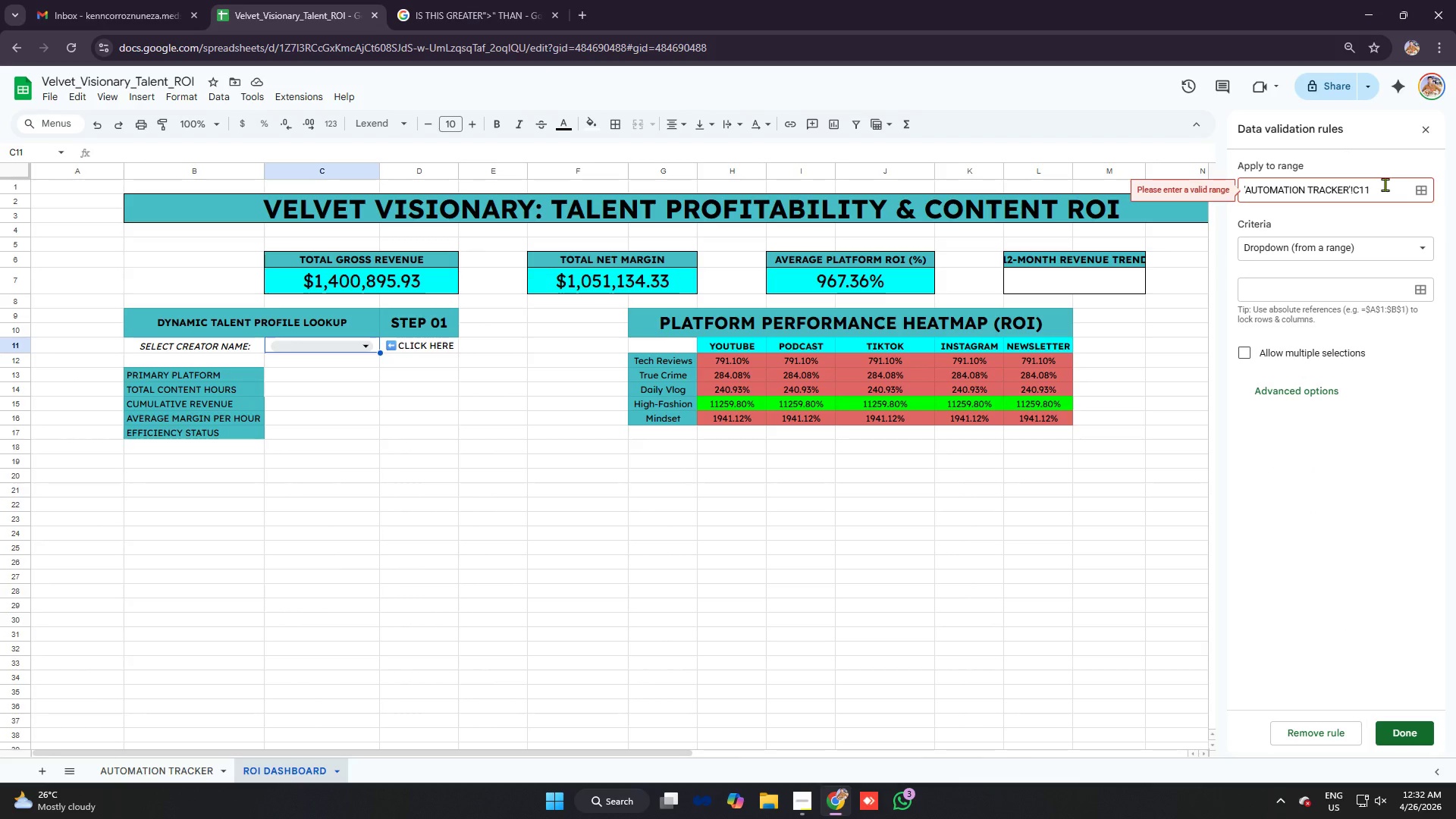 
key(Backspace)
key(Backspace)
key(Backspace)
type(b2:b1000)
 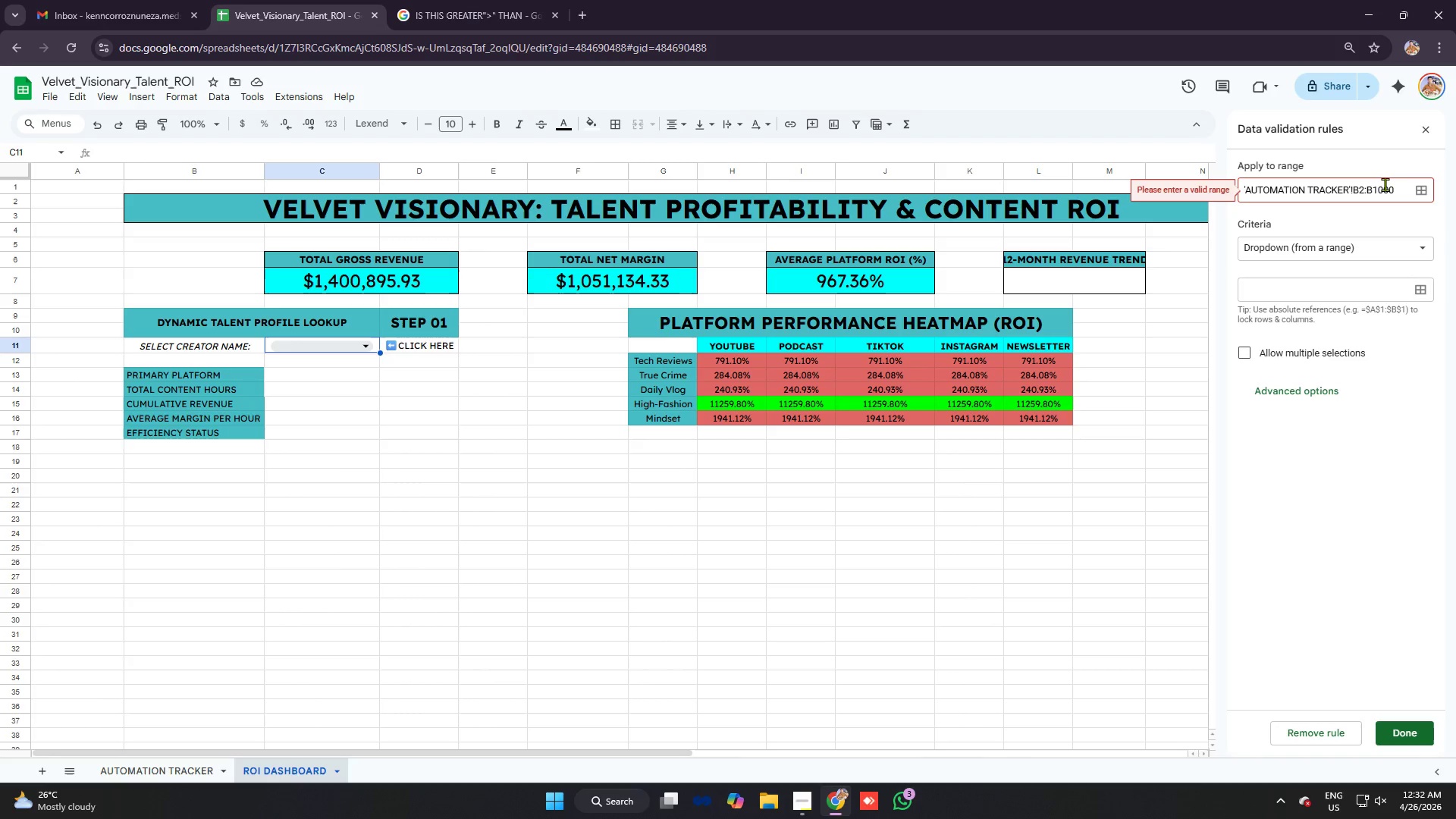 
left_click([1308, 277])
 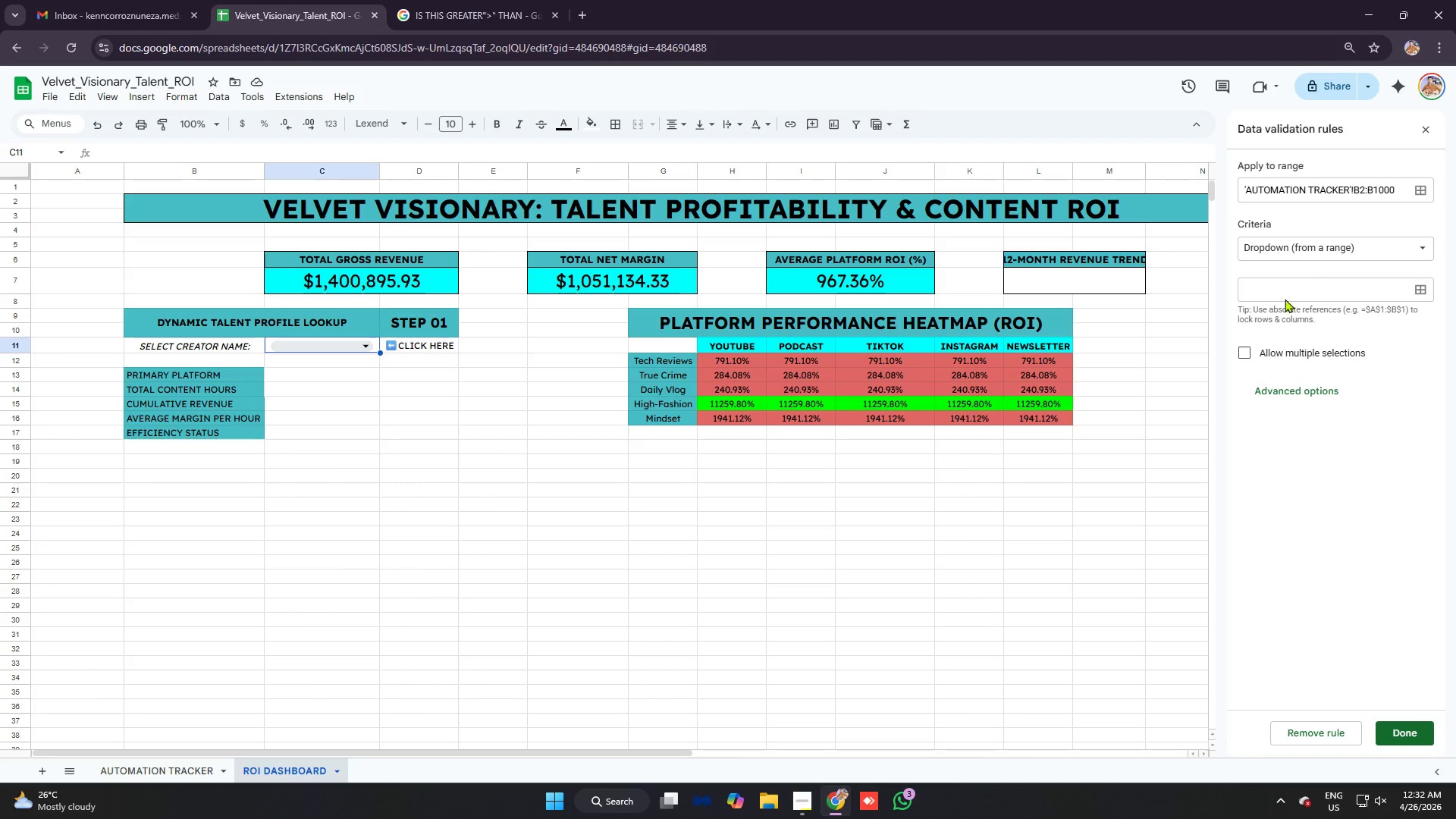 
left_click([1282, 290])
 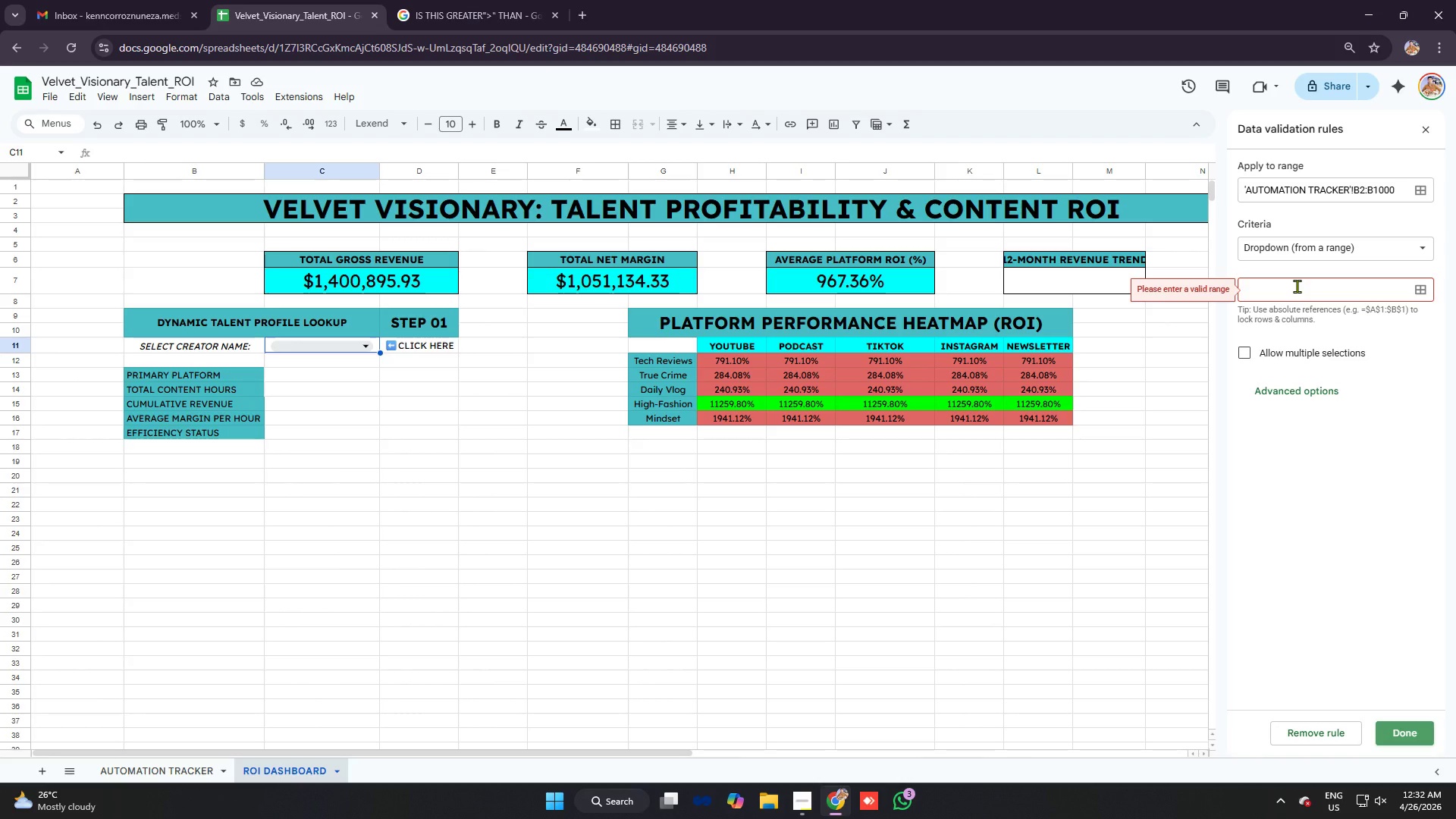 
wait(6.44)
 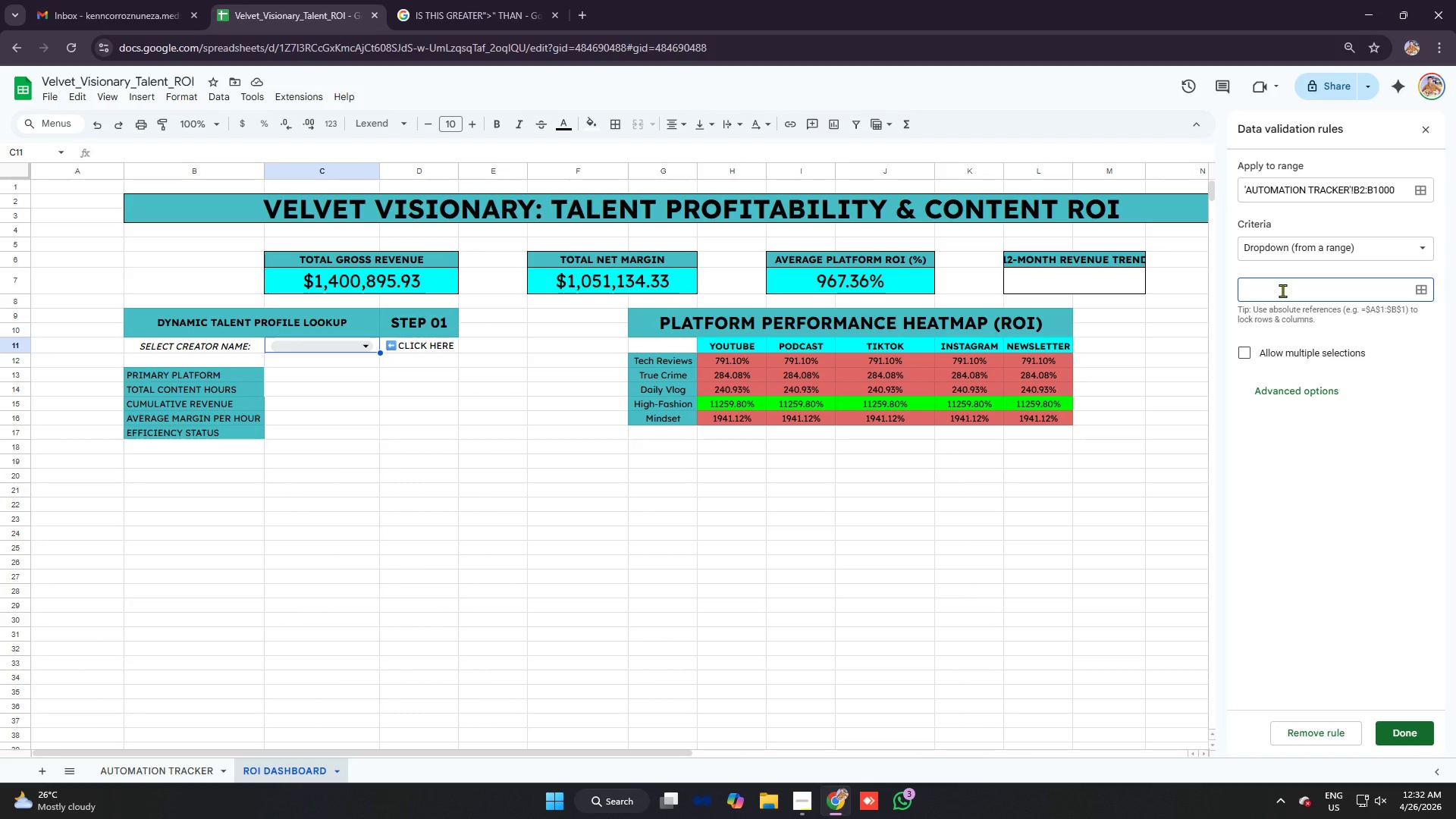 
left_click_drag(start_coordinate=[1354, 187], to_coordinate=[1415, 190])
 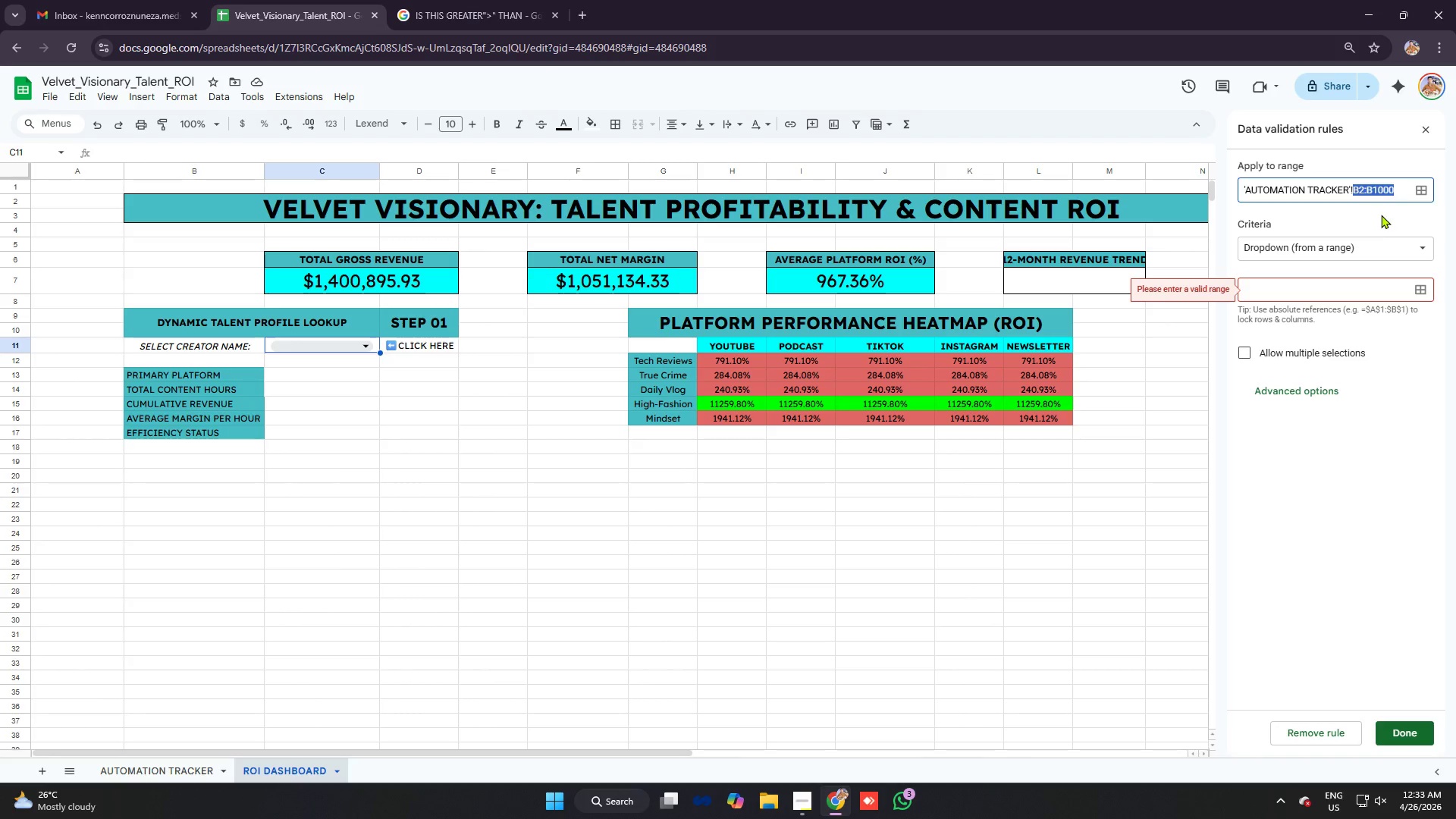 
key(Control+C)
 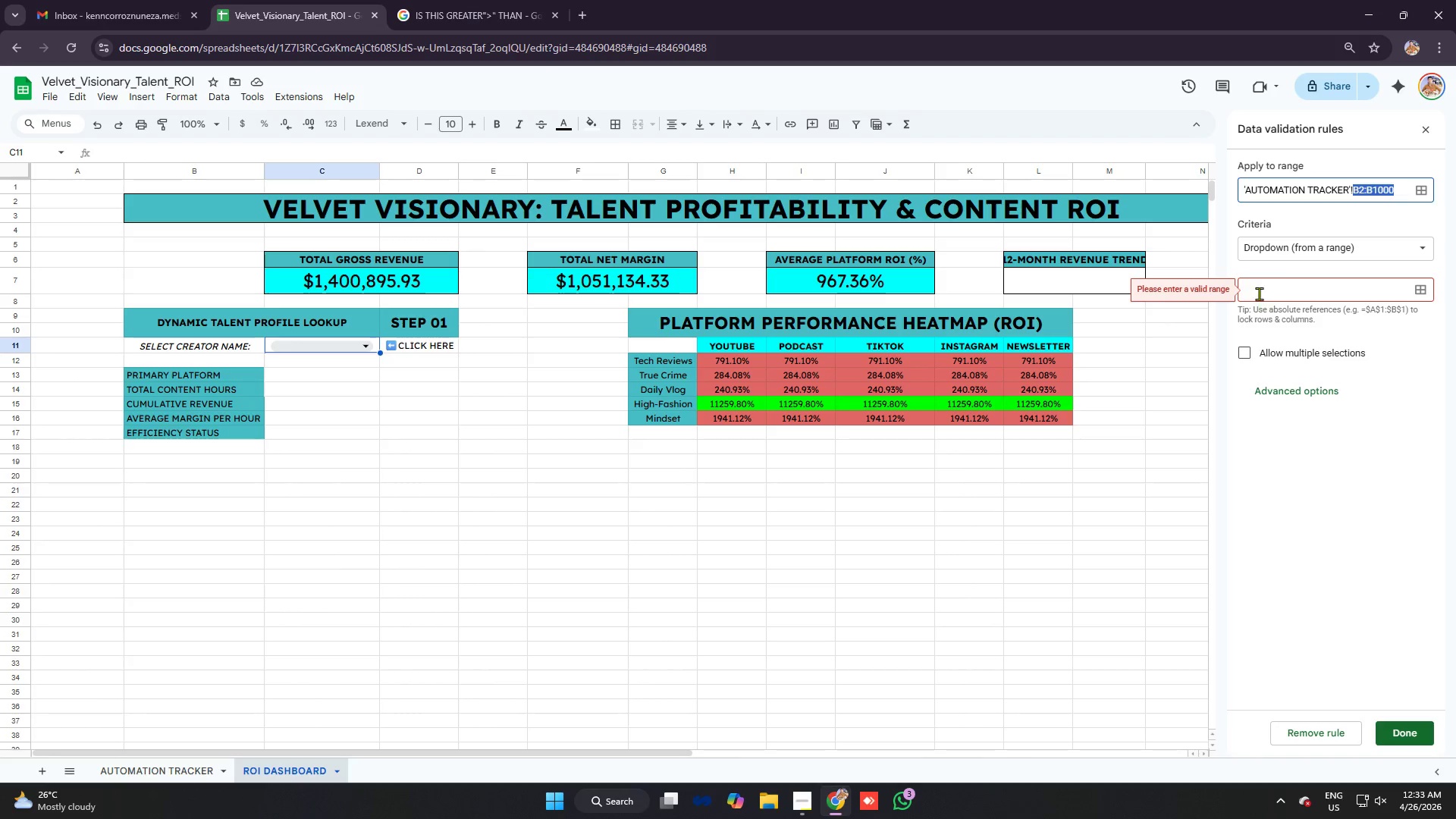 
left_click([1263, 287])
 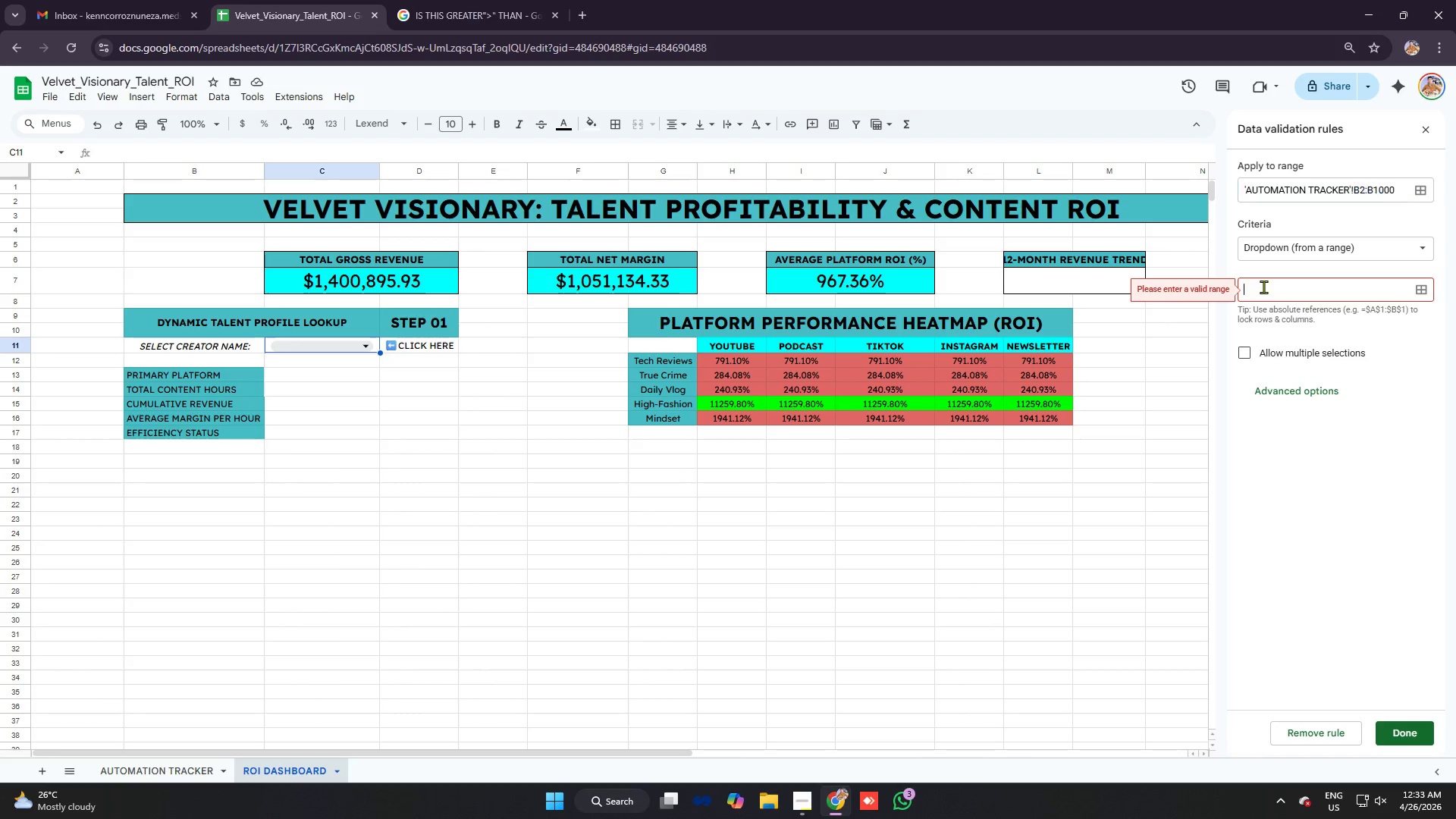 
key(Control+V)
 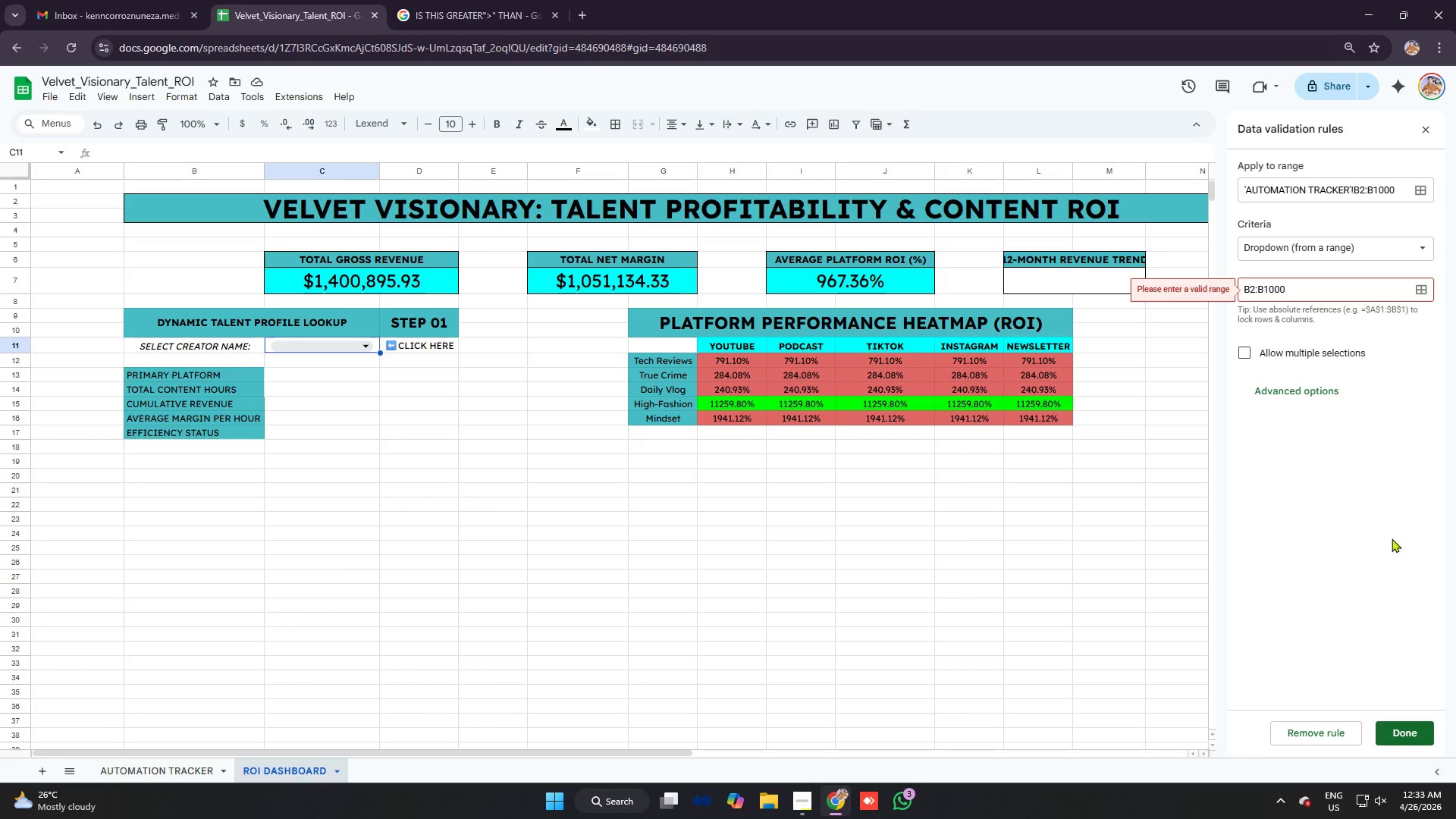 
left_click([1392, 540])
 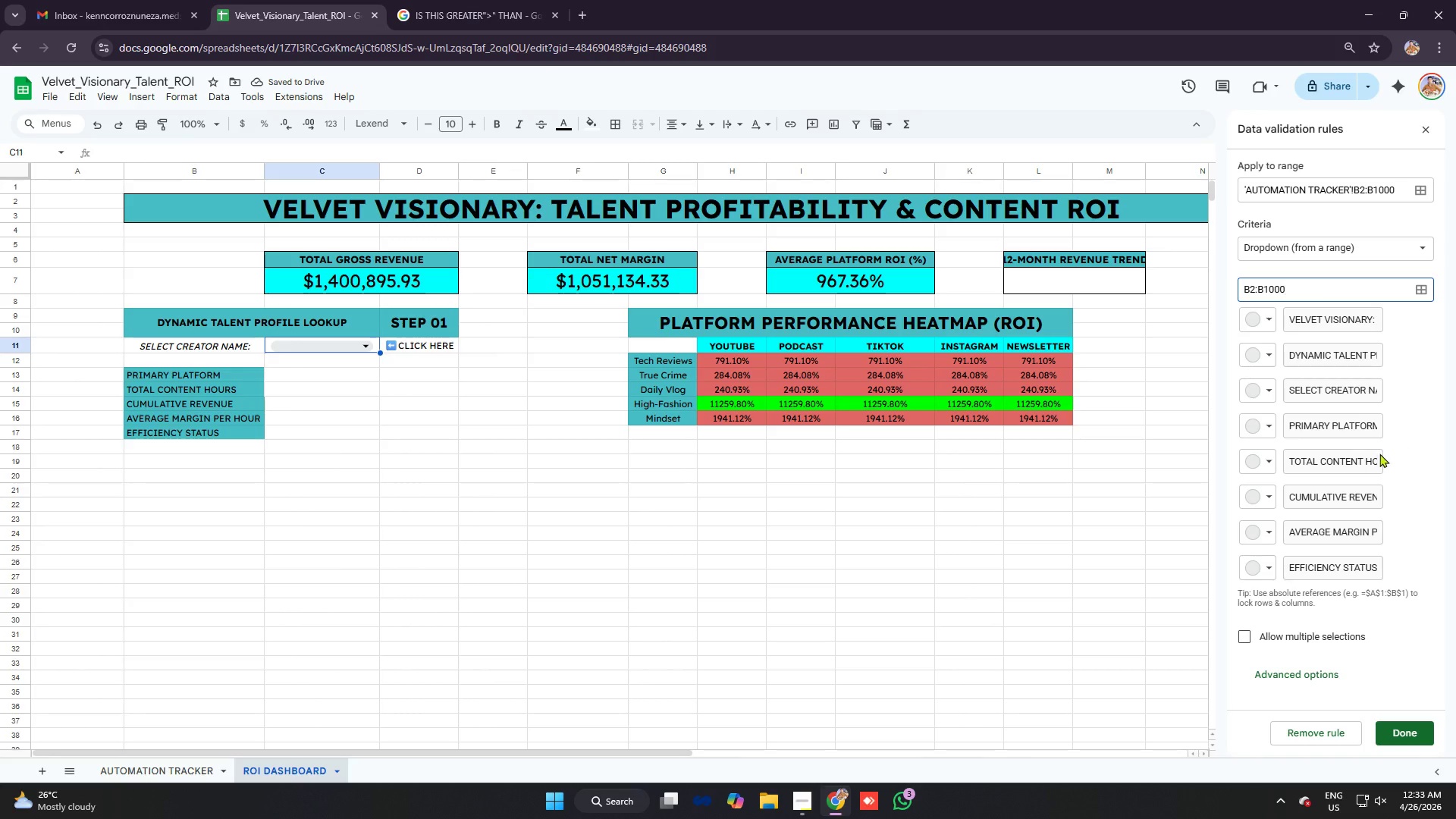 
left_click([1337, 317])
 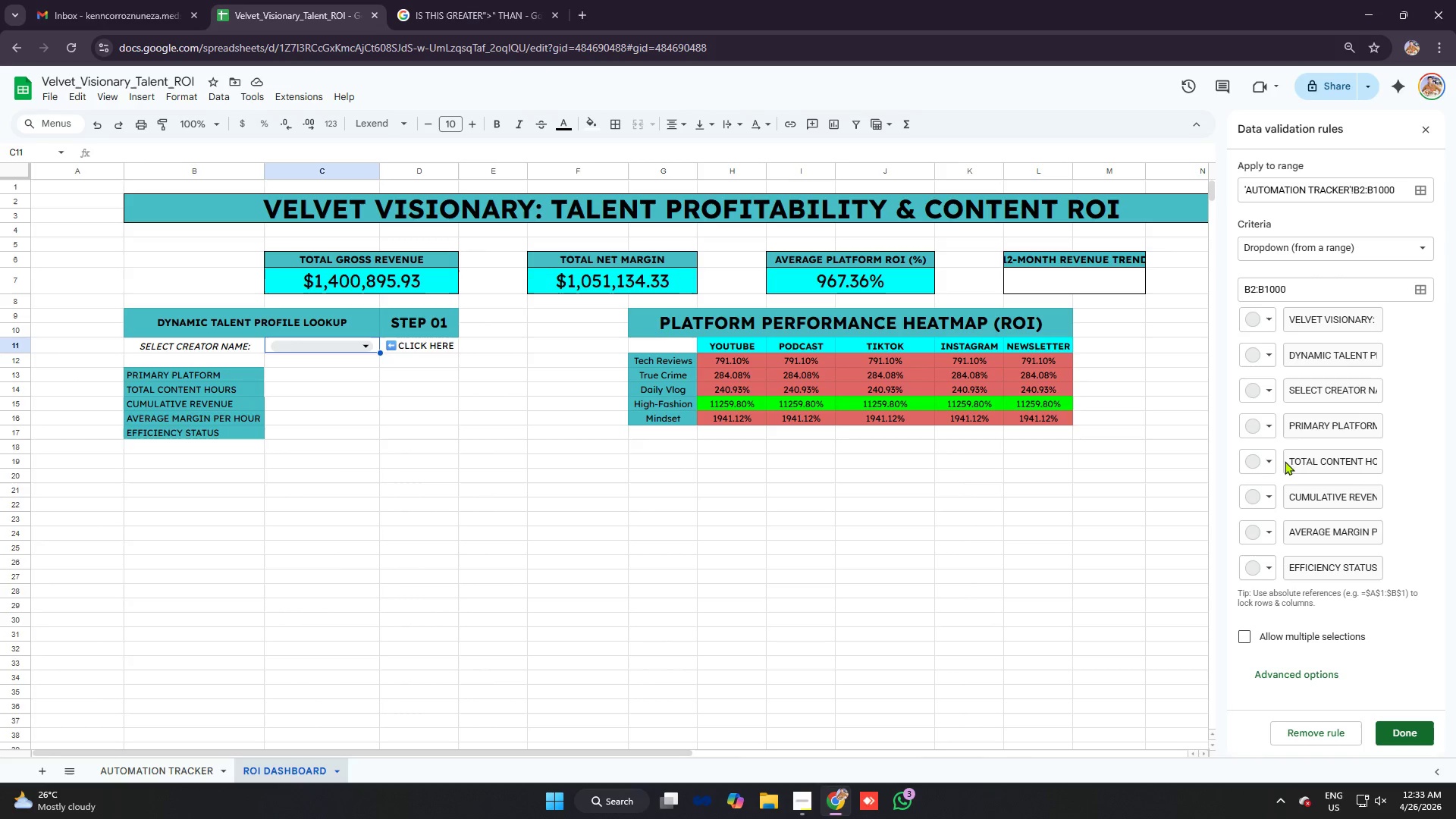 
left_click([1267, 468])
 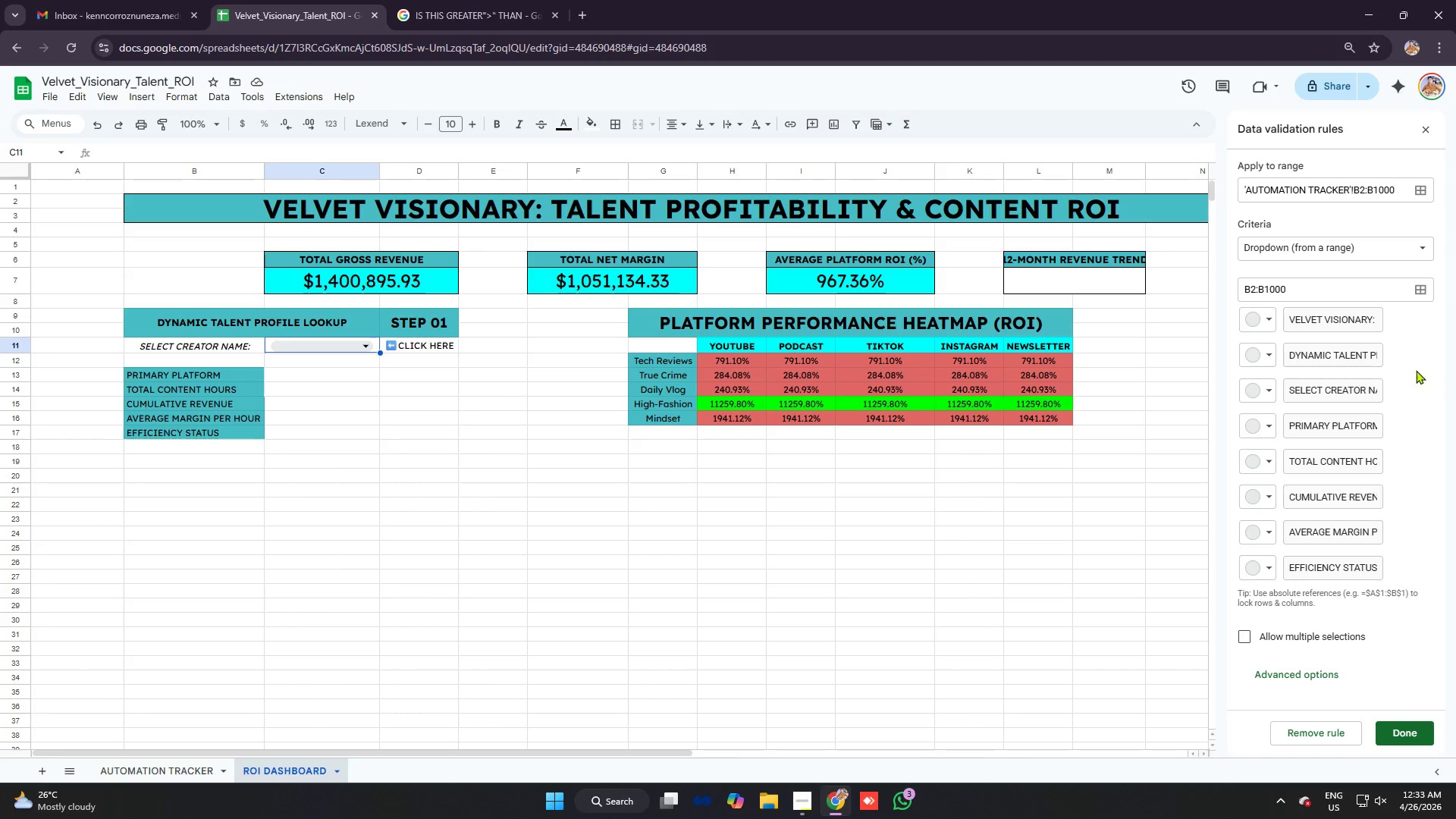 
left_click([1349, 287])
 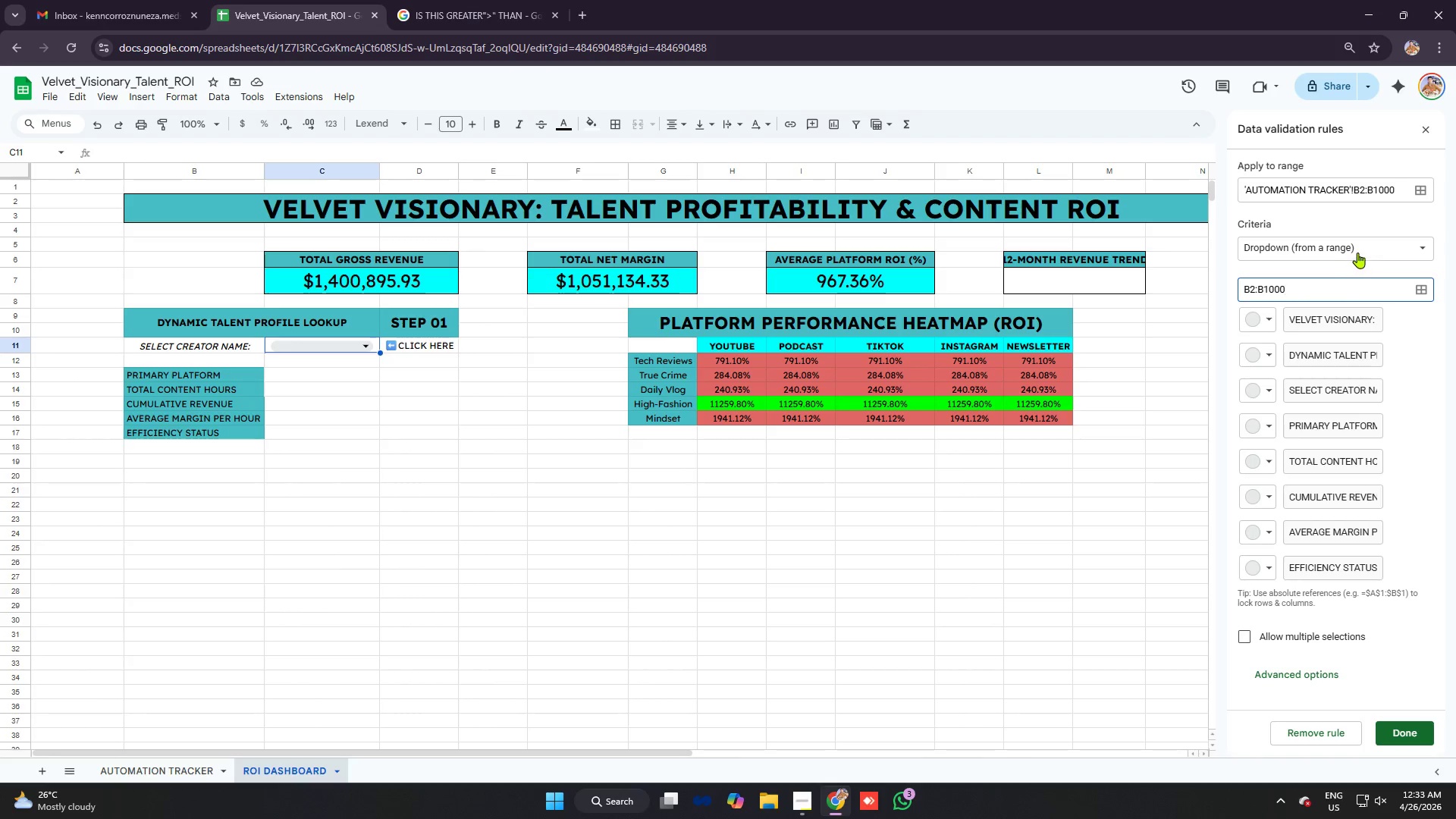 
left_click([1360, 251])
 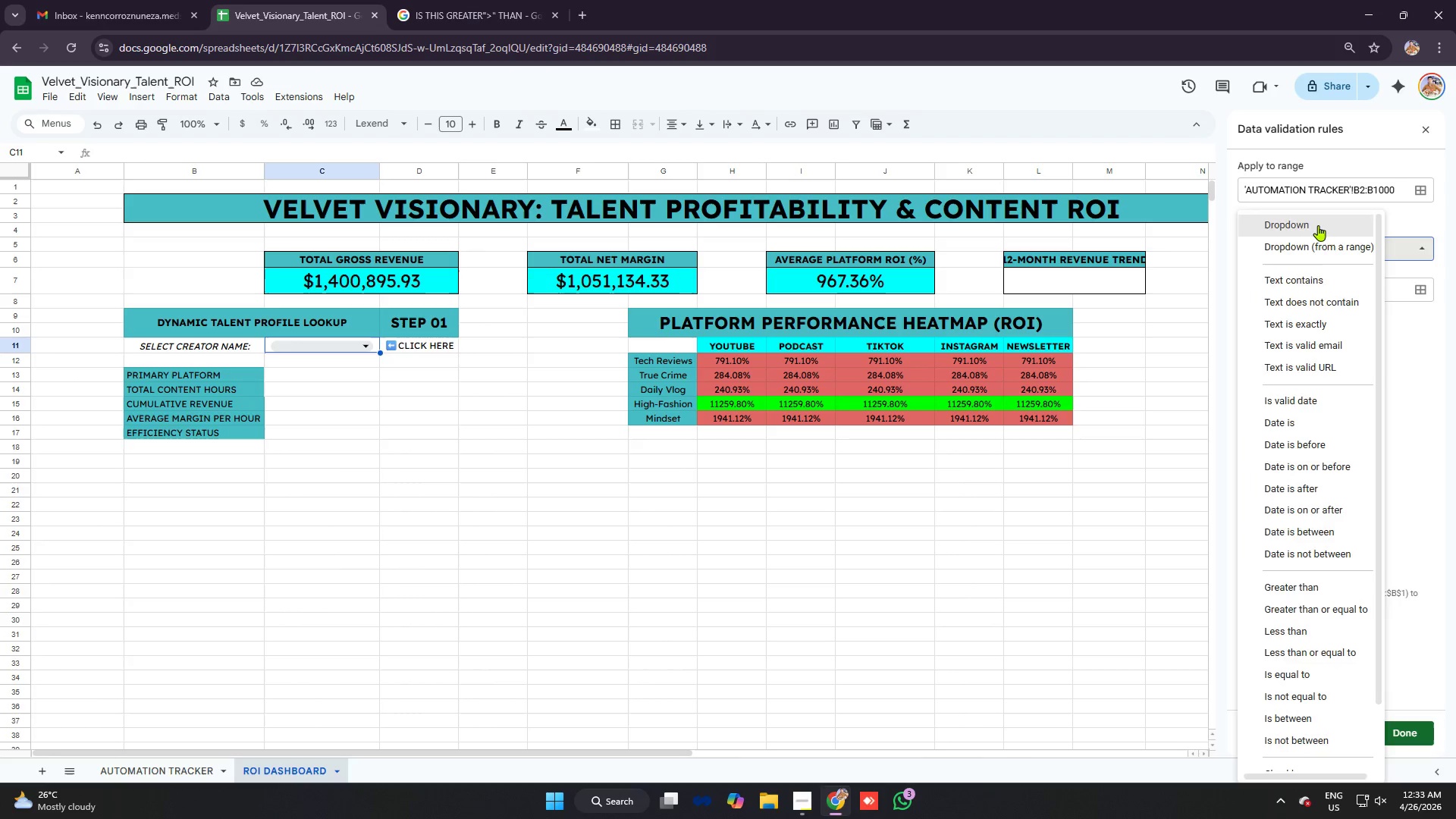 
left_click([1318, 224])
 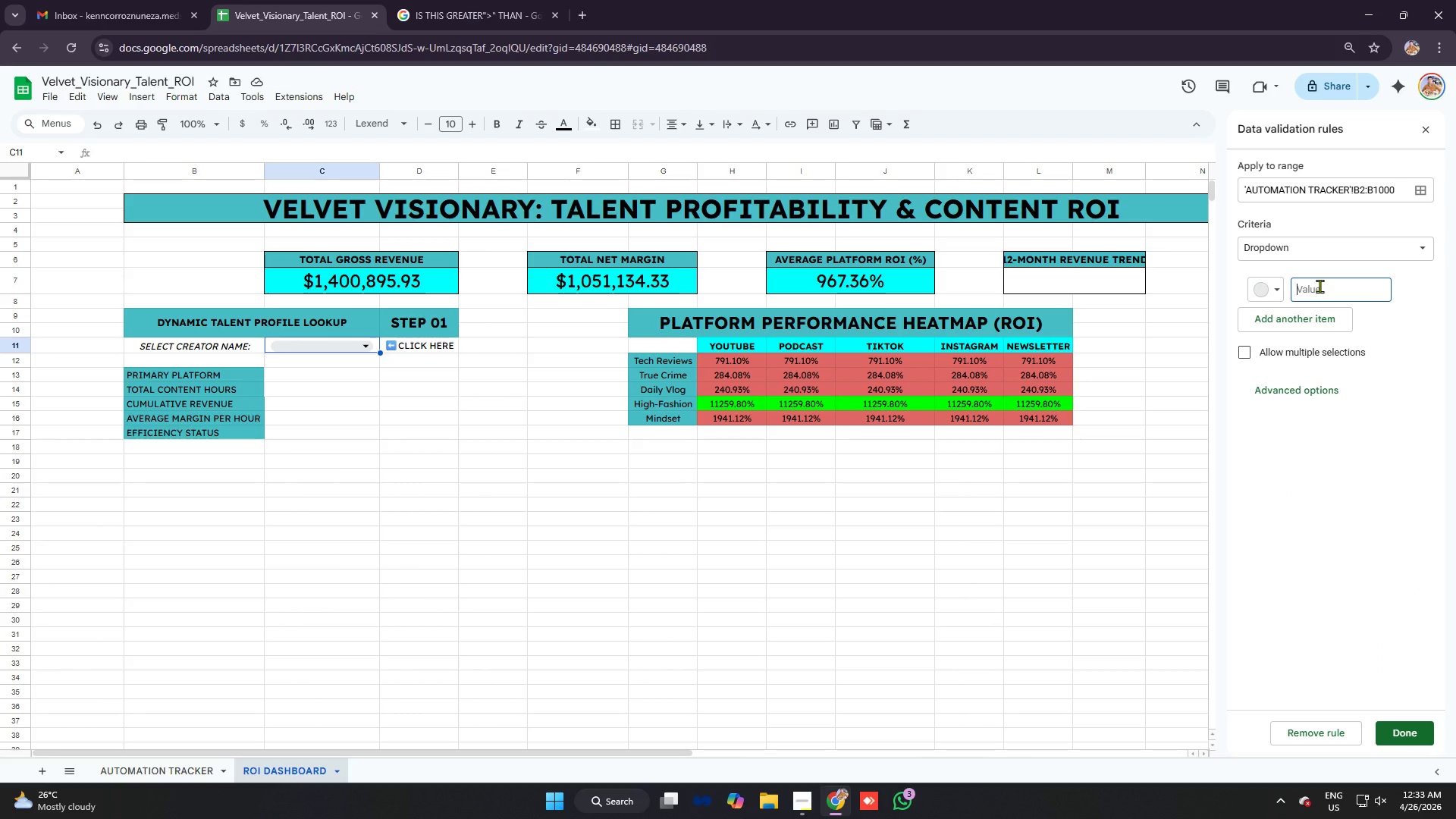 
hold_key(key=ControlLeft, duration=0.38)
 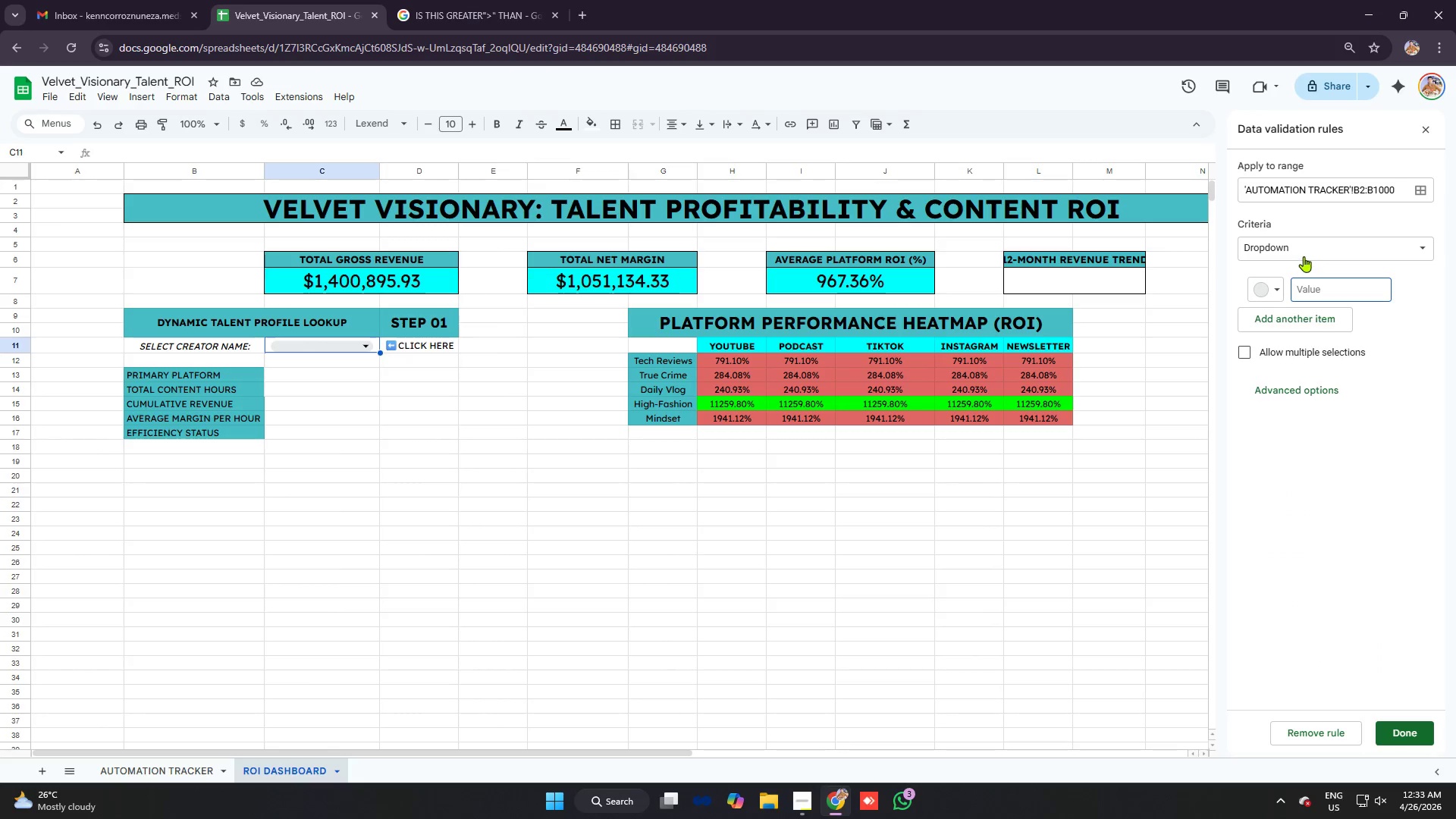 
left_click([1304, 253])
 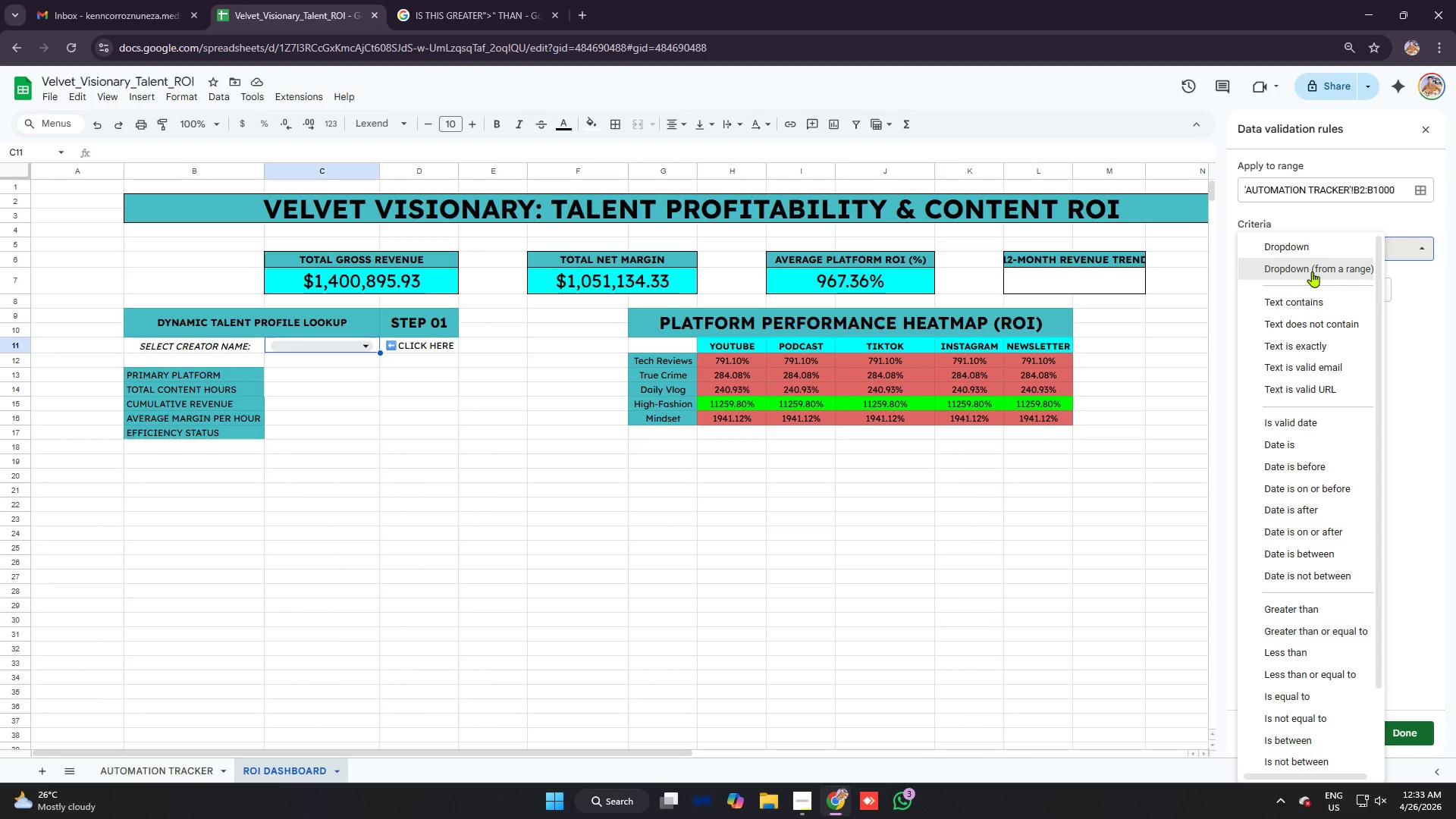 
left_click([1312, 271])
 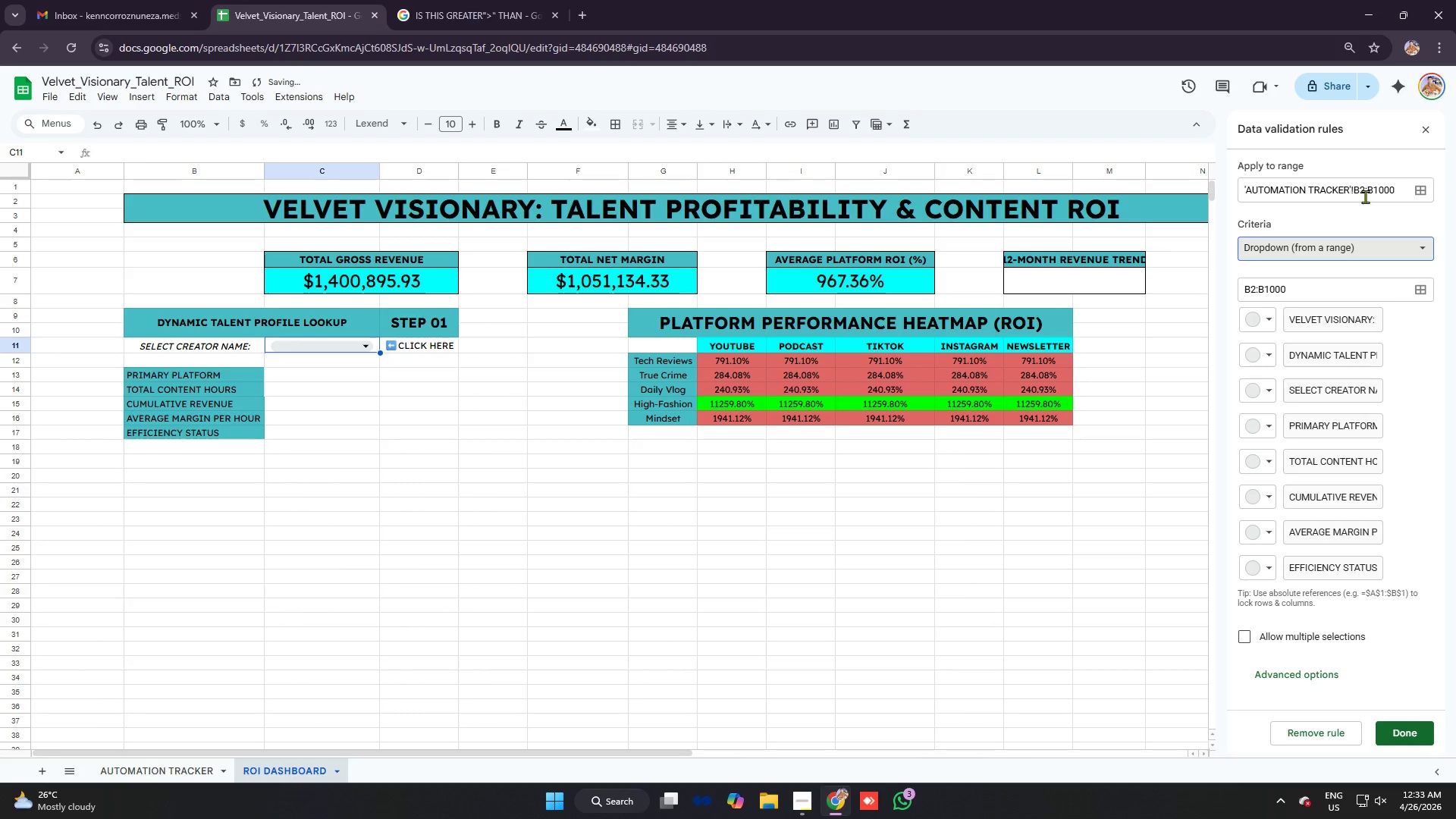 
left_click([1367, 190])
 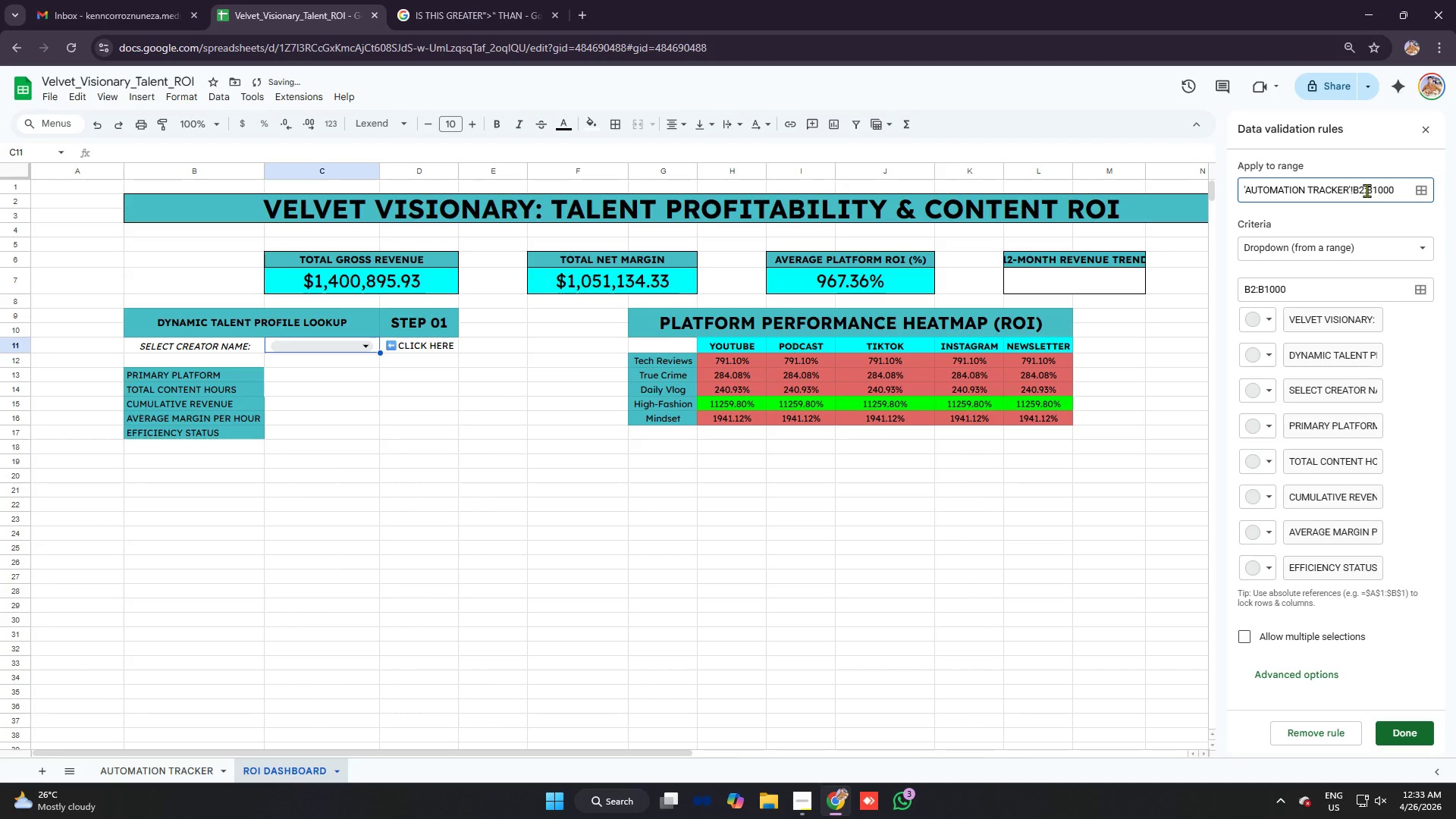 
hold_key(key=ArrowRight, duration=1.39)
 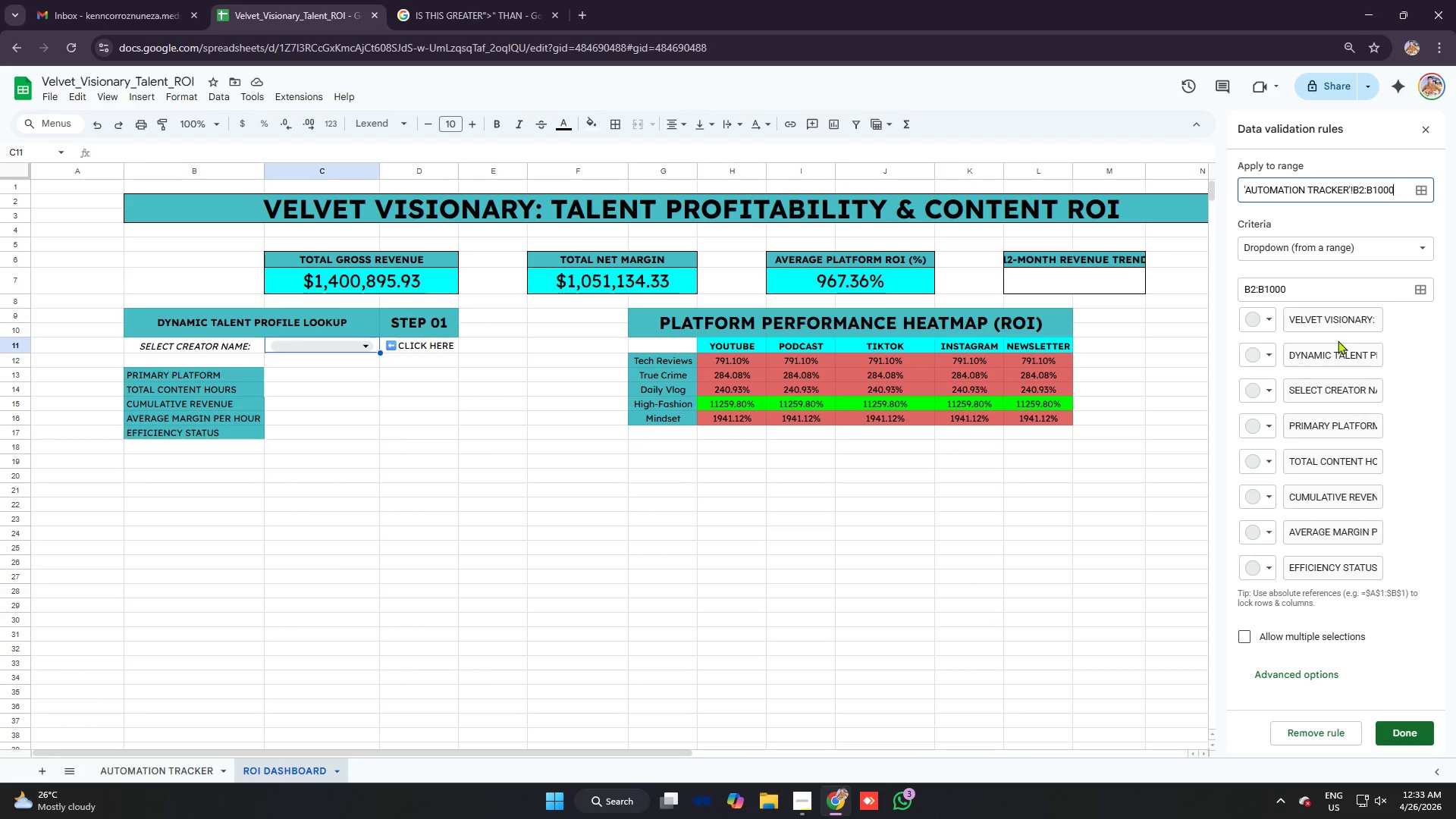 
wait(5.02)
 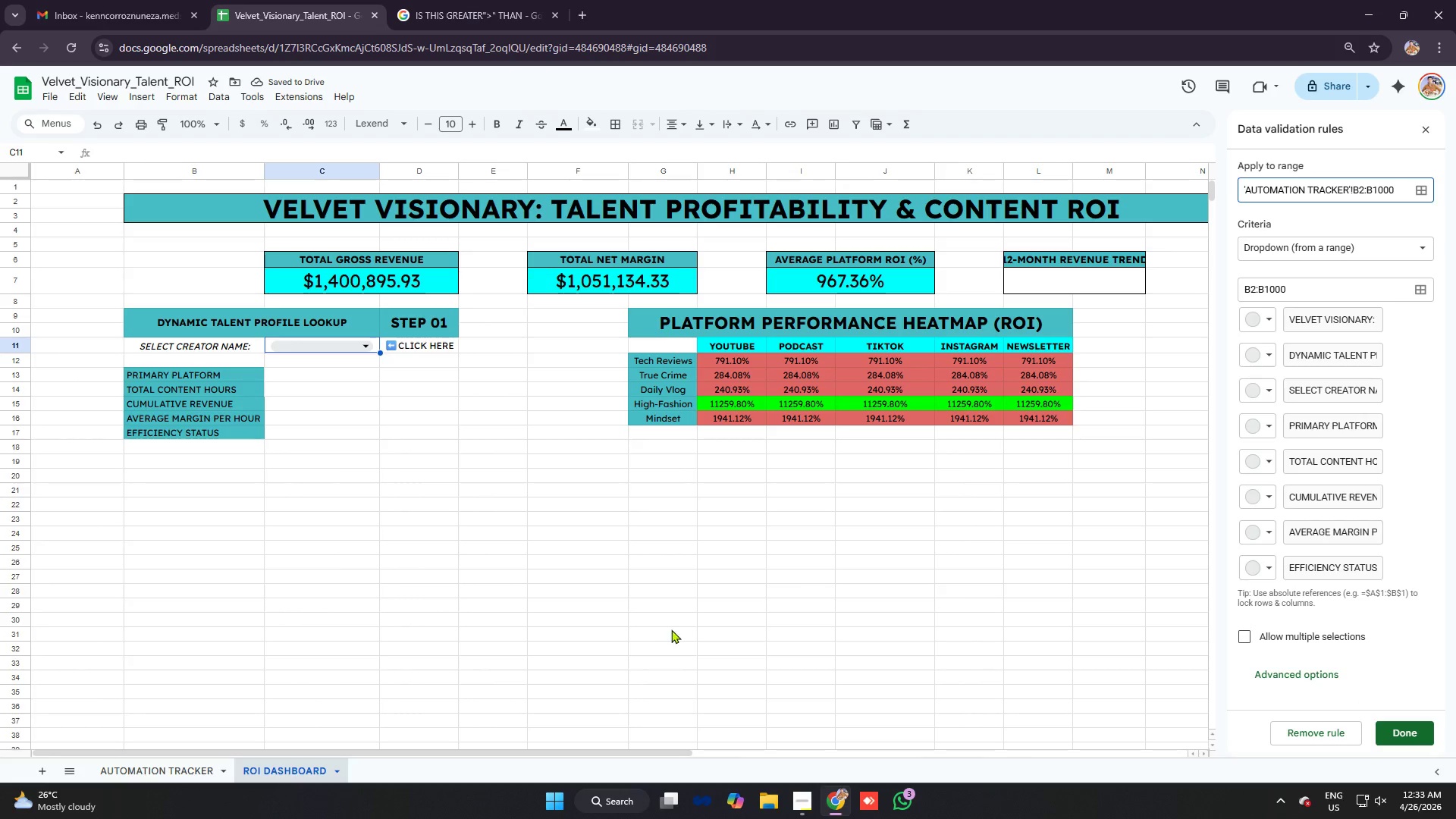 
left_click([1327, 738])
 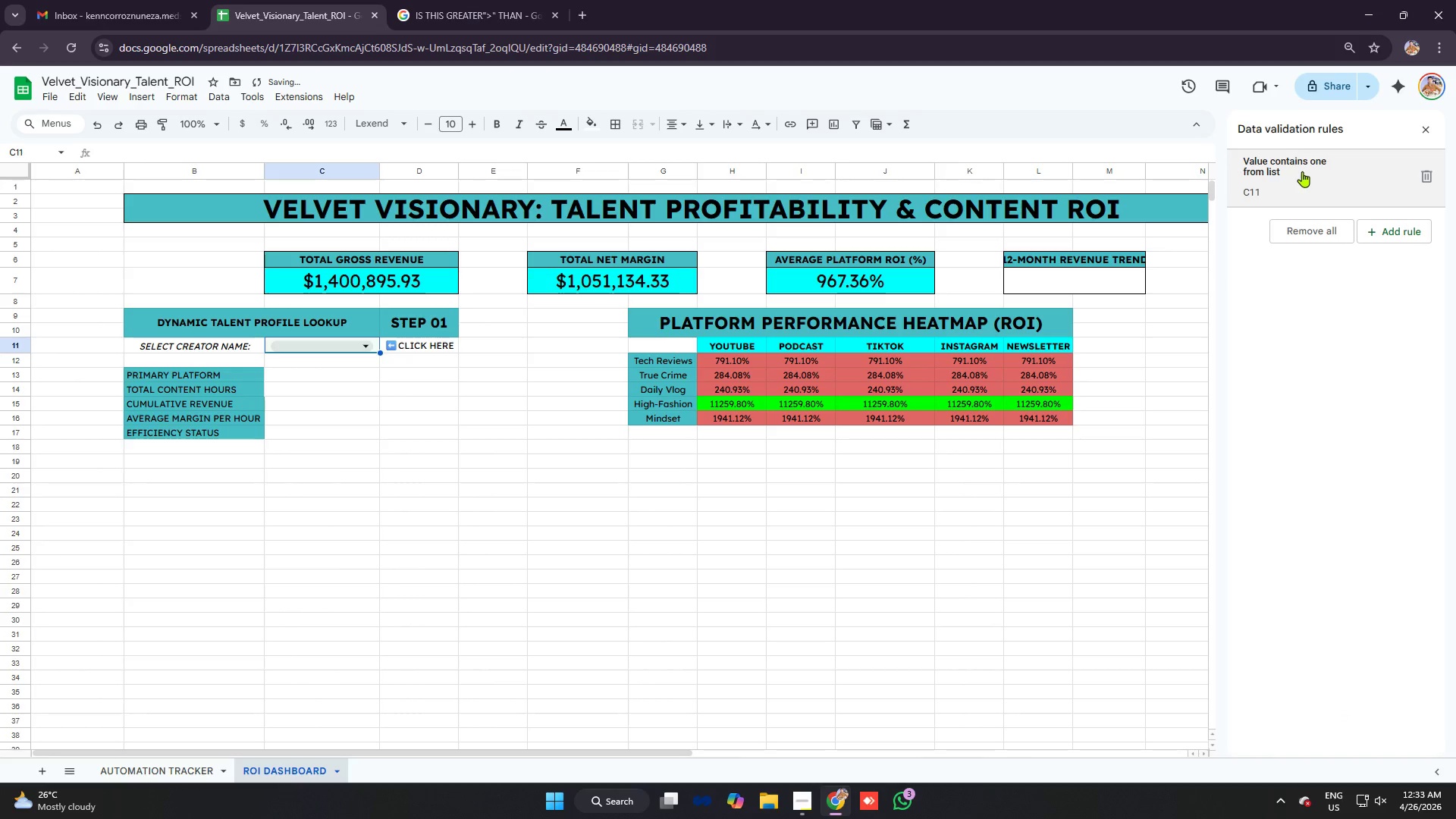 
left_click([1302, 171])
 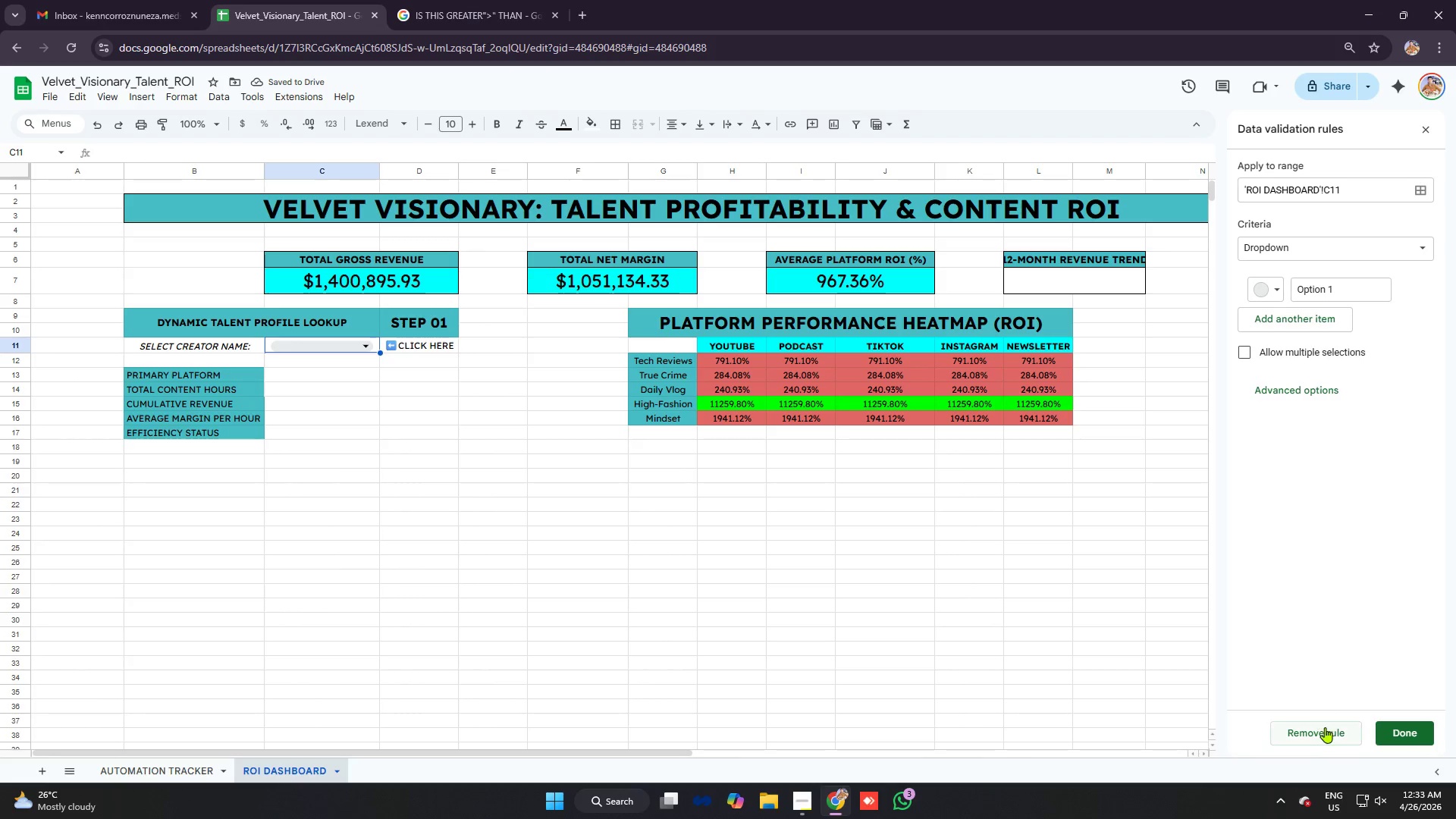 
left_click([1325, 727])
 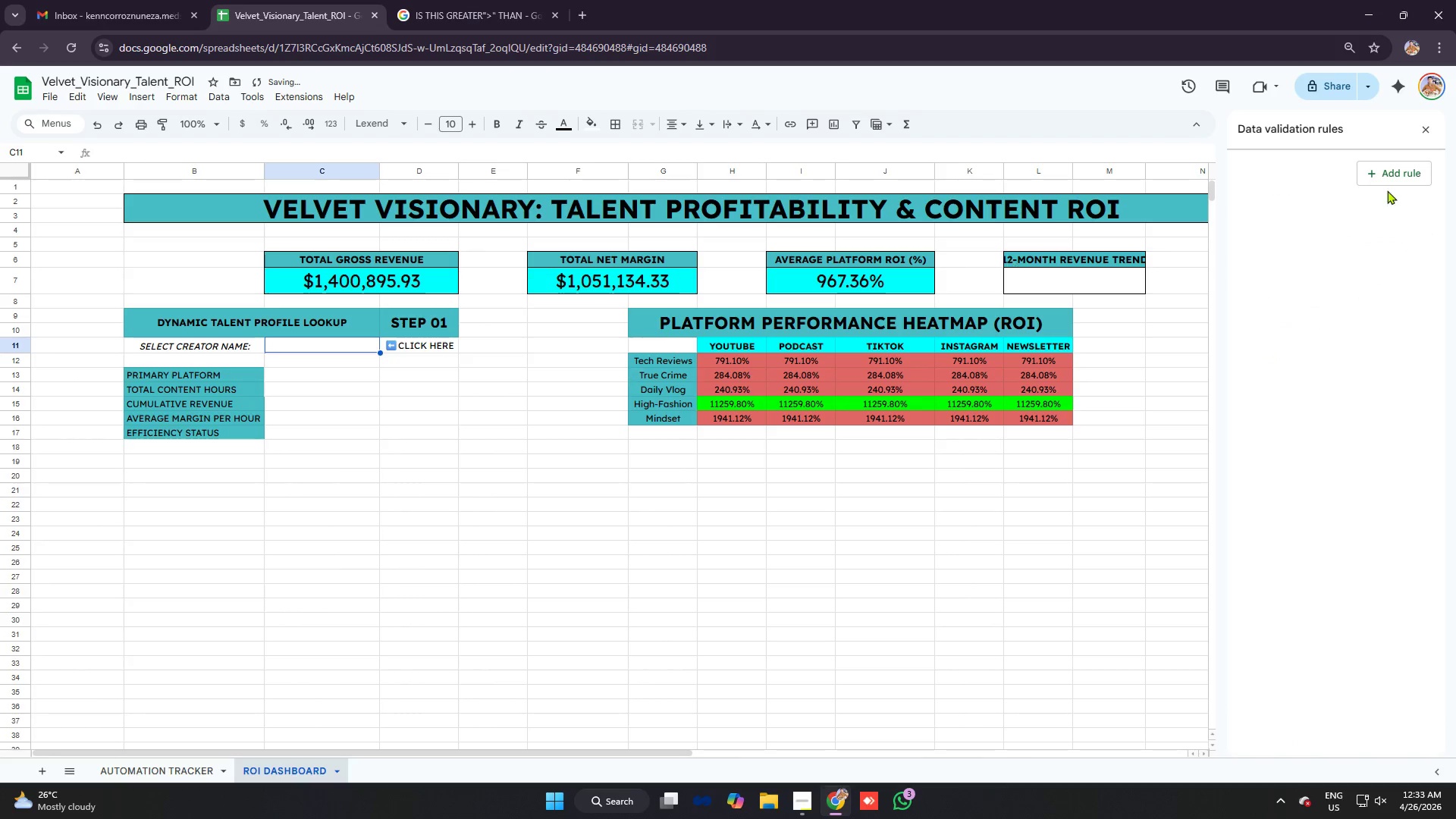 
left_click([1426, 133])
 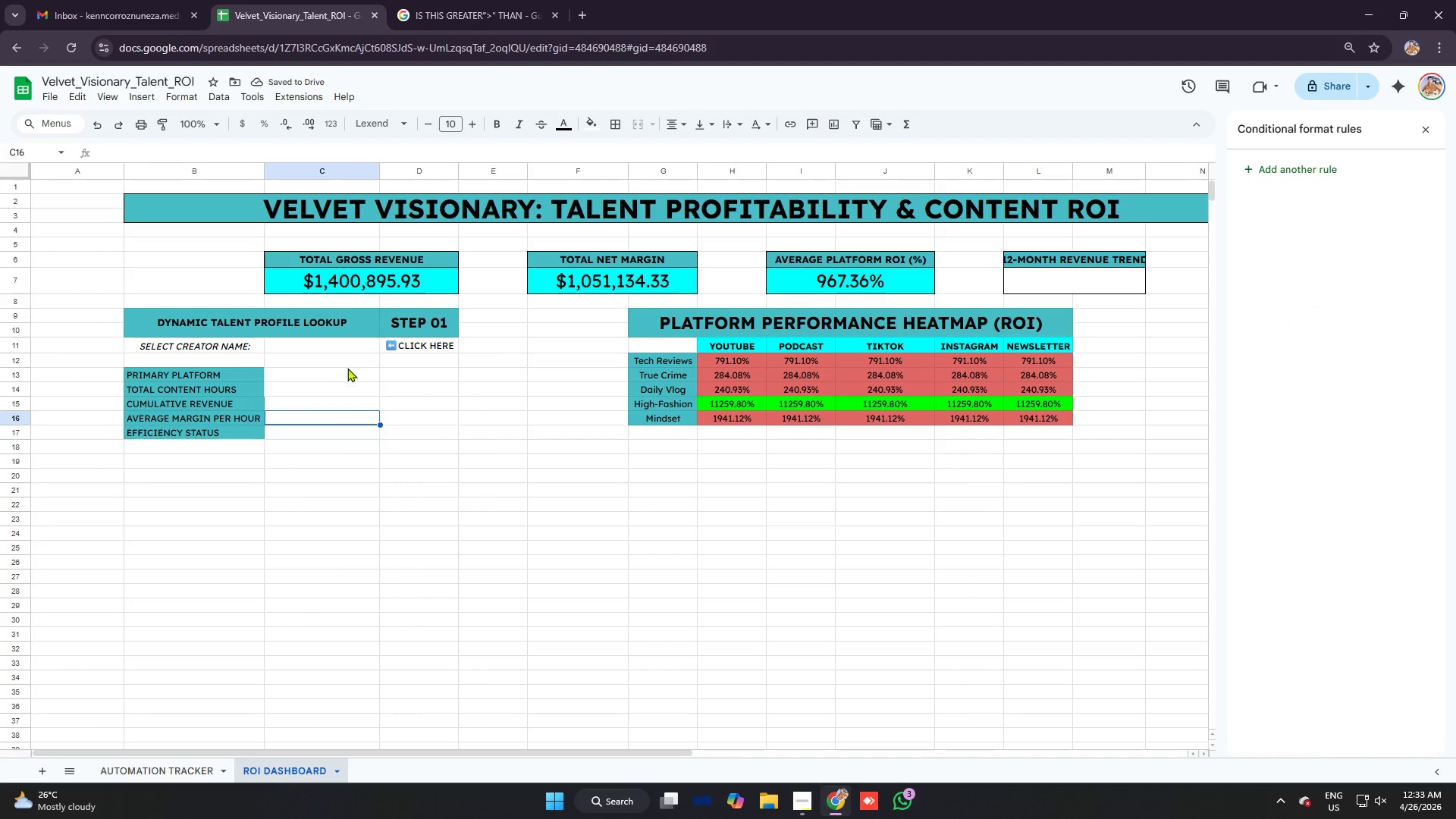 
left_click([344, 346])
 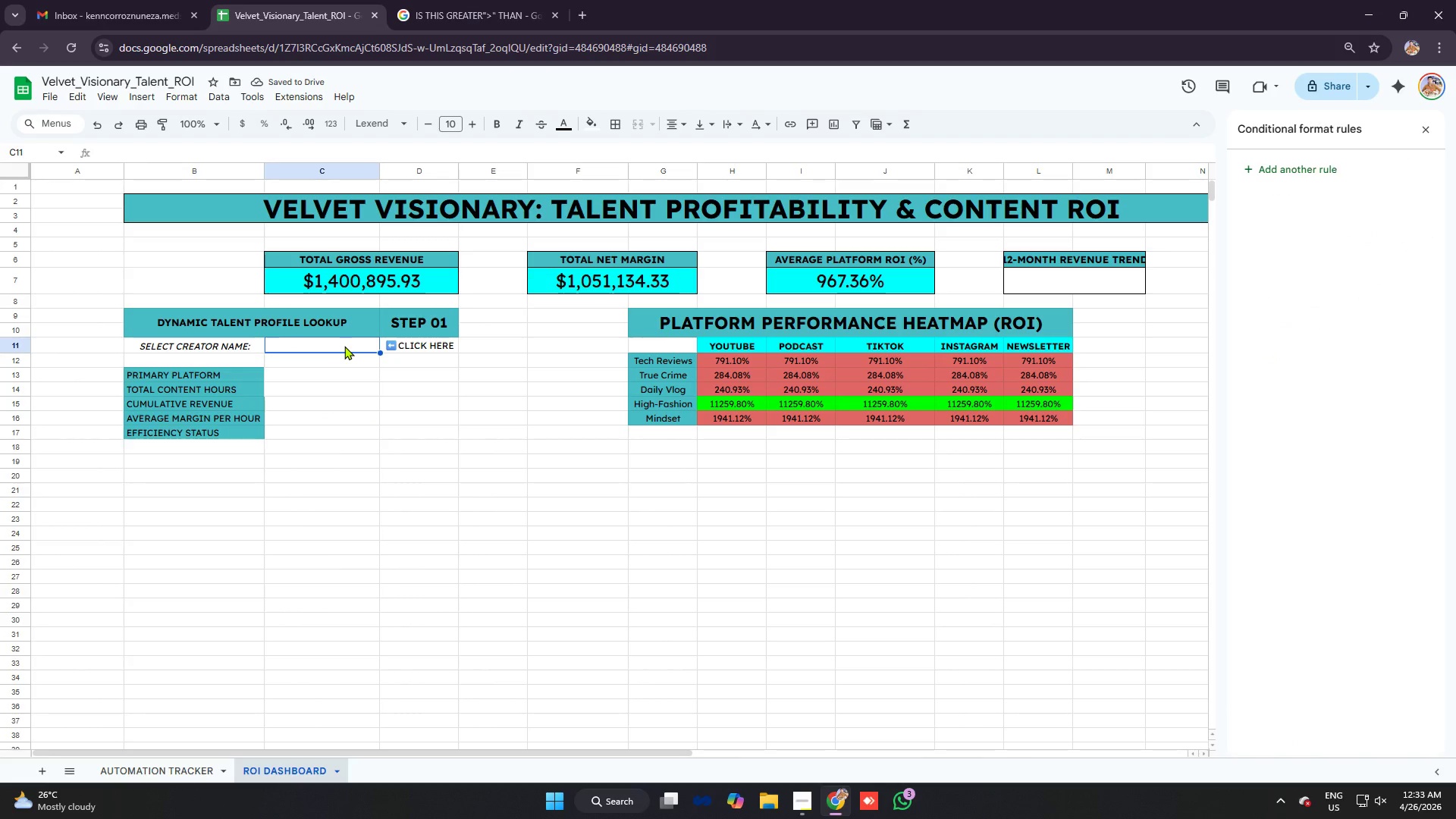 
right_click([344, 346])
 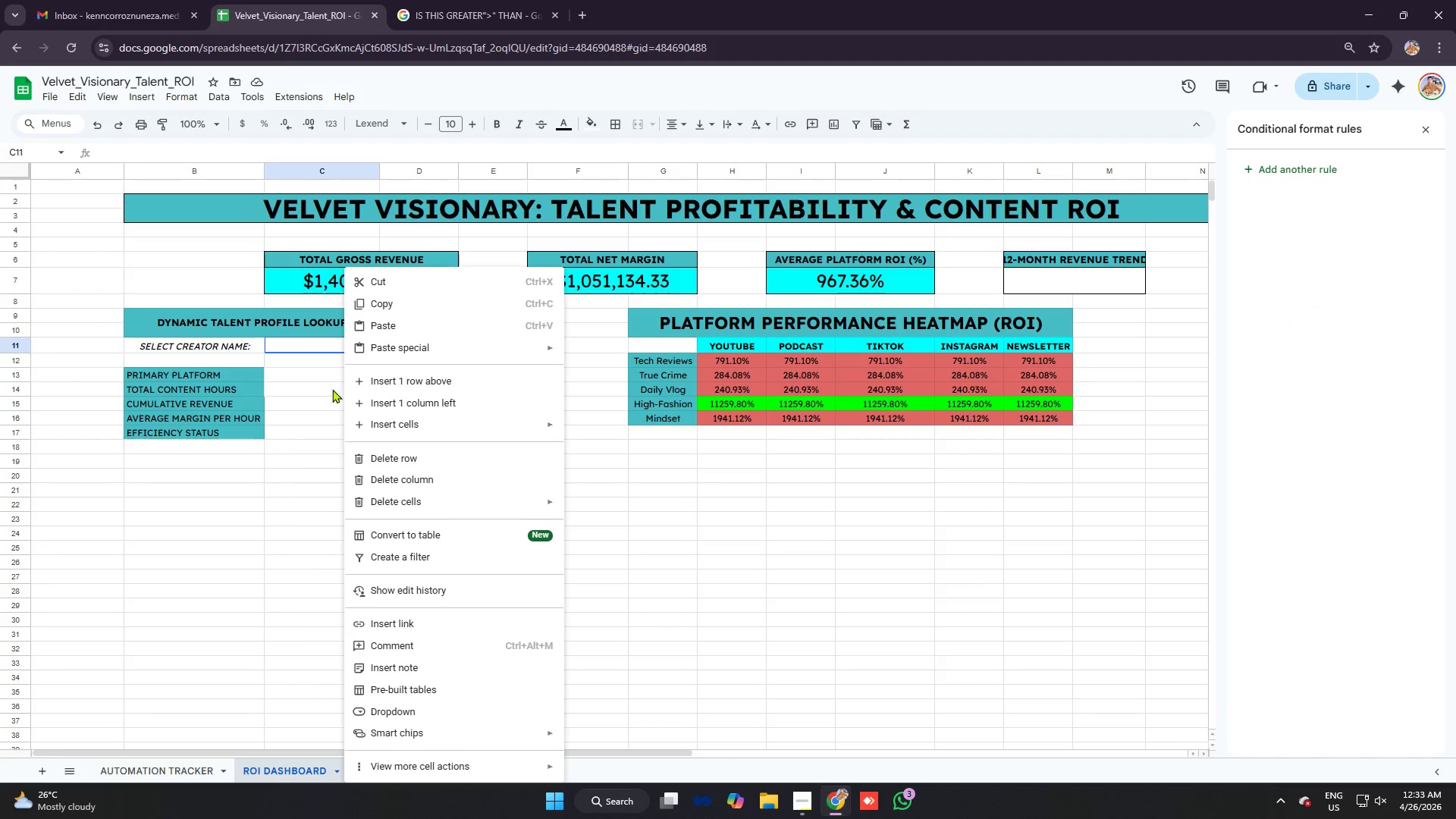 
left_click([402, 708])
 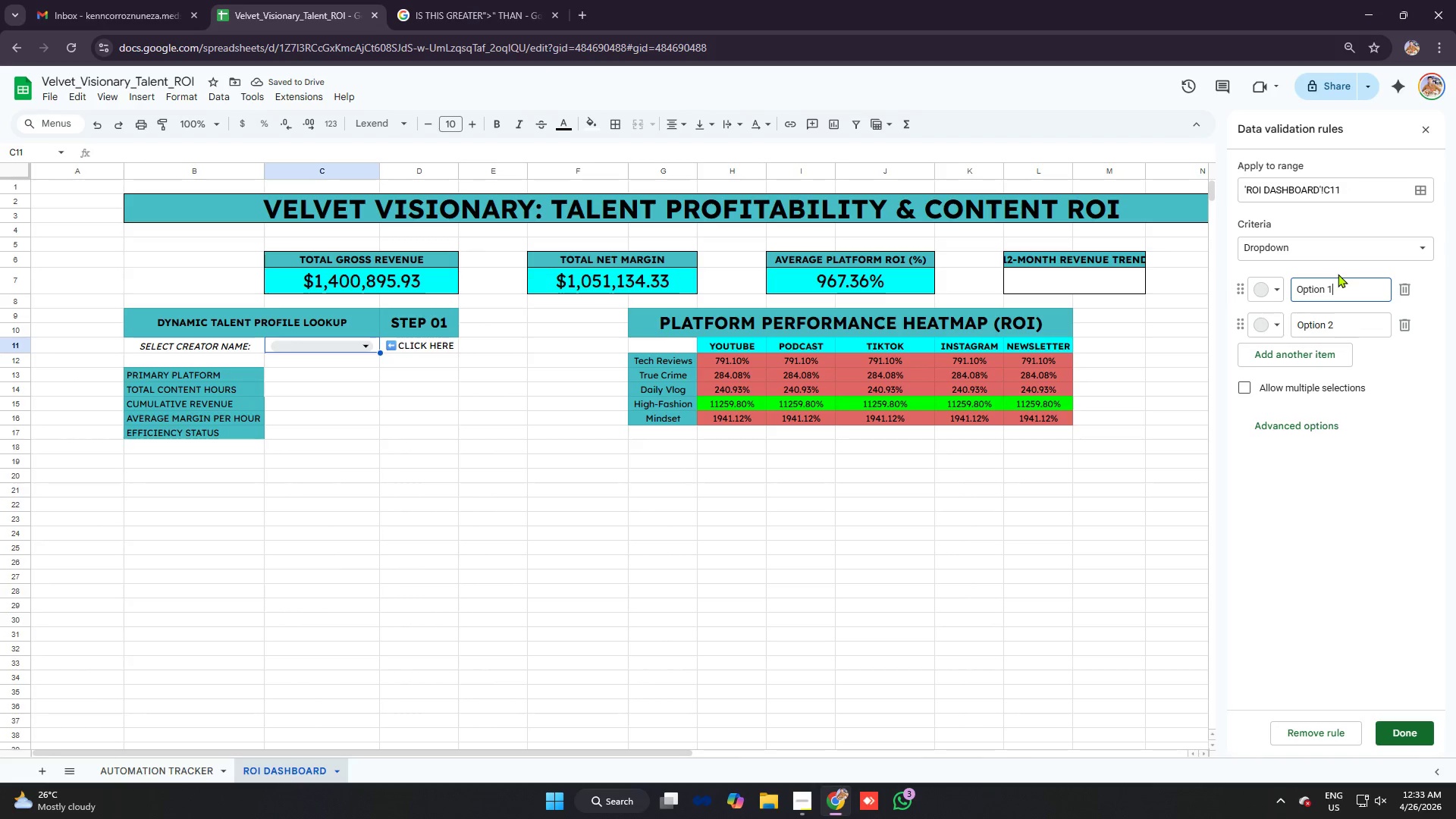 
left_click([1306, 247])
 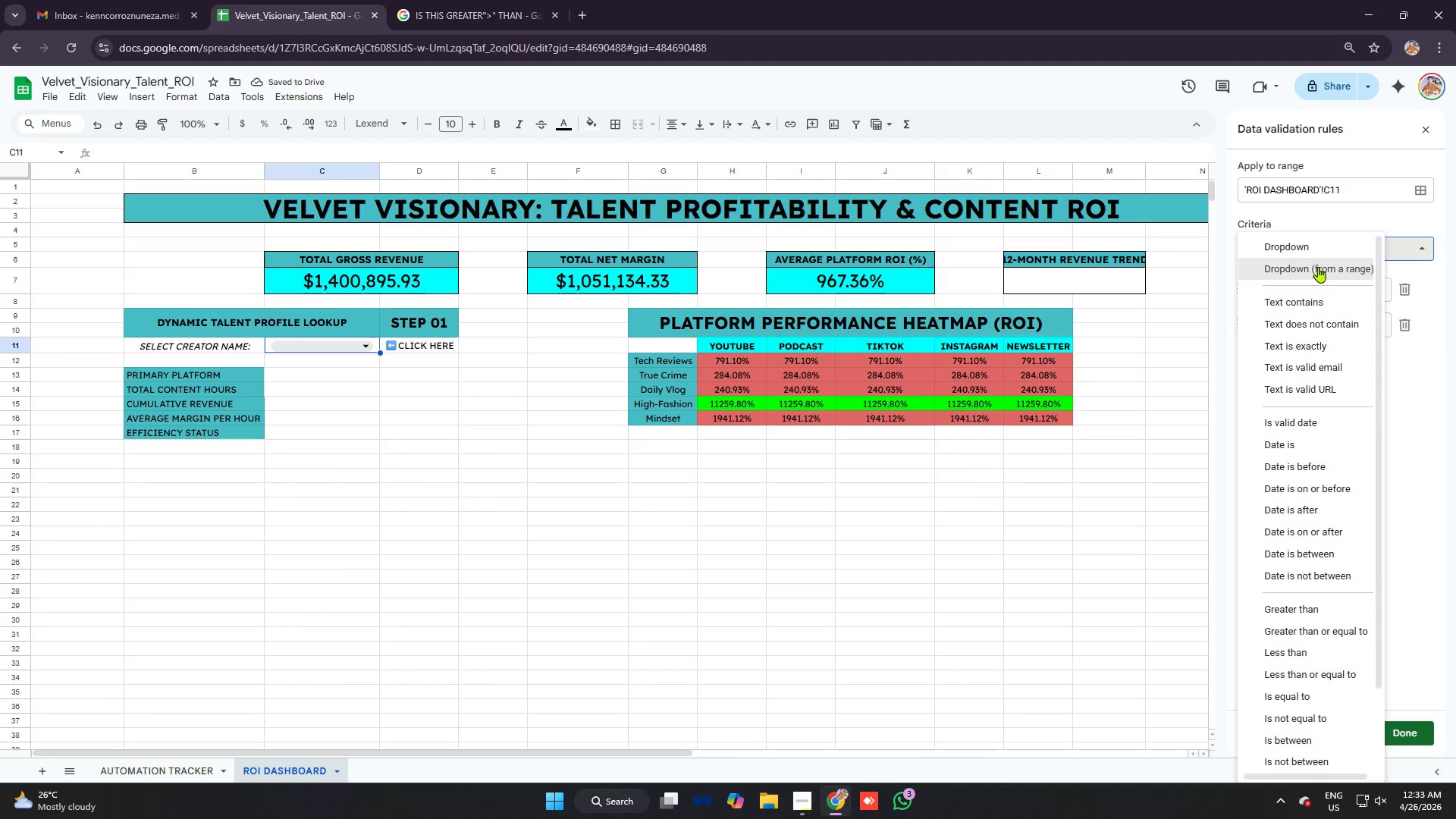 
left_click([1318, 267])
 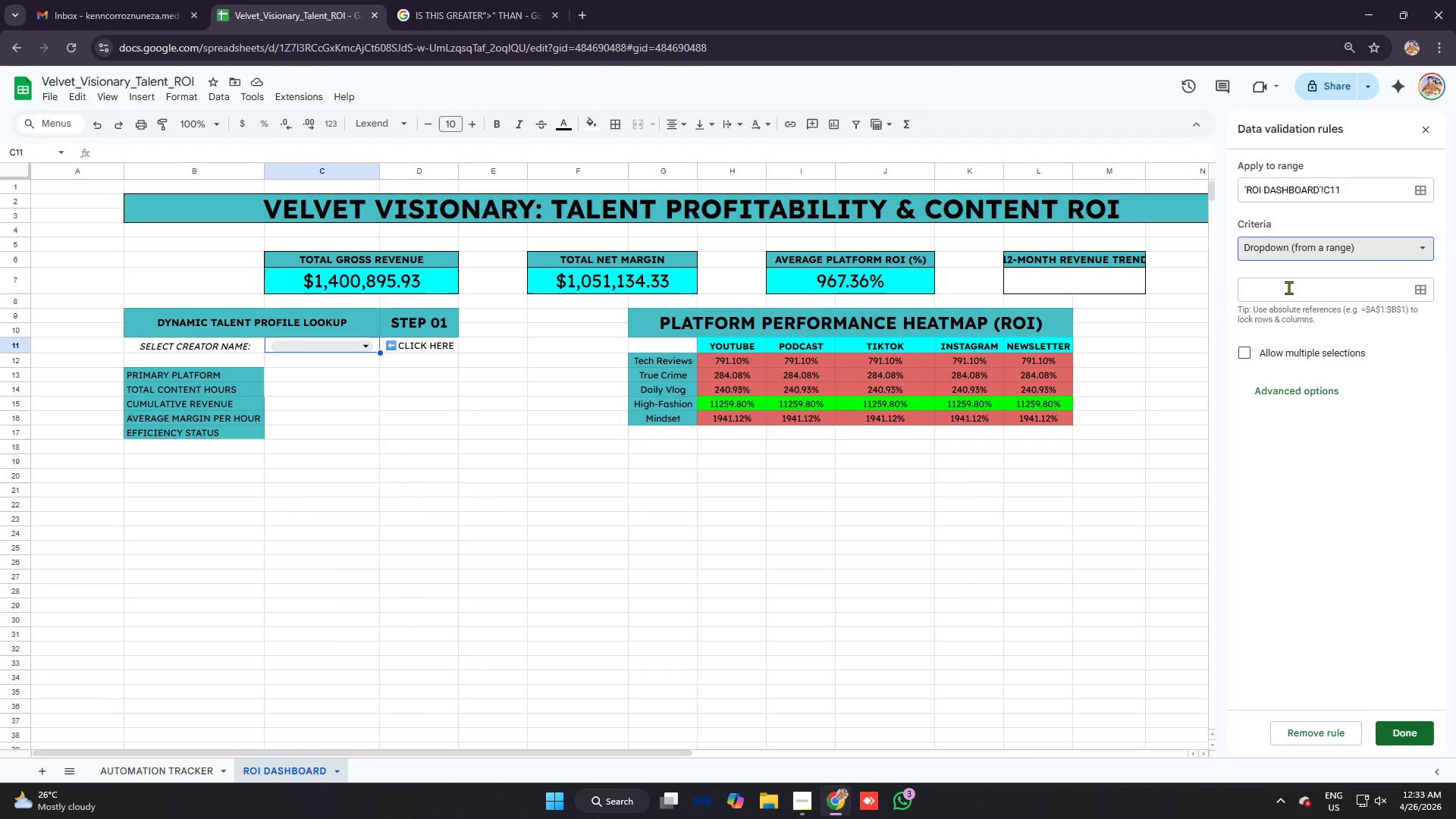 
left_click([1287, 293])
 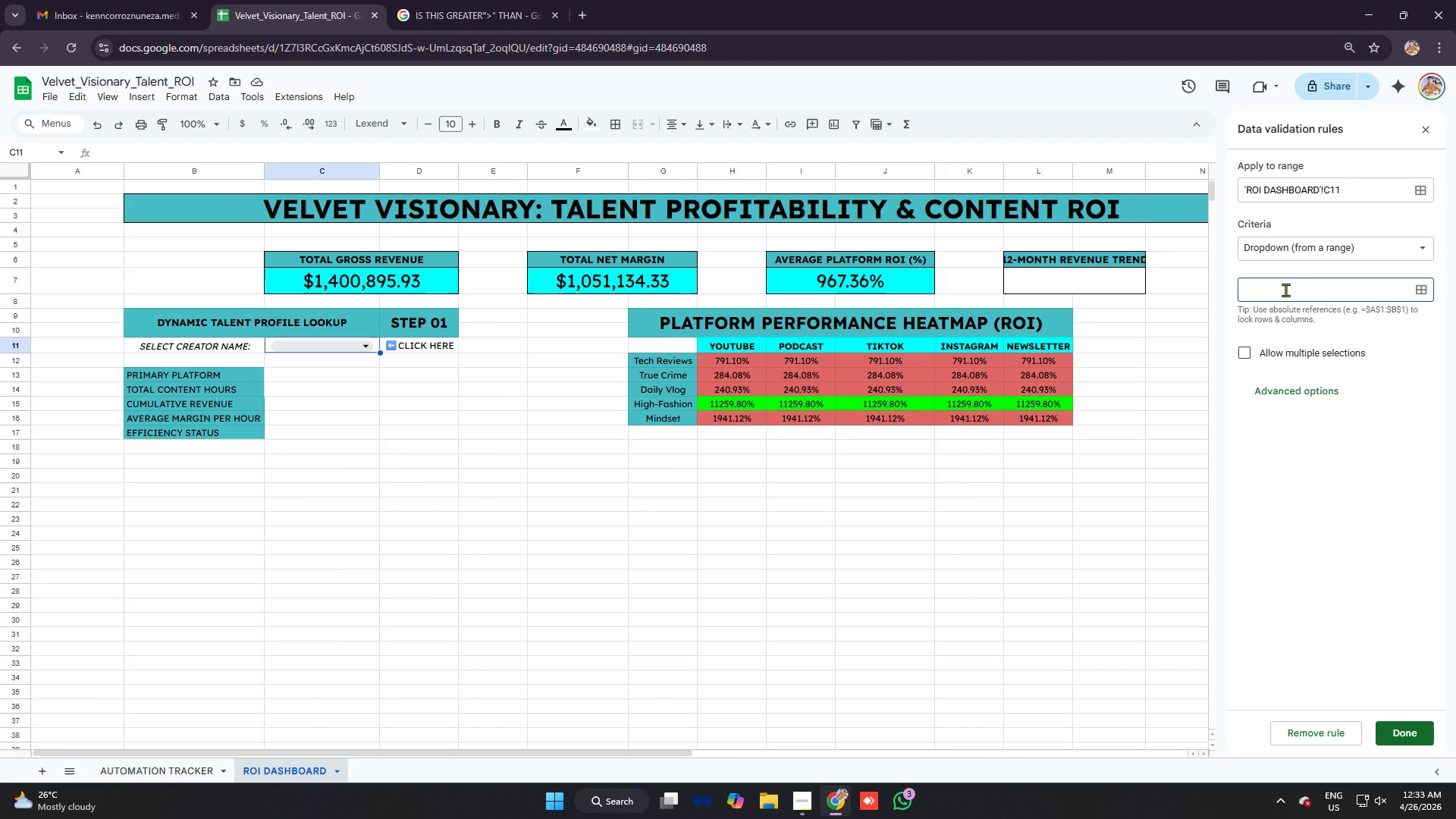 
key(Control+V)
 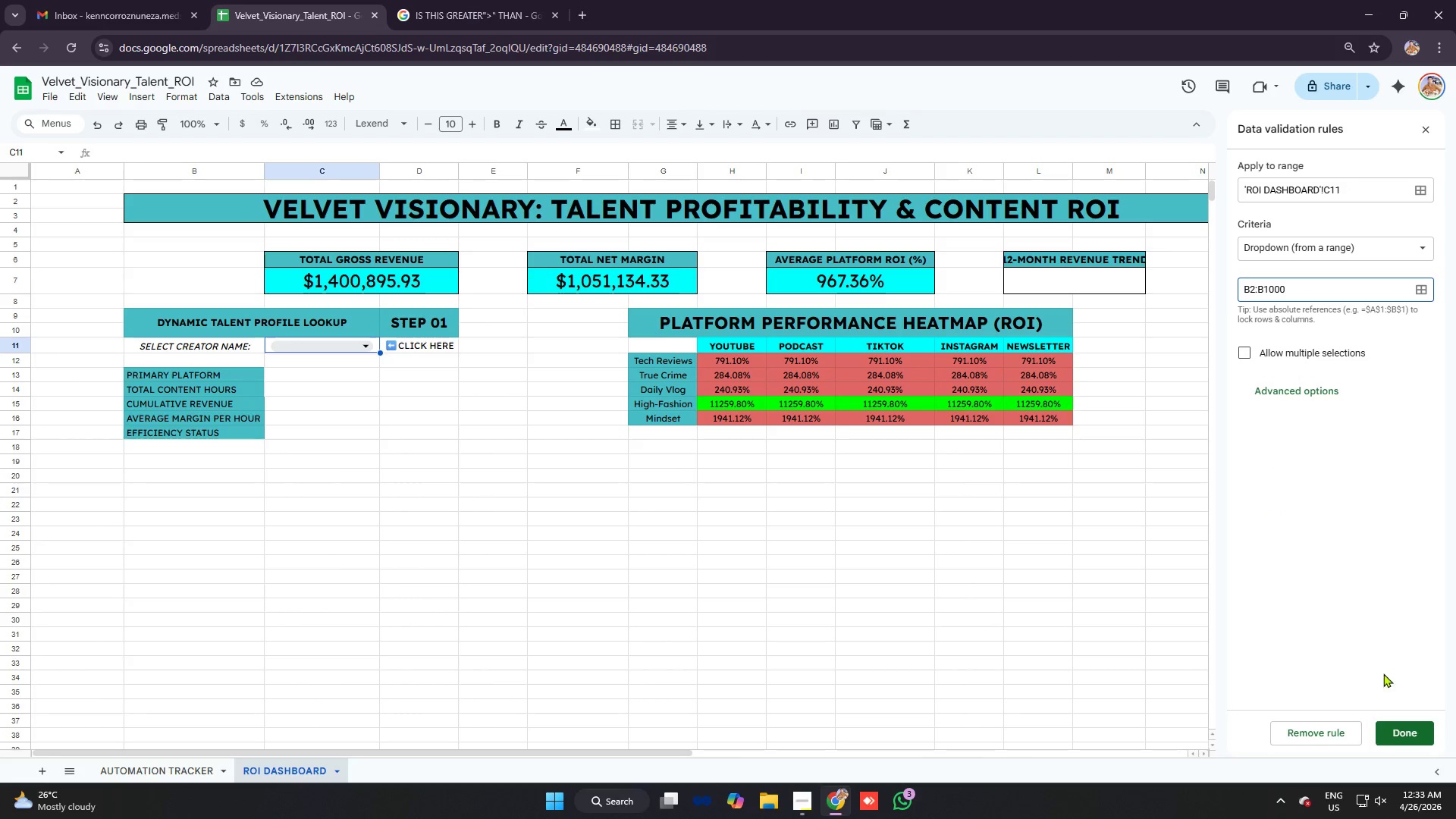 
left_click([1401, 739])
 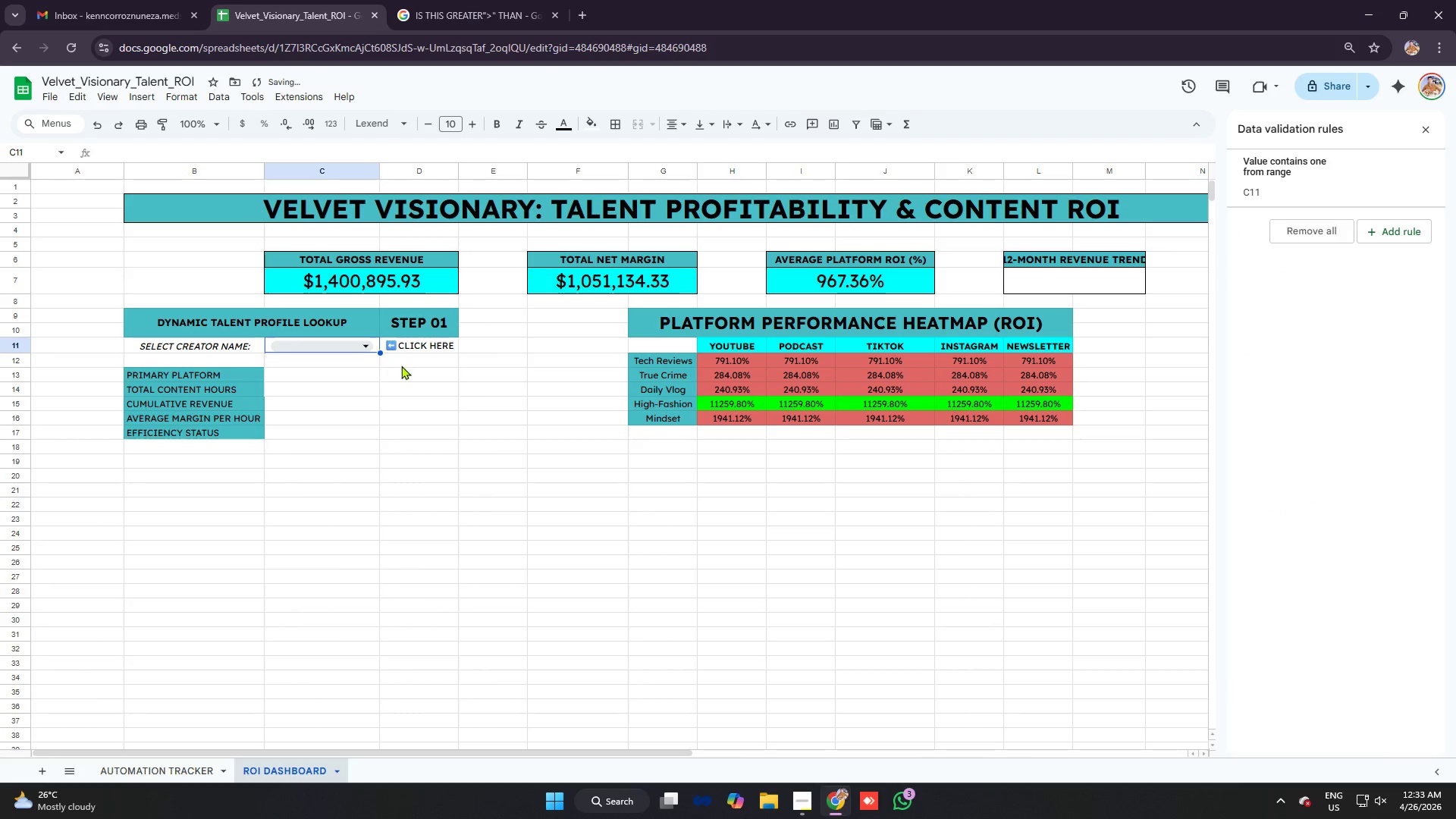 
left_click([367, 351])
 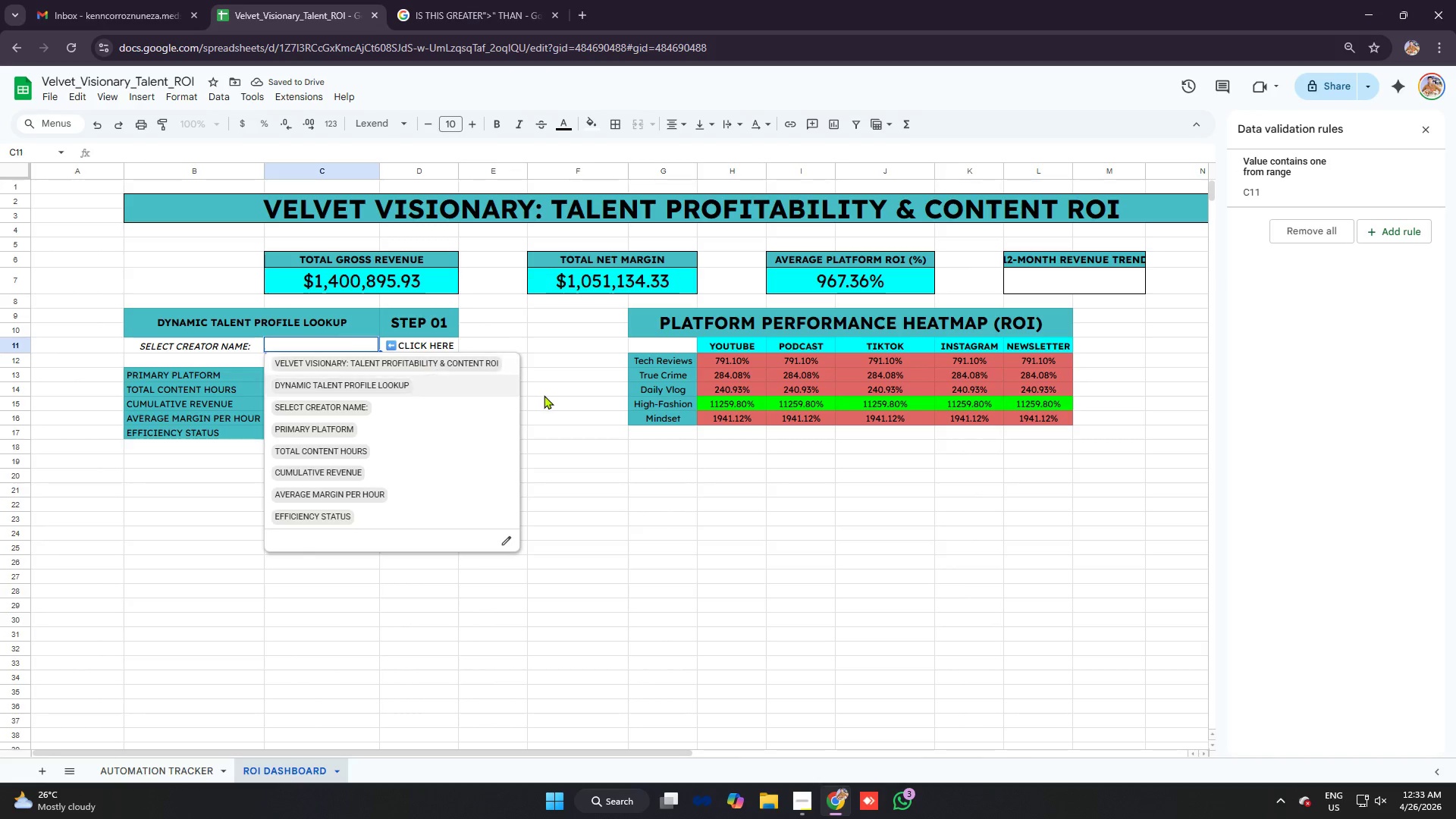 
left_click([544, 395])
 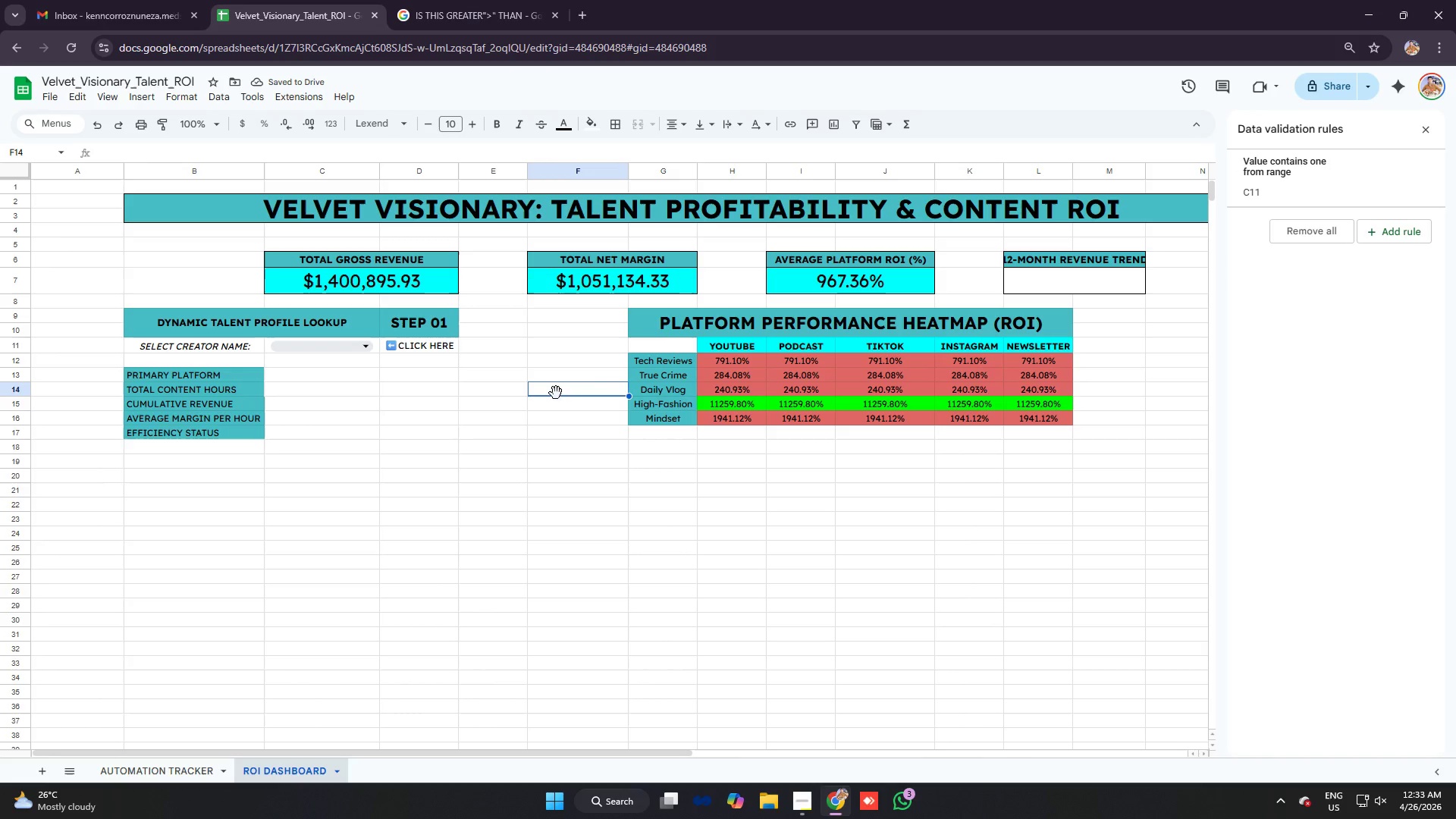 
key(Control+ControlLeft)
 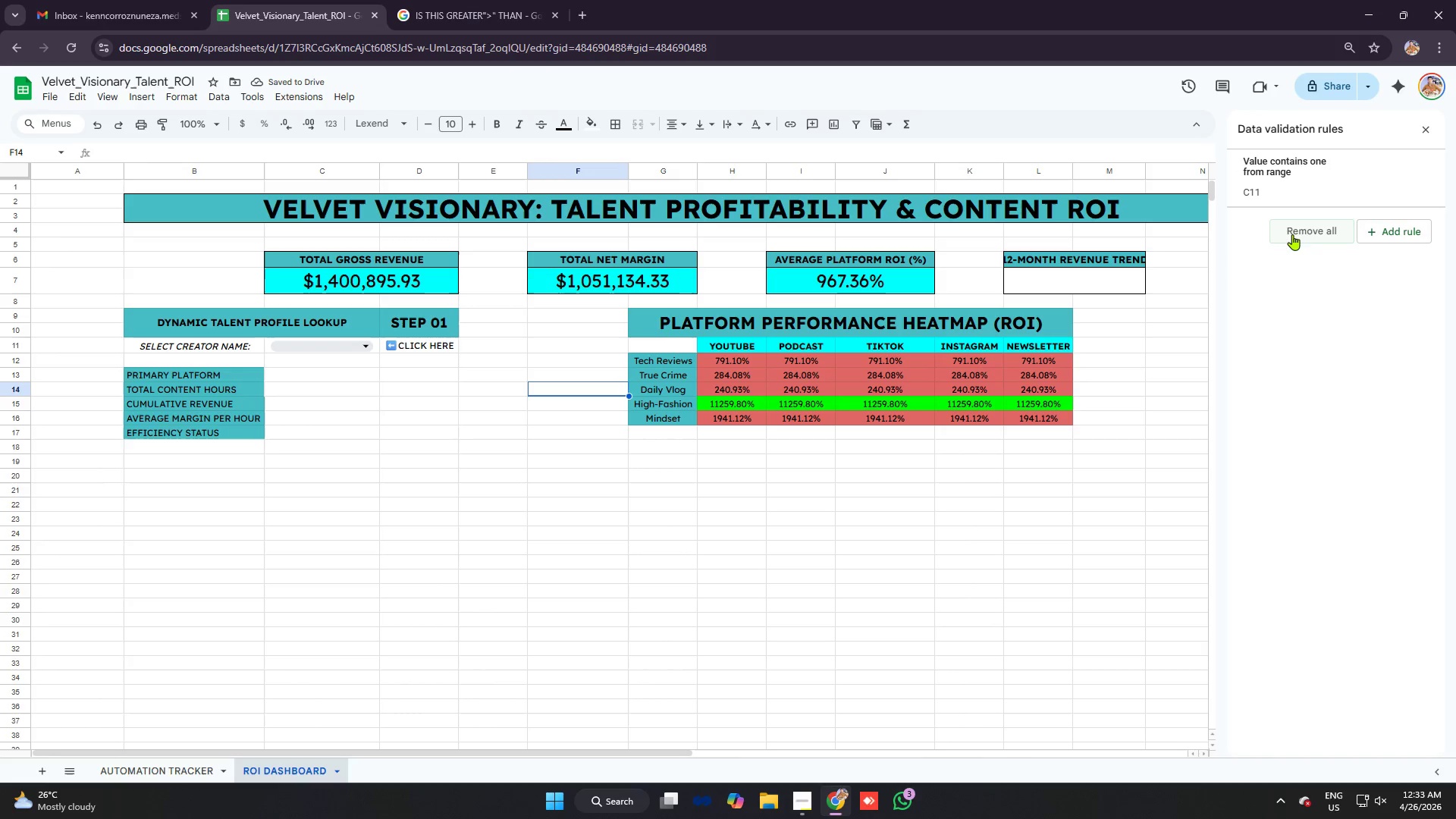 
left_click([1291, 229])
 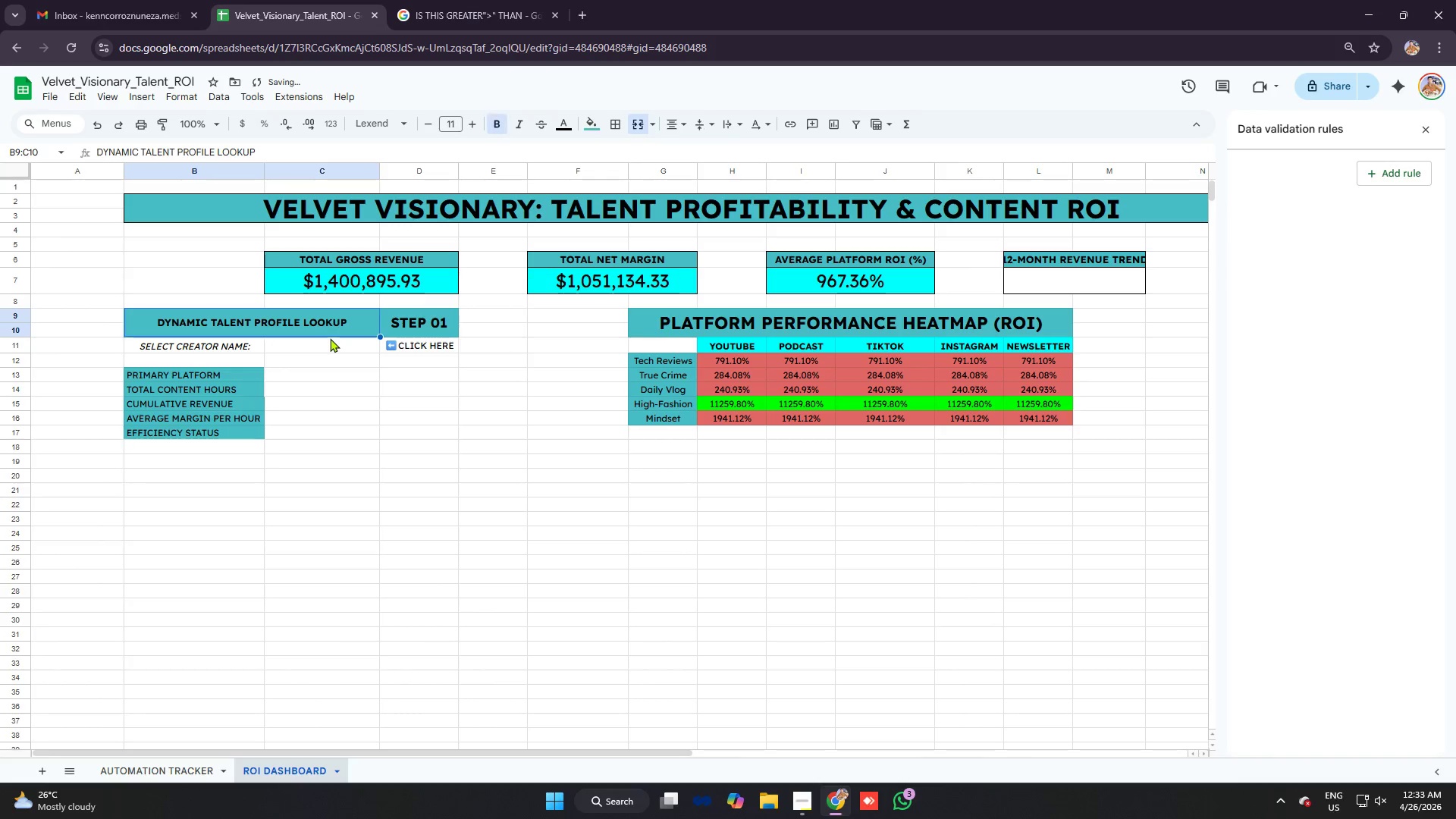 
double_click([325, 345])
 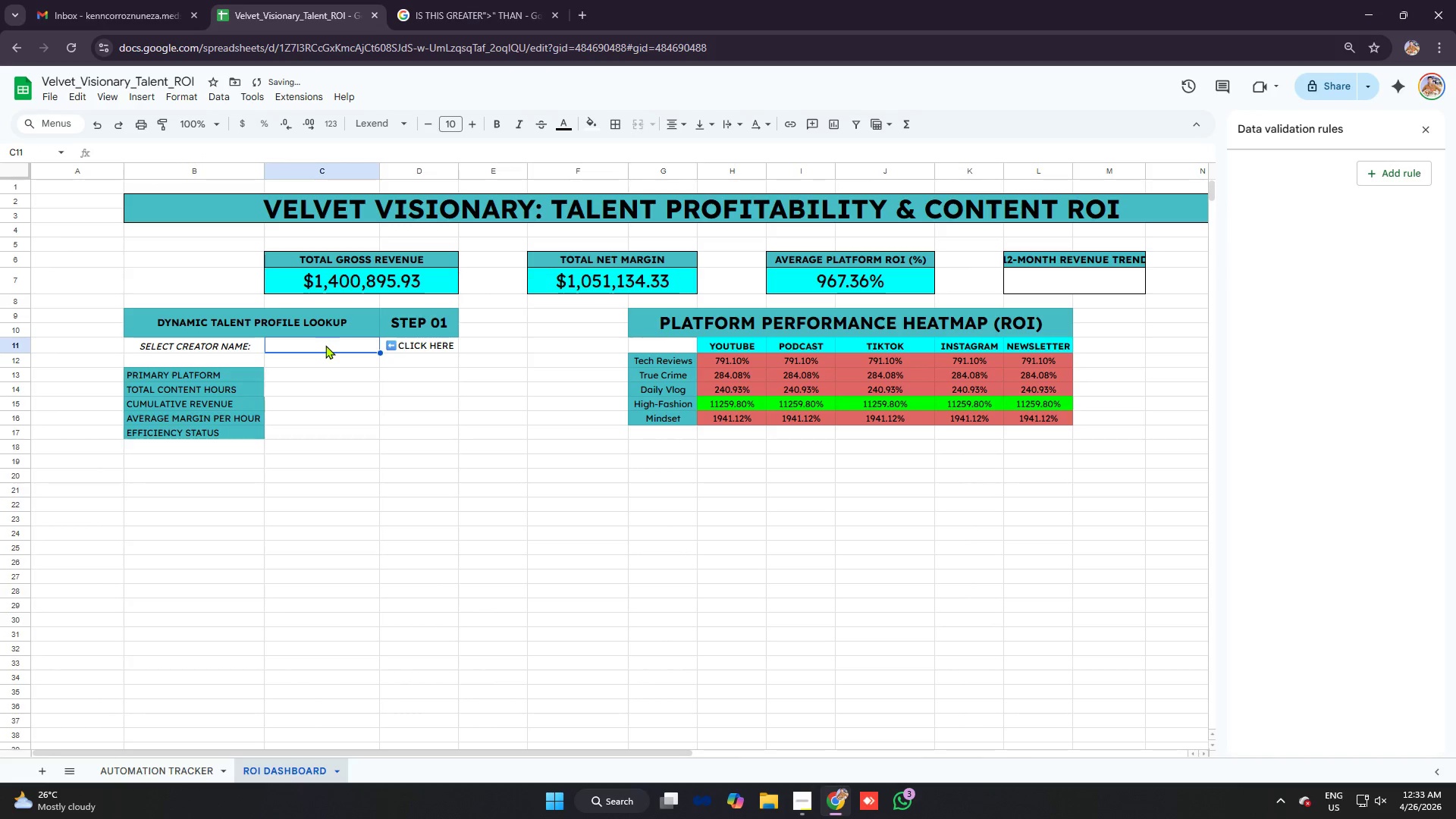 
right_click([325, 345])
 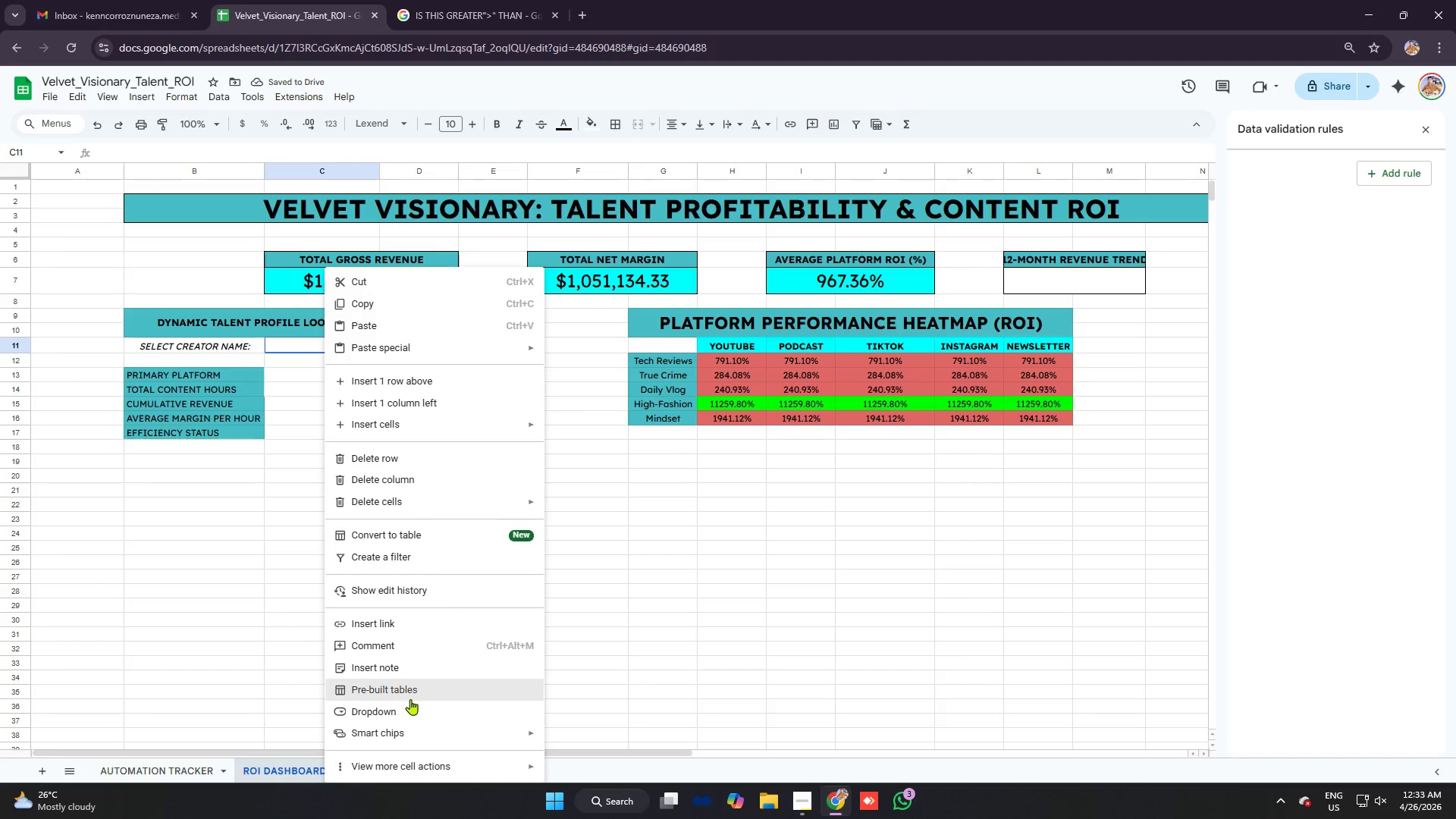 
left_click([409, 712])
 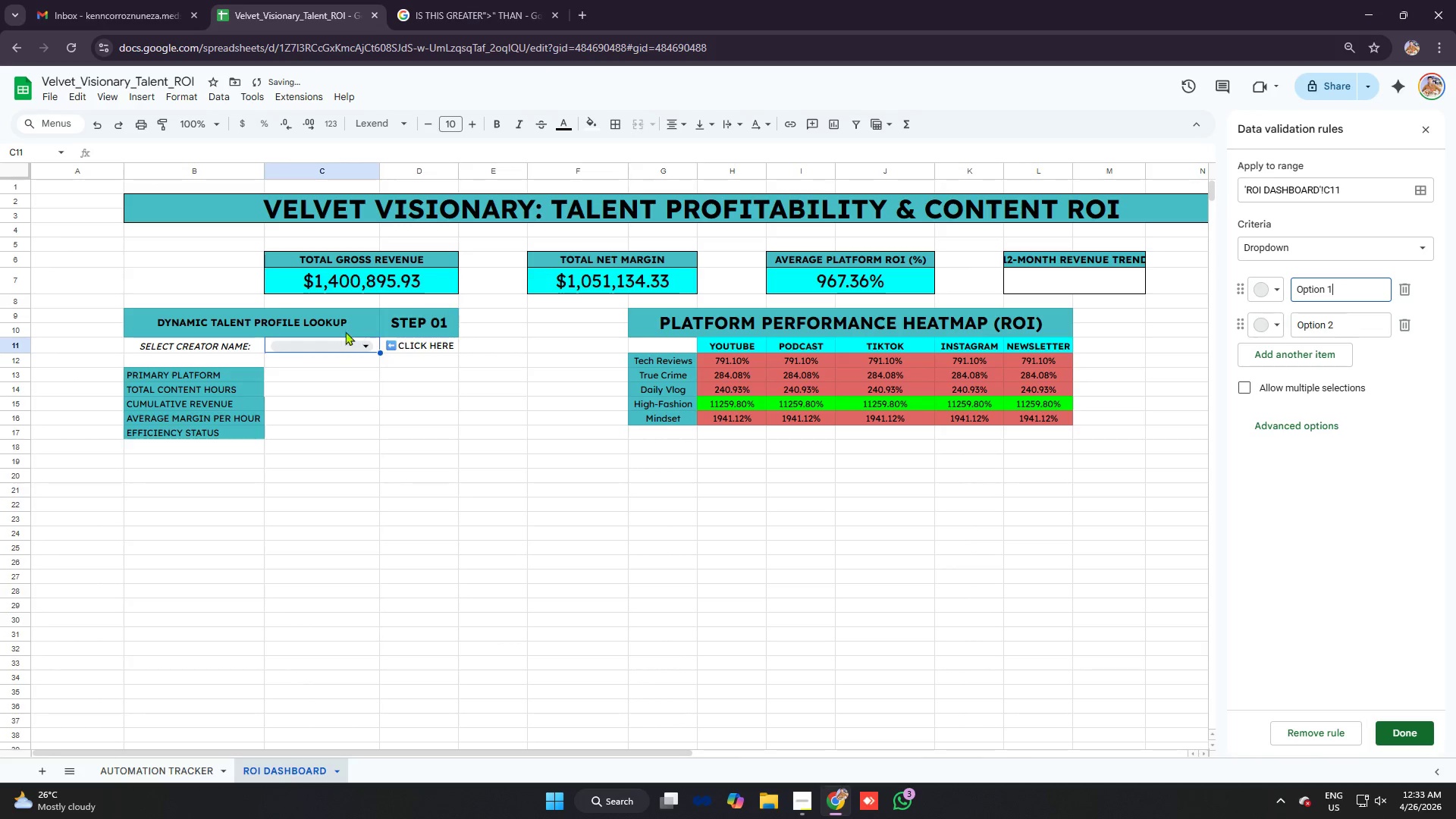 
left_click([315, 379])
 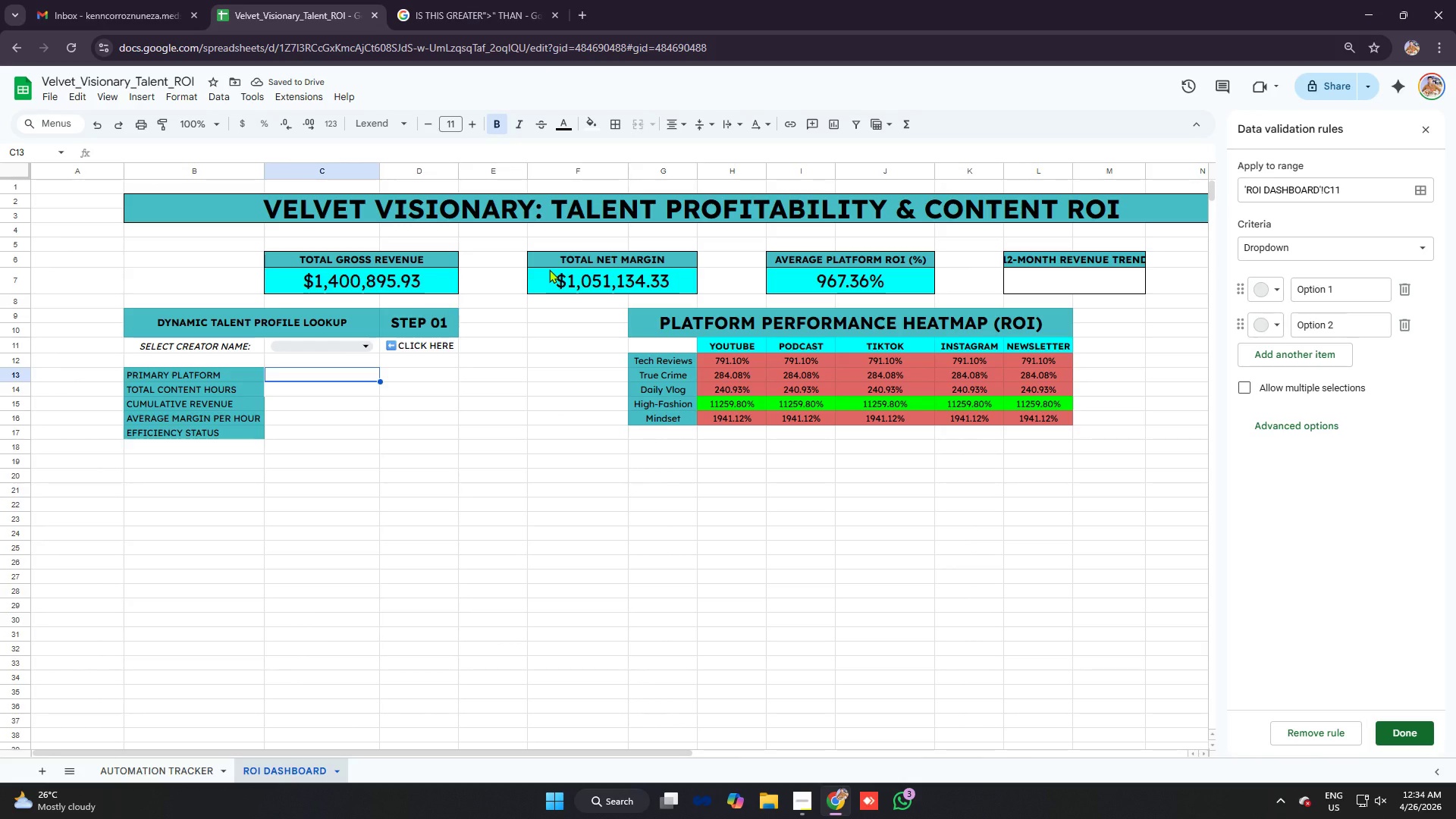 
type(=inde)
key(Tab)
type('autioma)
key(Backspace)
key(Backspace)
key(Backspace)
key(Backspace)
type(omation tracker'!)
 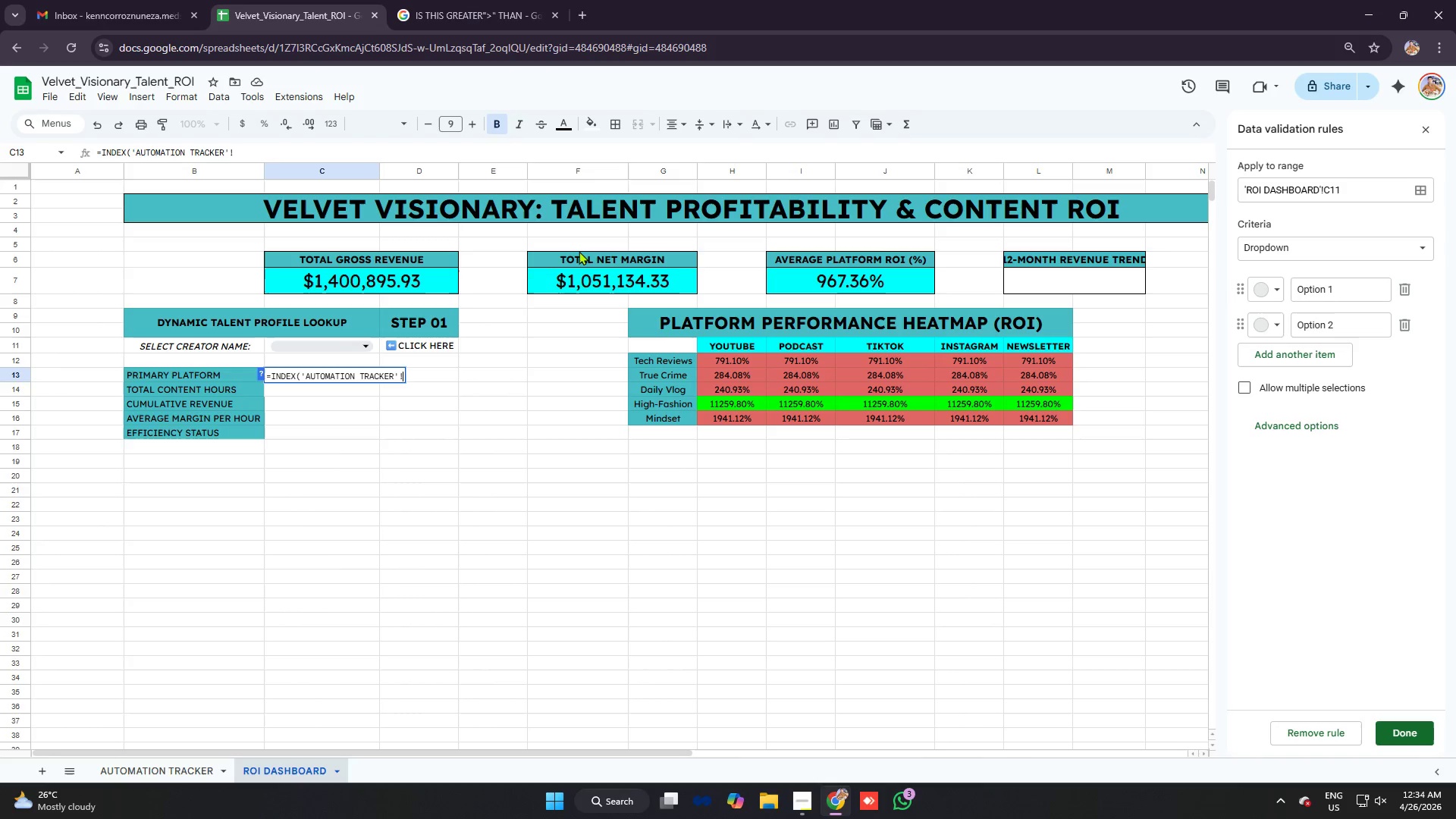 
wait(5.22)
 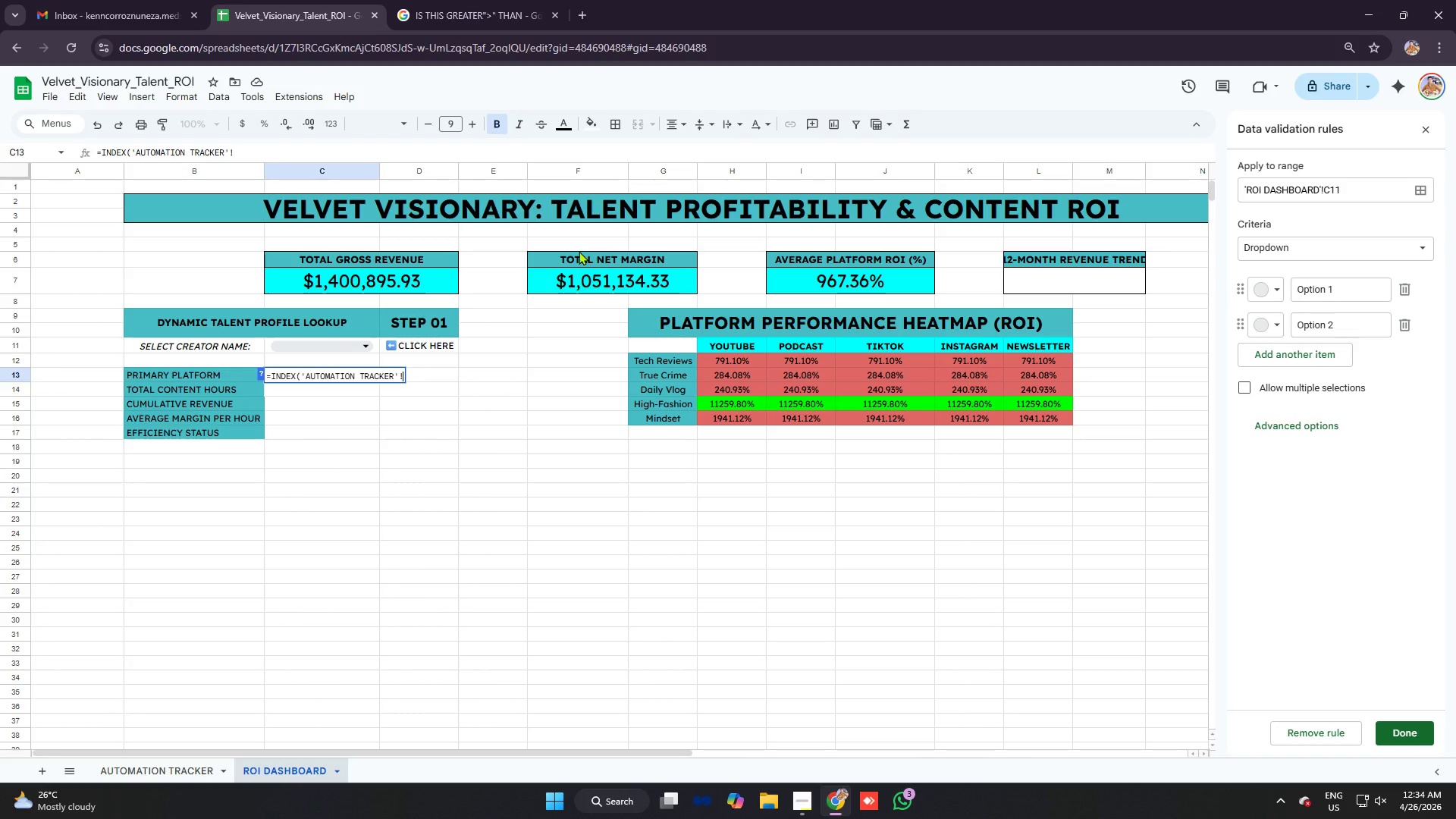 
type(c:c,match)
key(Tab)
type(c)
 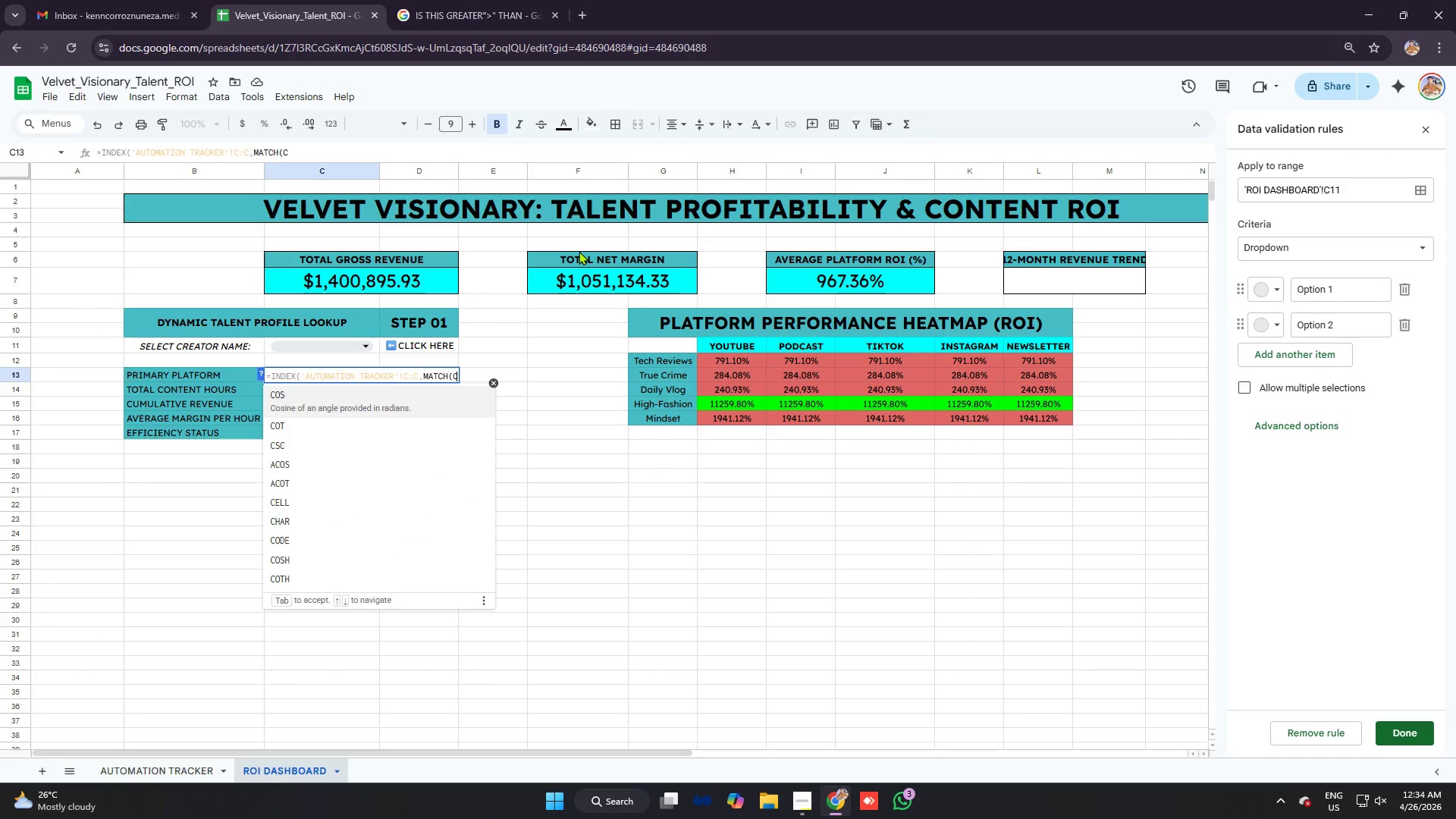 
wait(9.38)
 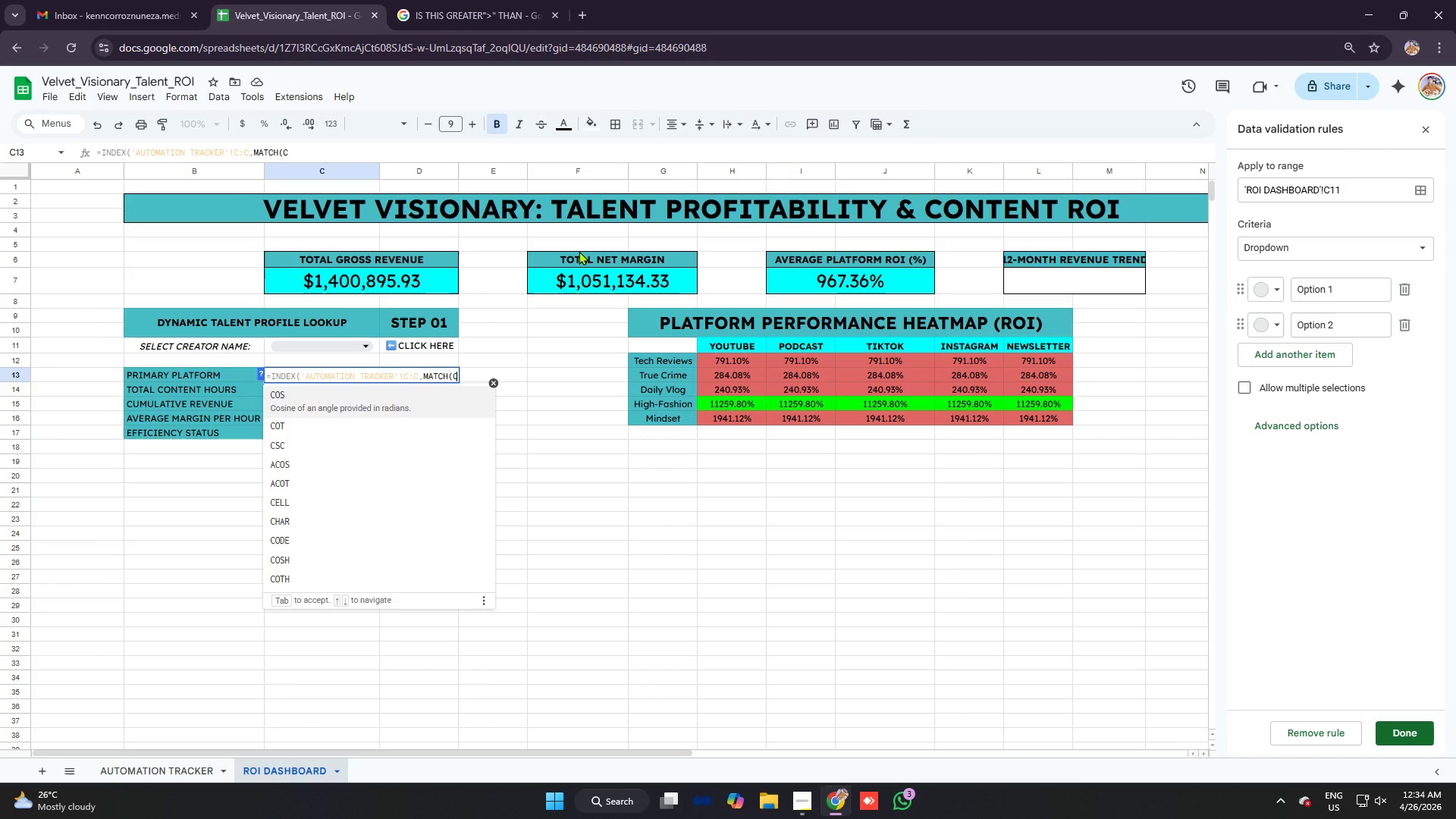 
left_click([267, 342])
 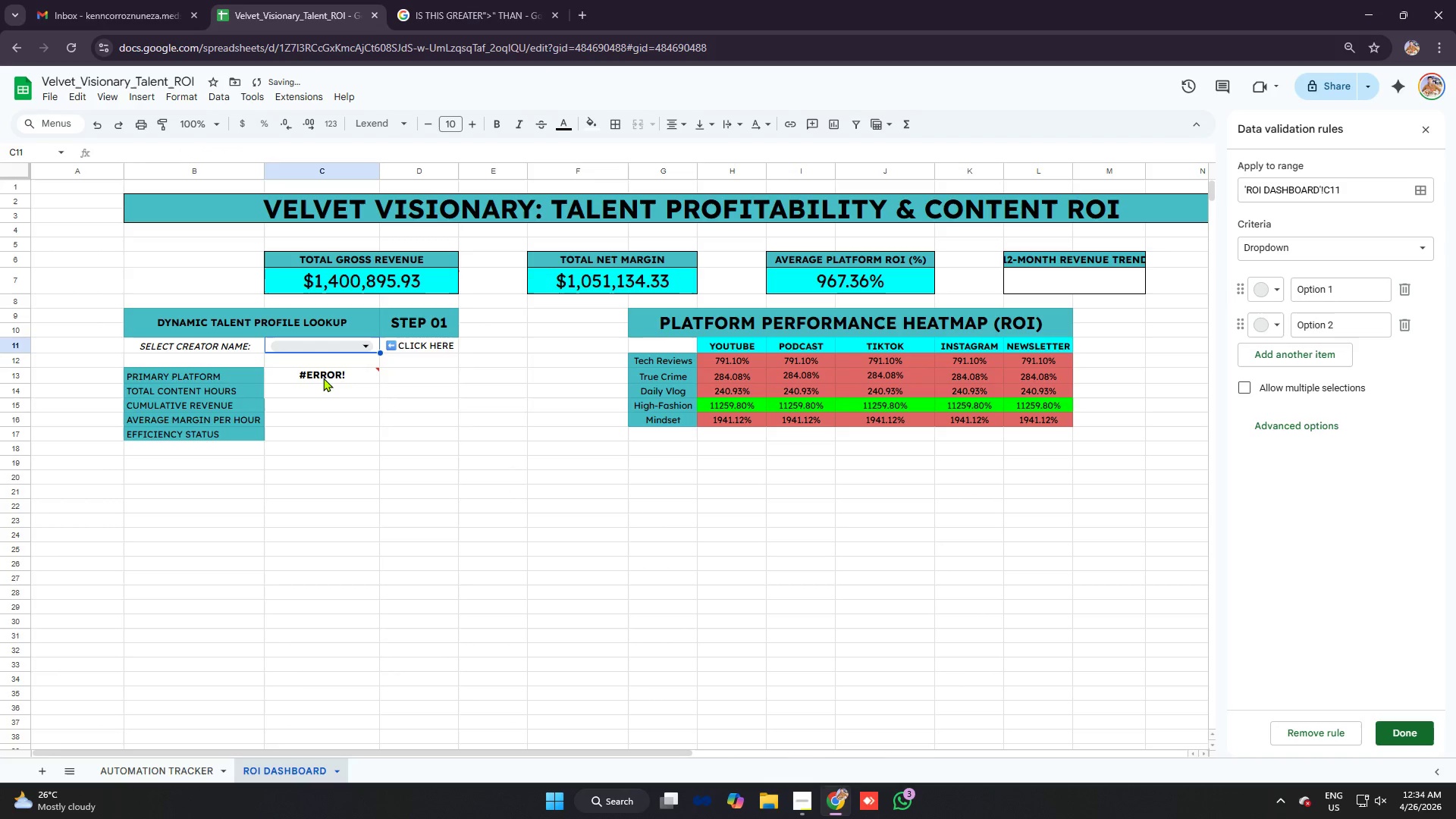 
left_click([323, 378])
 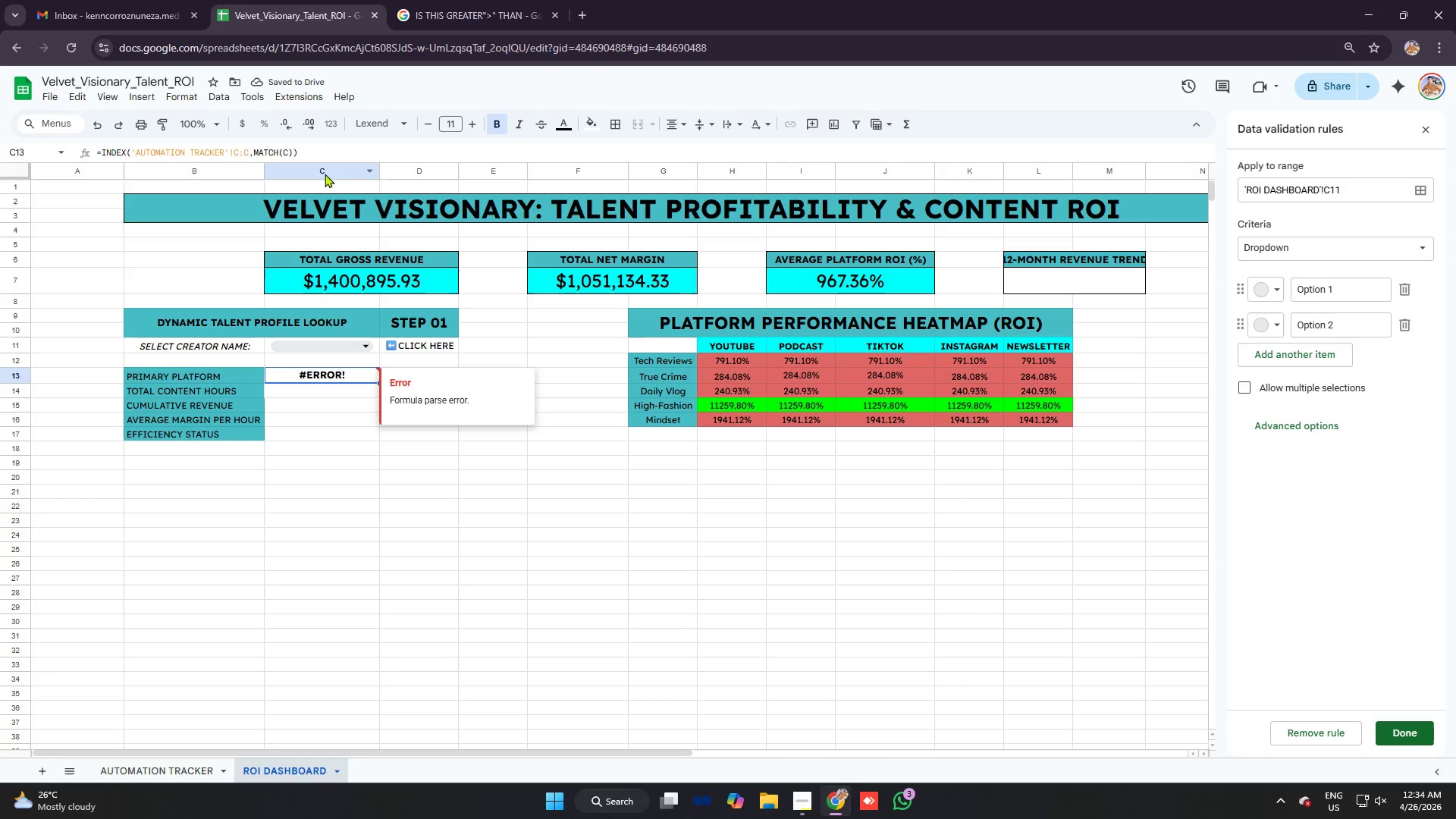 
left_click([303, 146])
 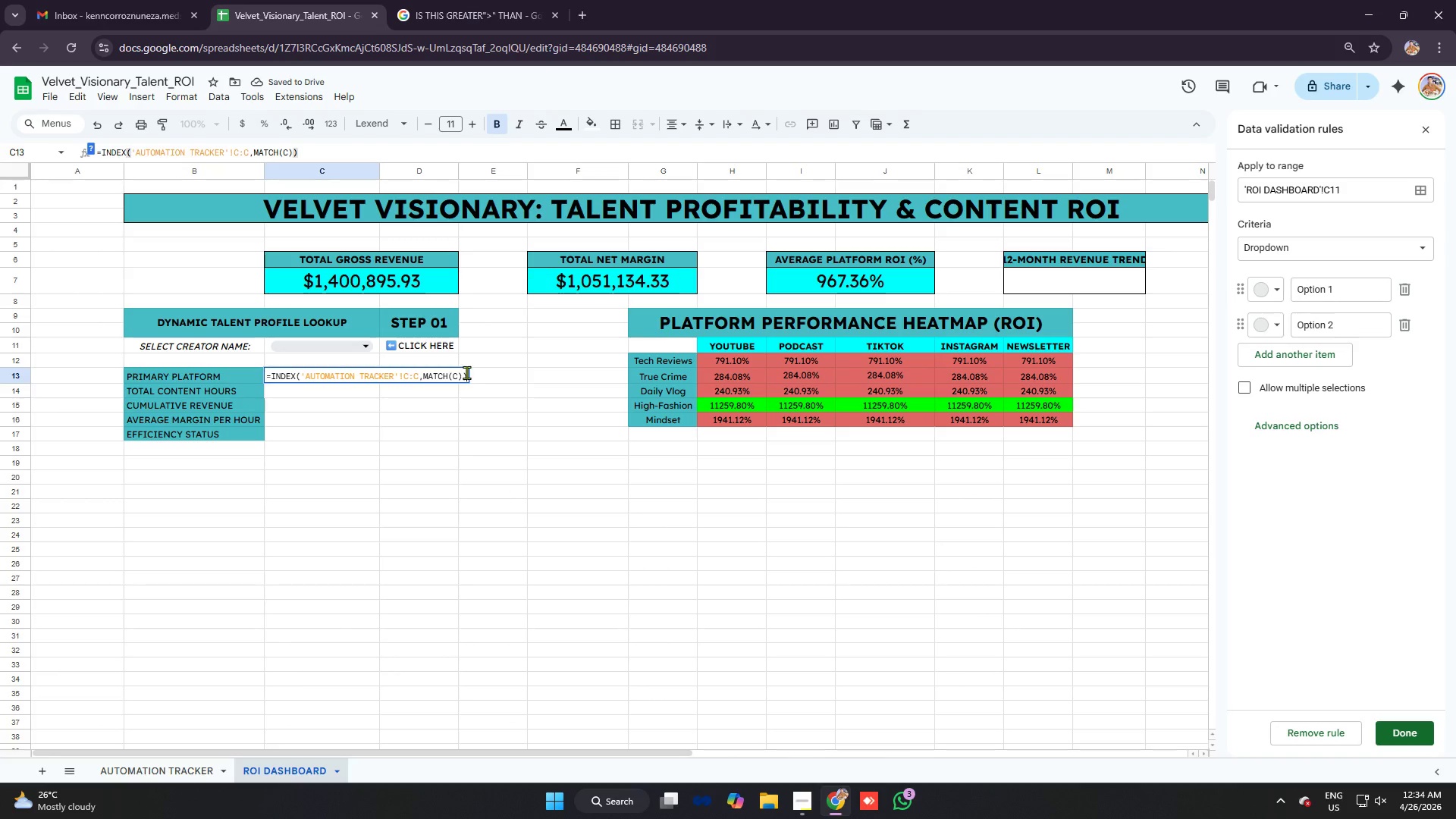 
key(Backspace)
 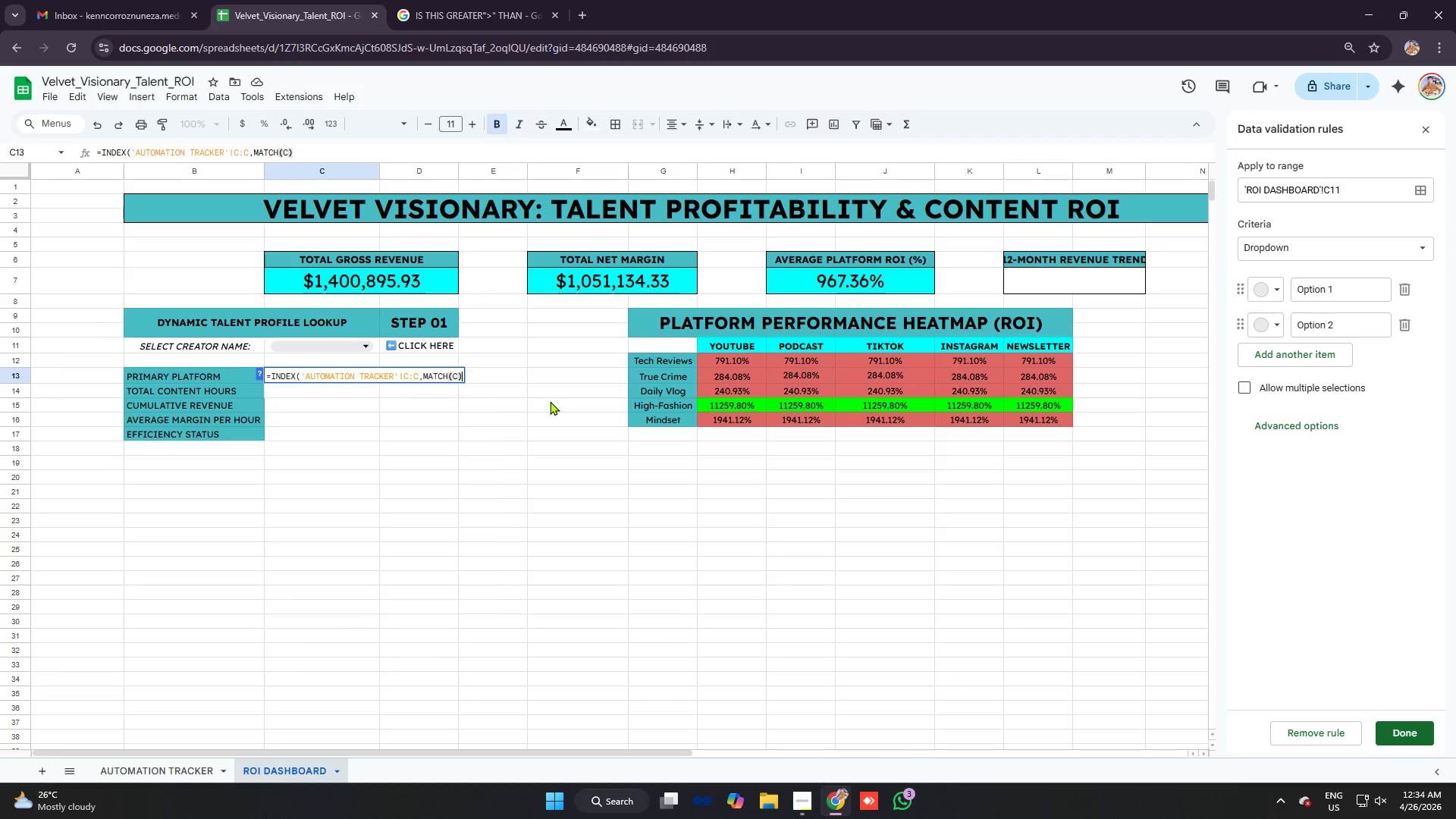 
key(Backspace)
 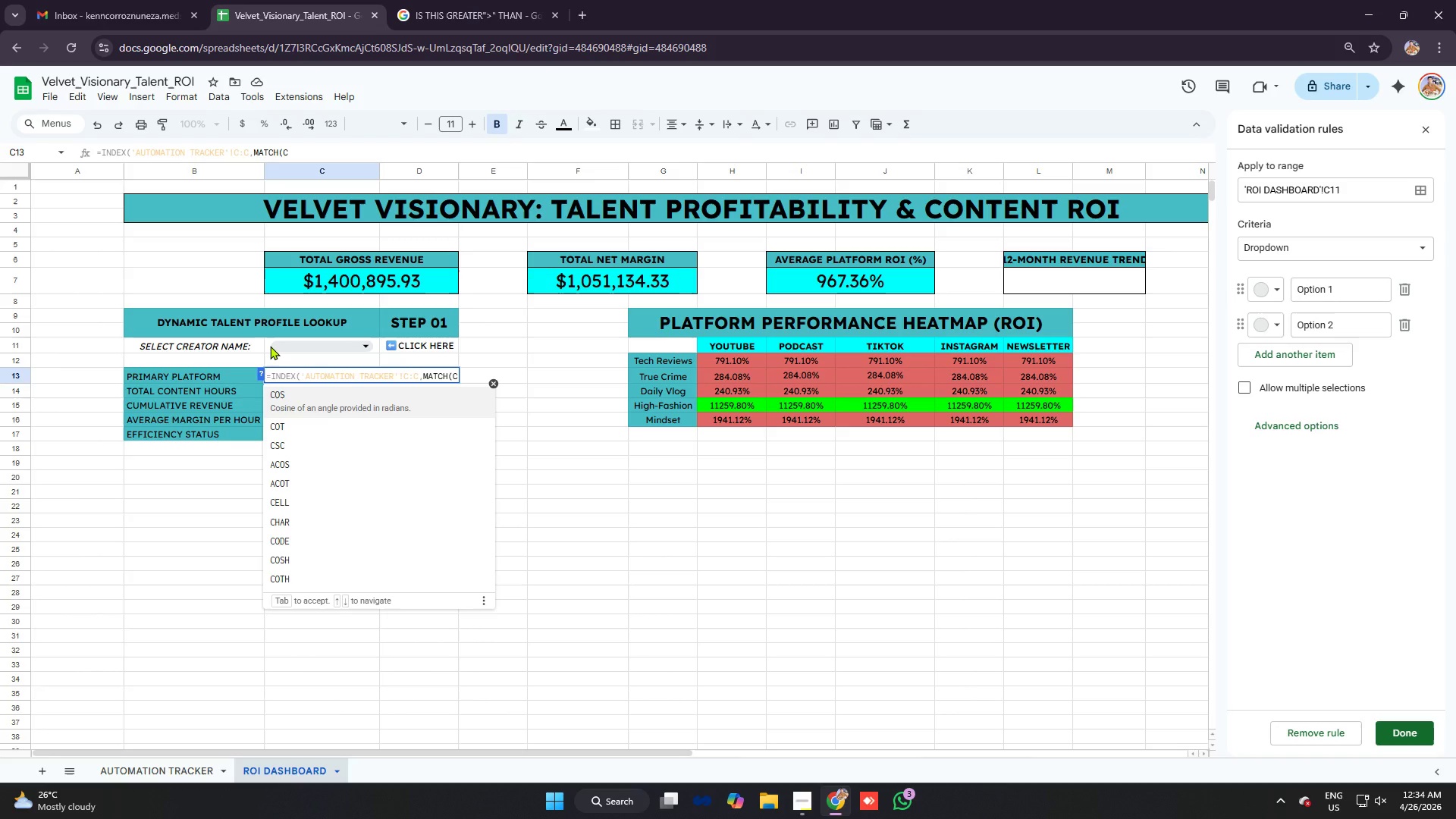 
left_click([268, 344])
 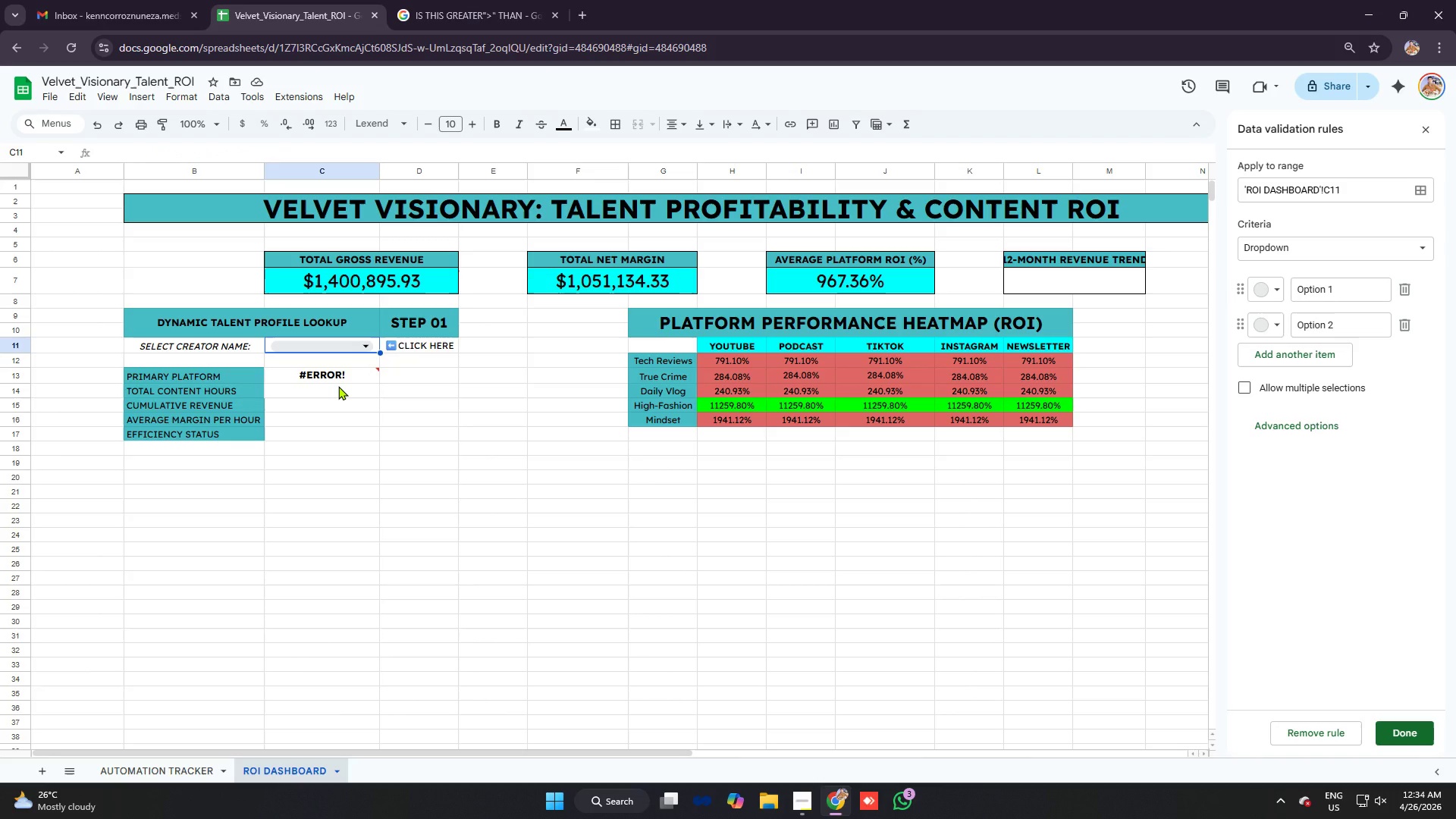 
left_click([337, 375])
 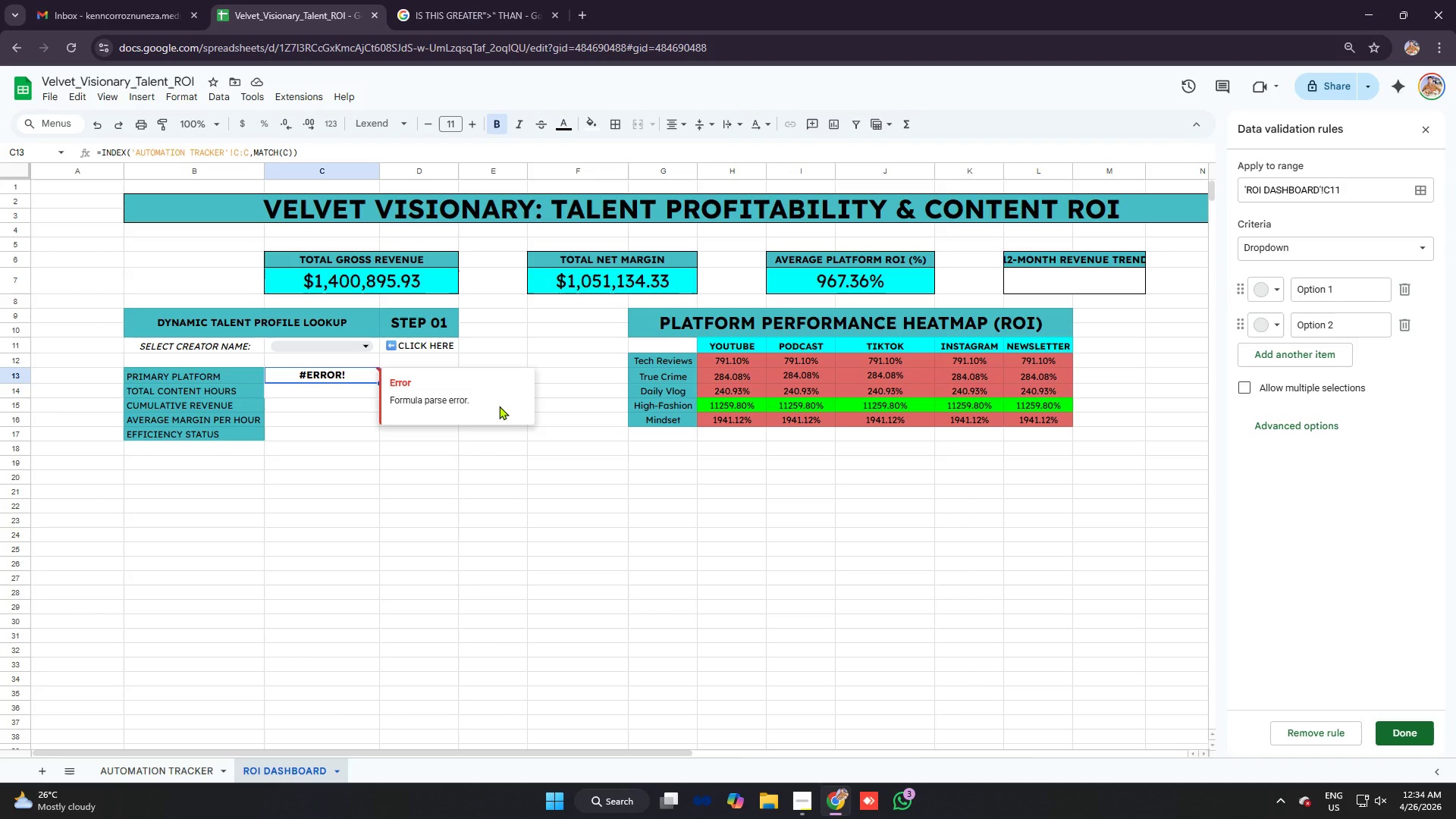 
wait(8.08)
 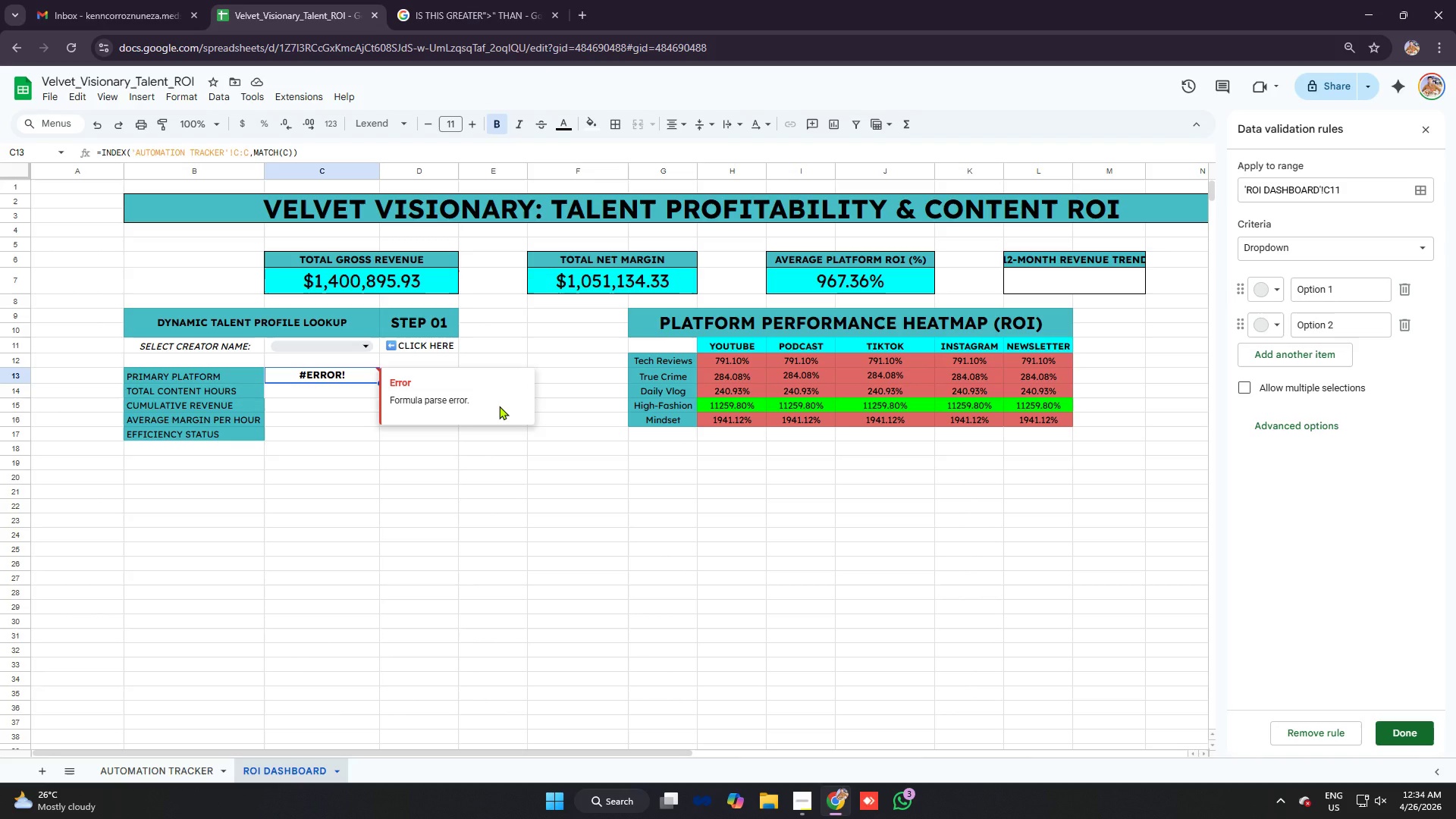 
left_click([343, 153])
 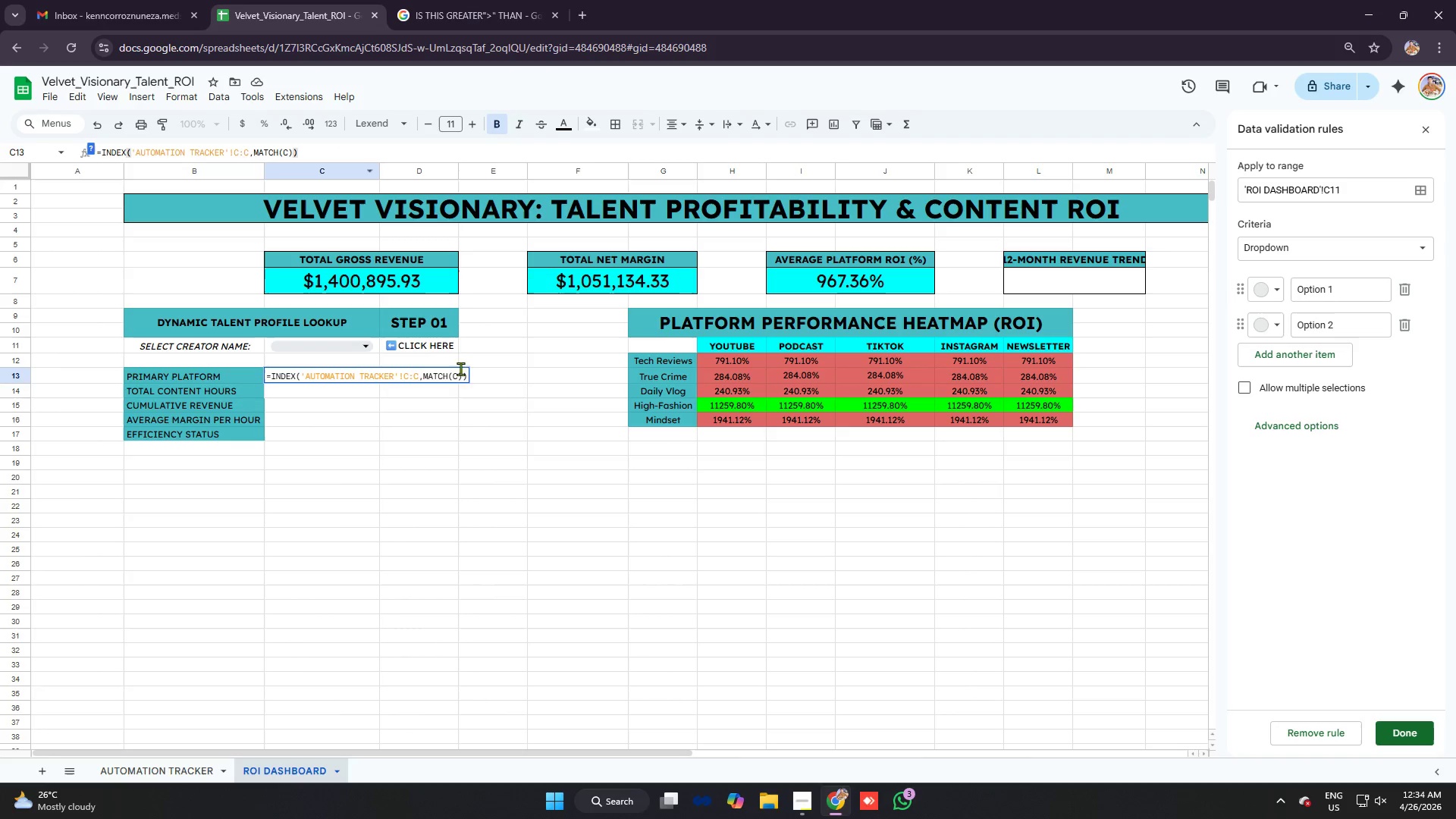 
left_click([466, 371])
 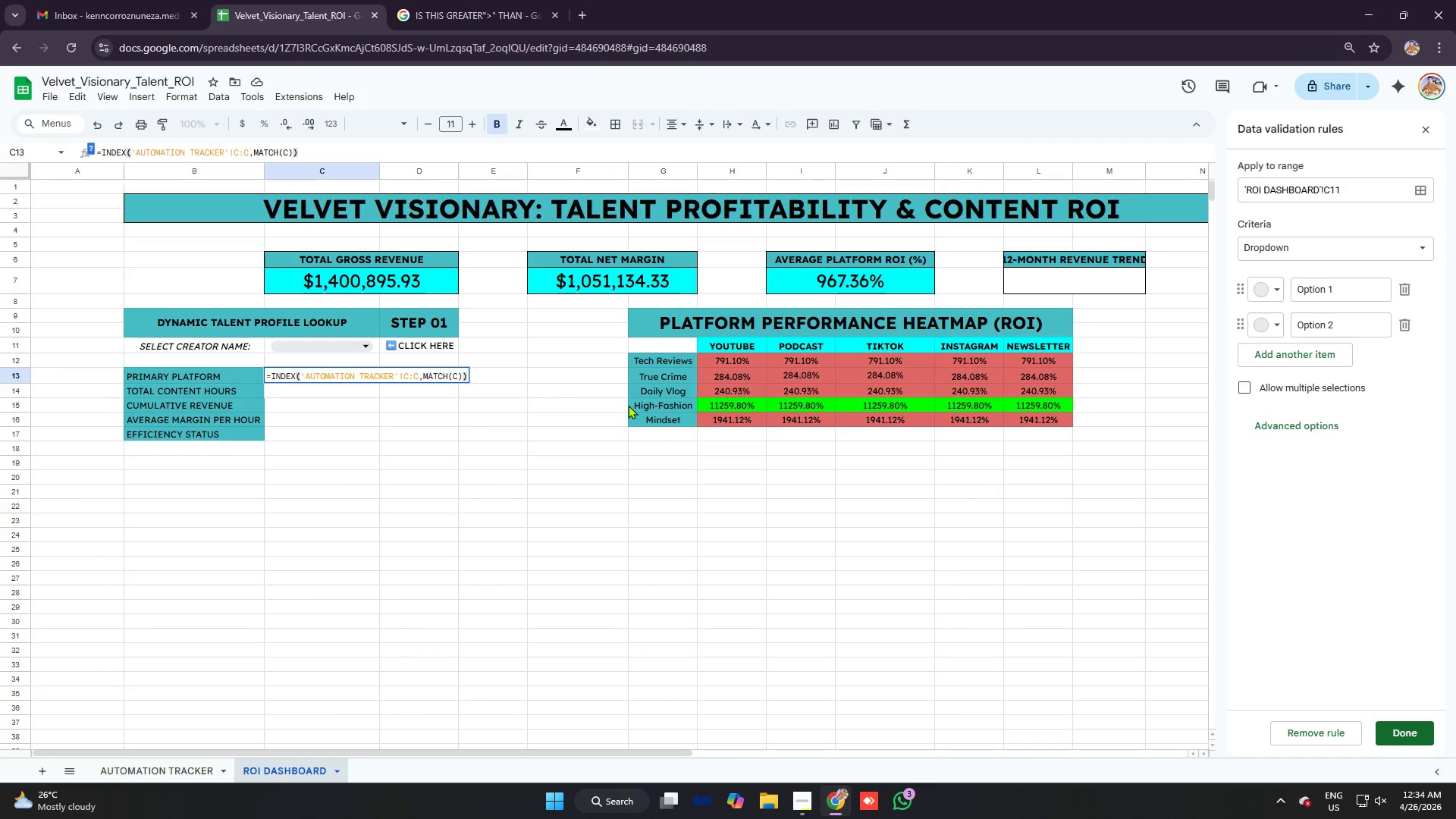 
key(Backspace)
key(Backspace)
type(11,'raw data)
key(Backspace)
key(Backspace)
key(Backspace)
key(Backspace)
key(Backspace)
key(Backspace)
key(Backspace)
key(Backspace)
type(automation tracker)
 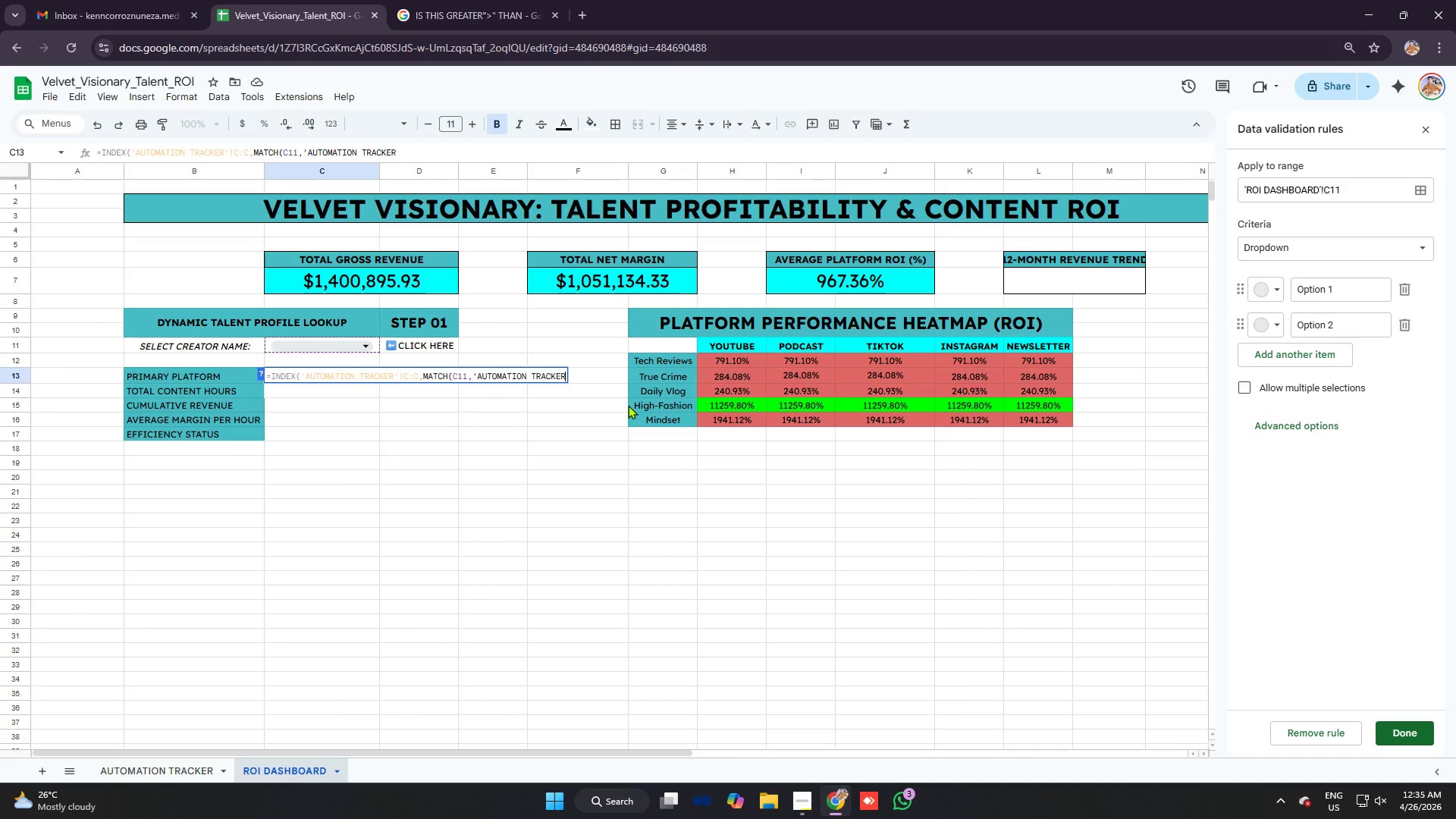 
type('!b:b,0)
 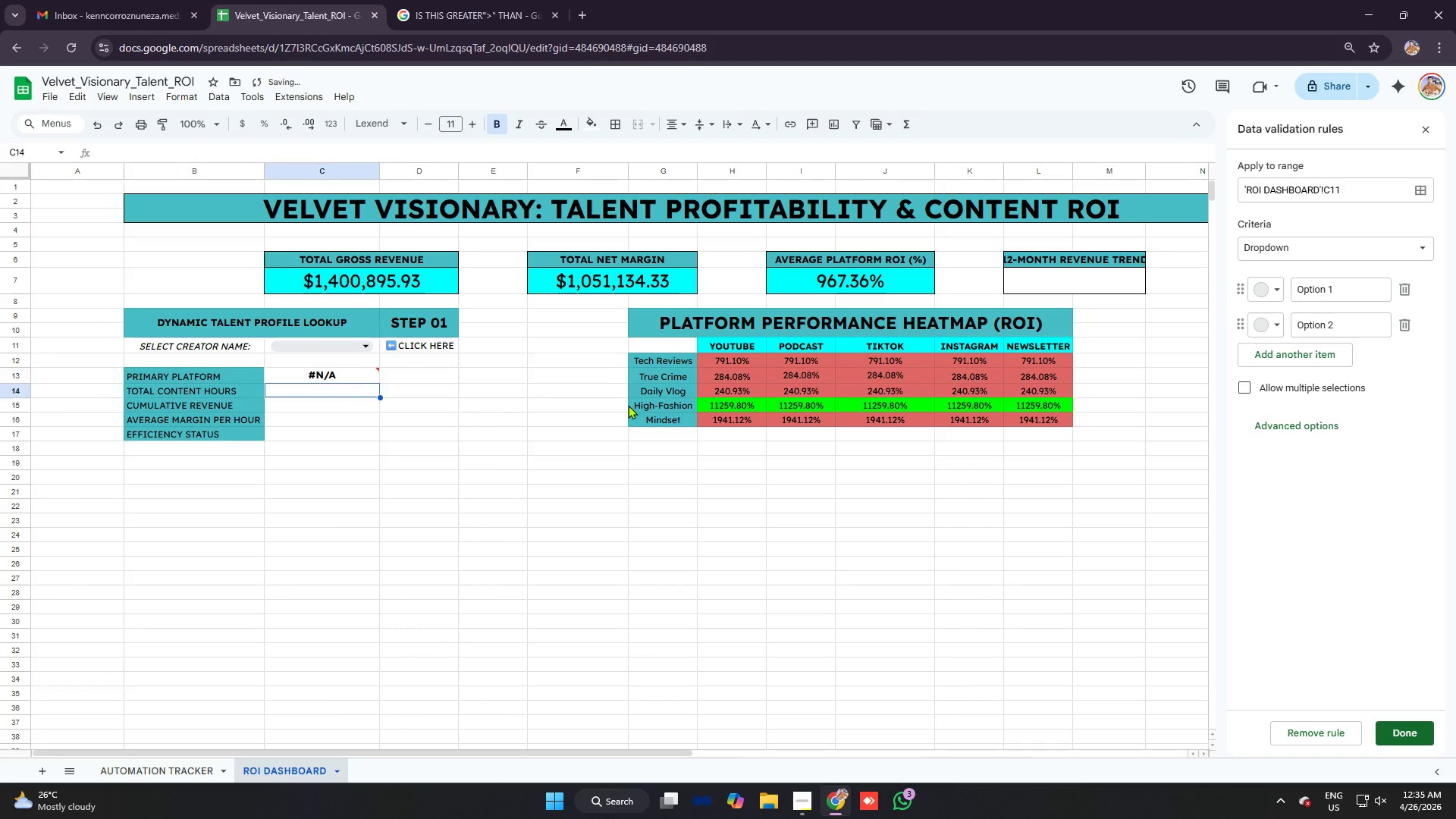 
 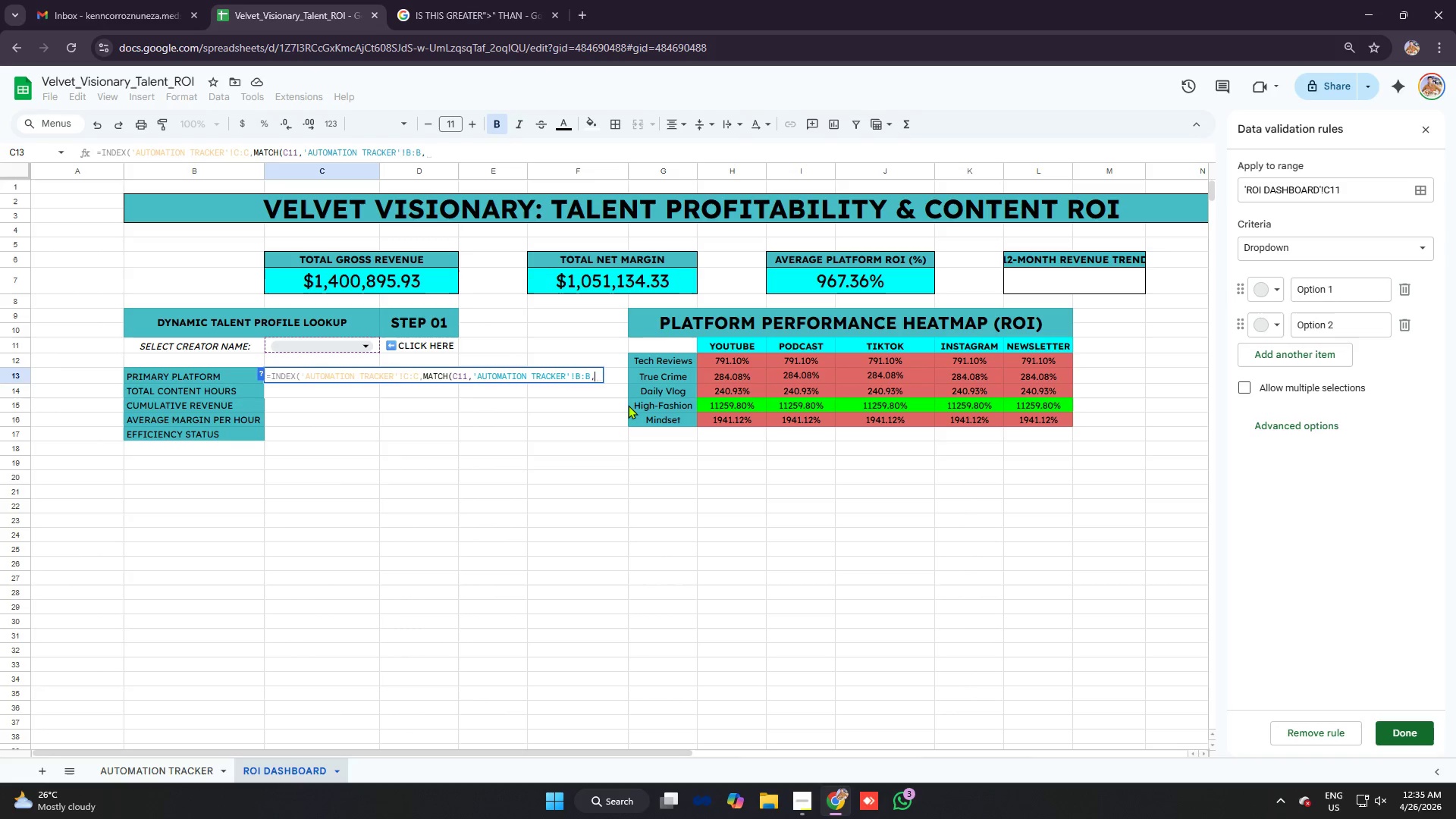 
key(Enter)
 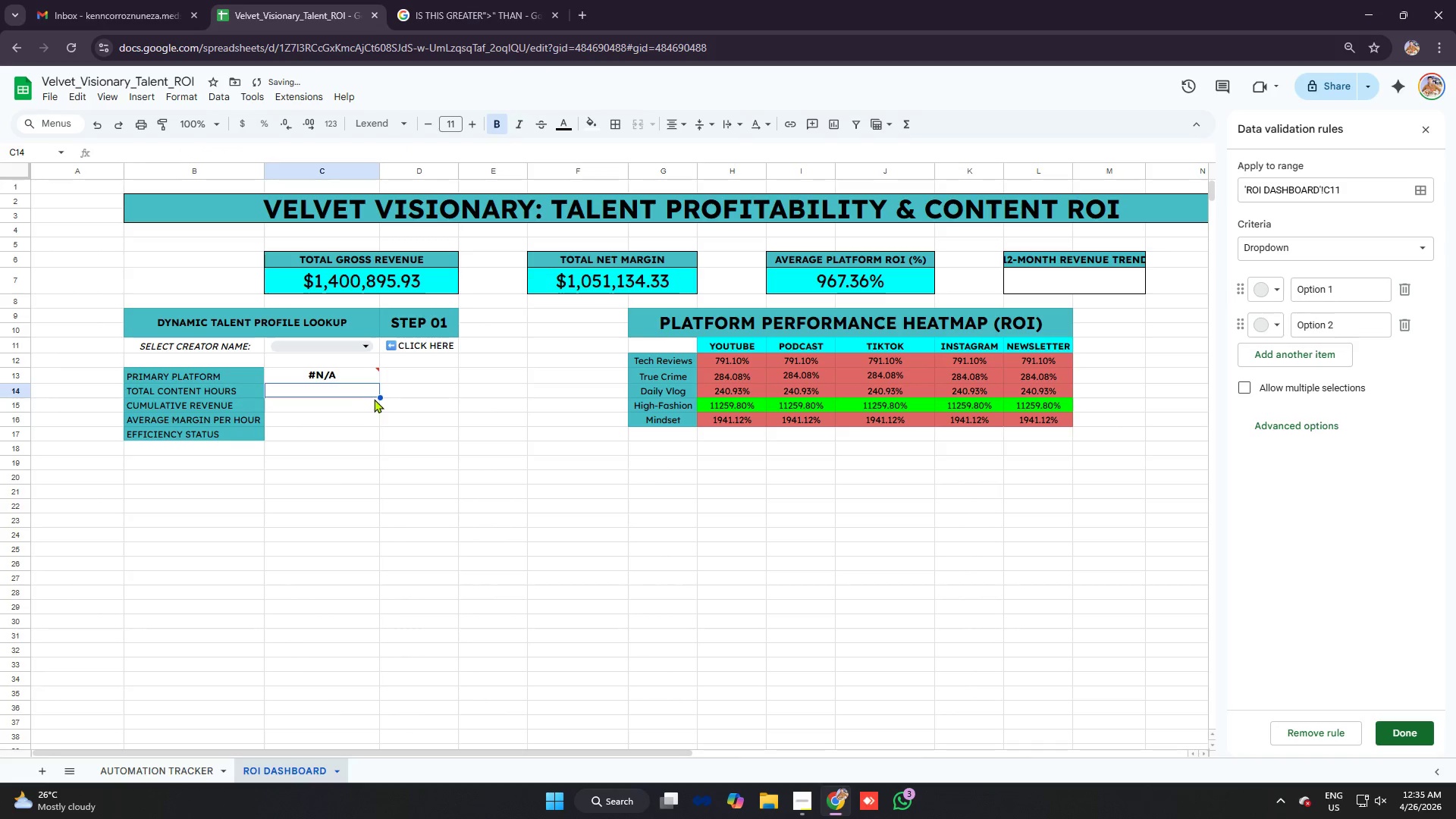 
left_click([372, 381])
 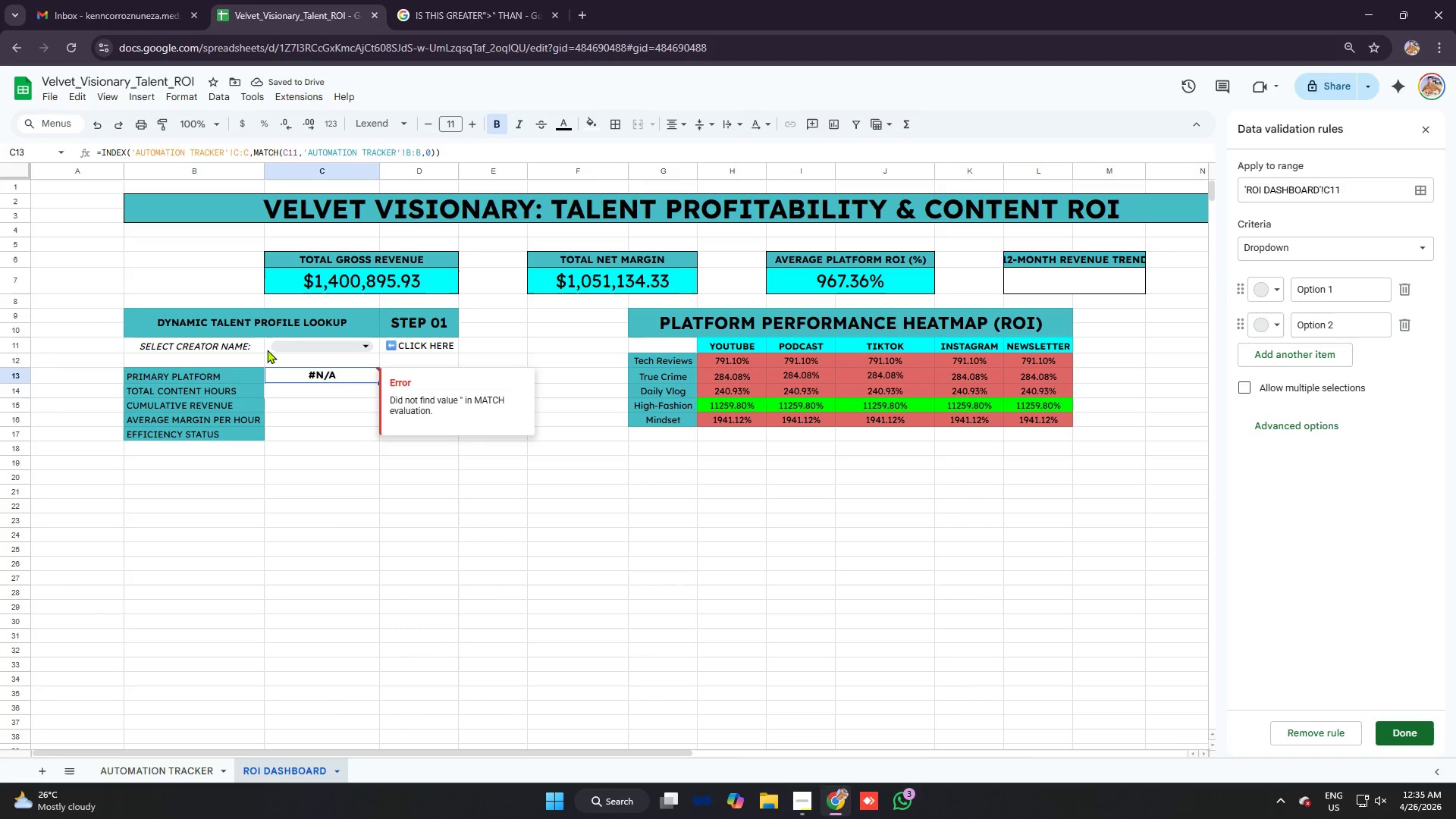 
left_click([265, 346])
 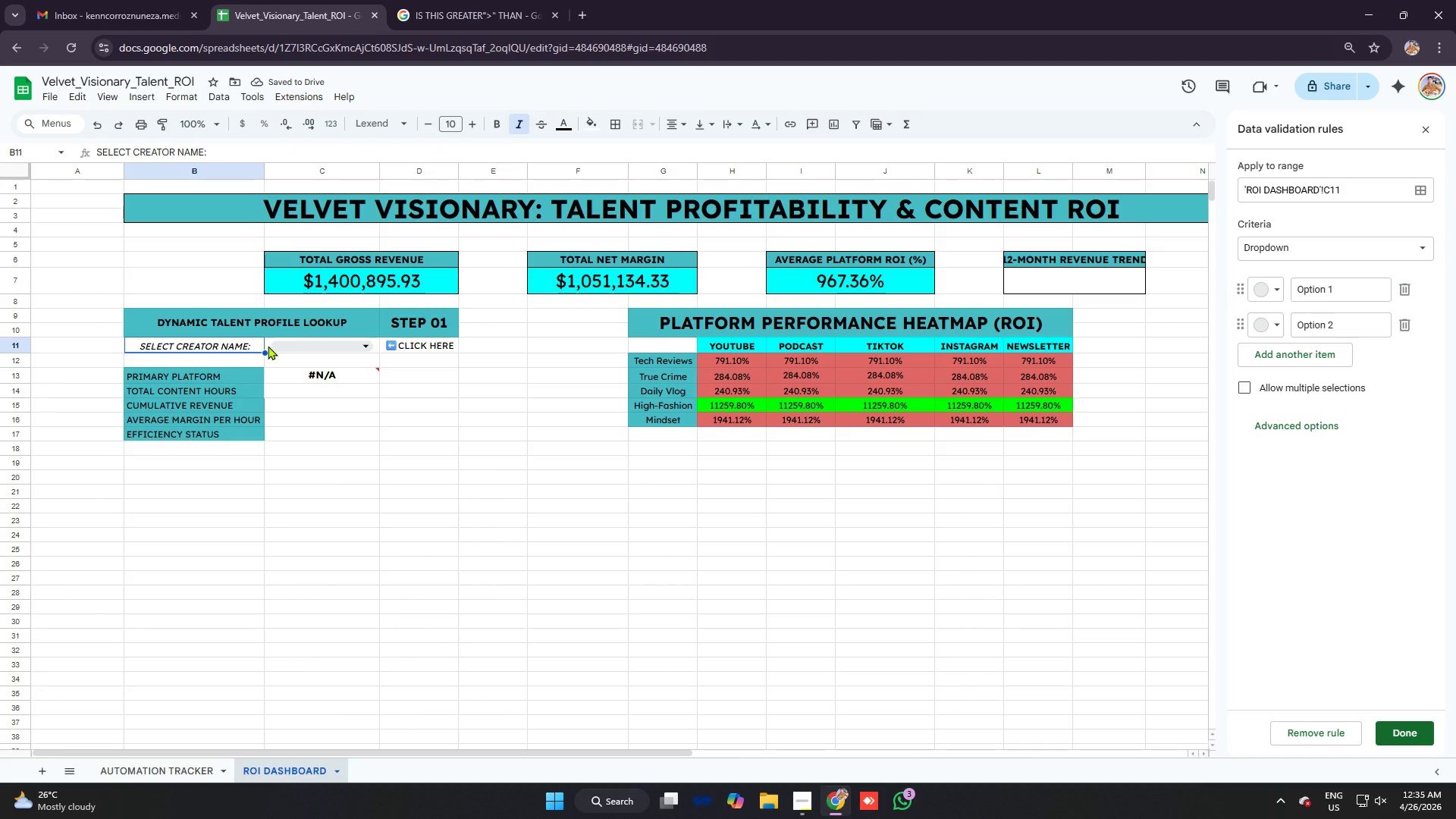 
left_click([268, 346])
 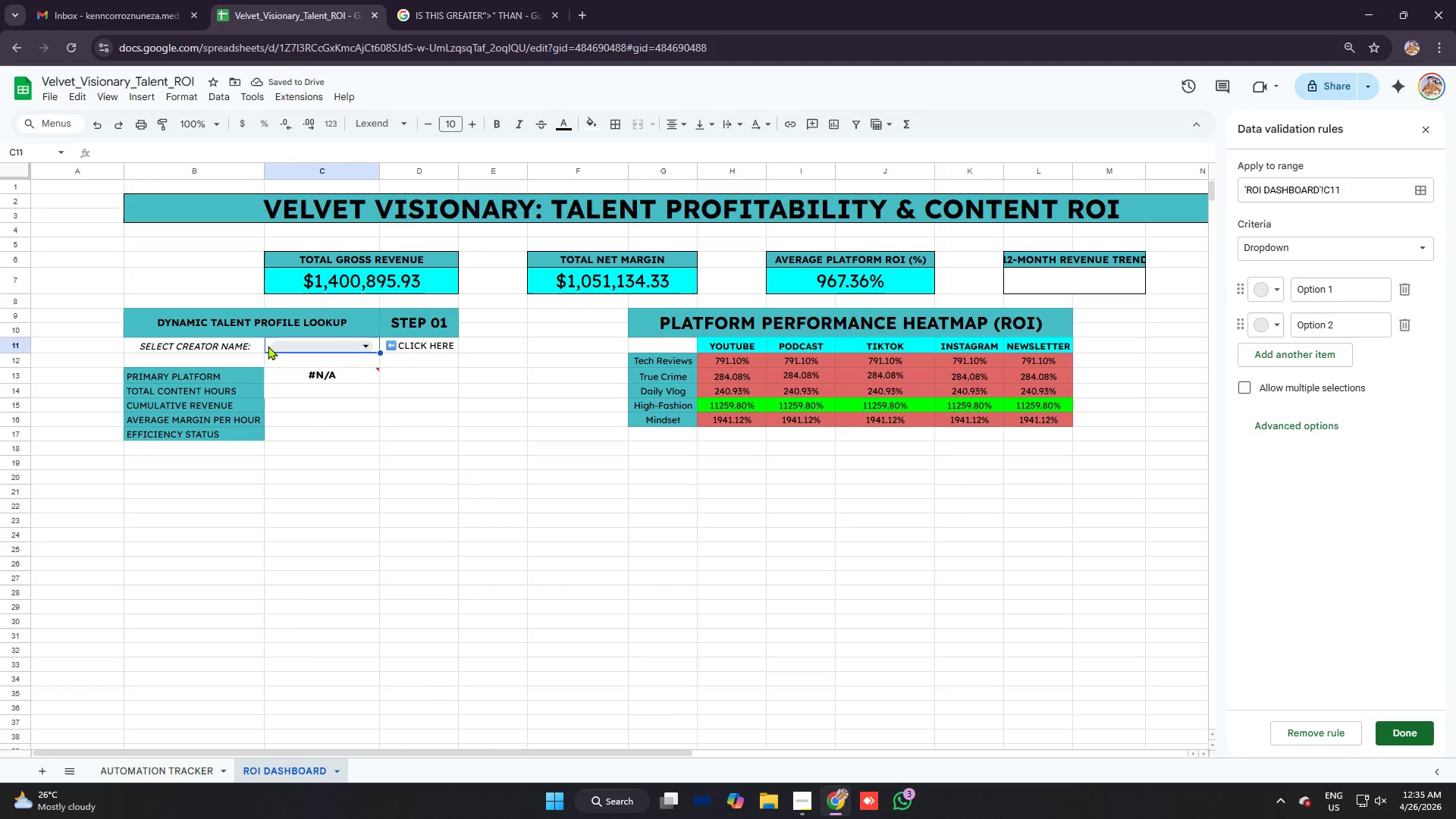 
right_click([268, 346])
 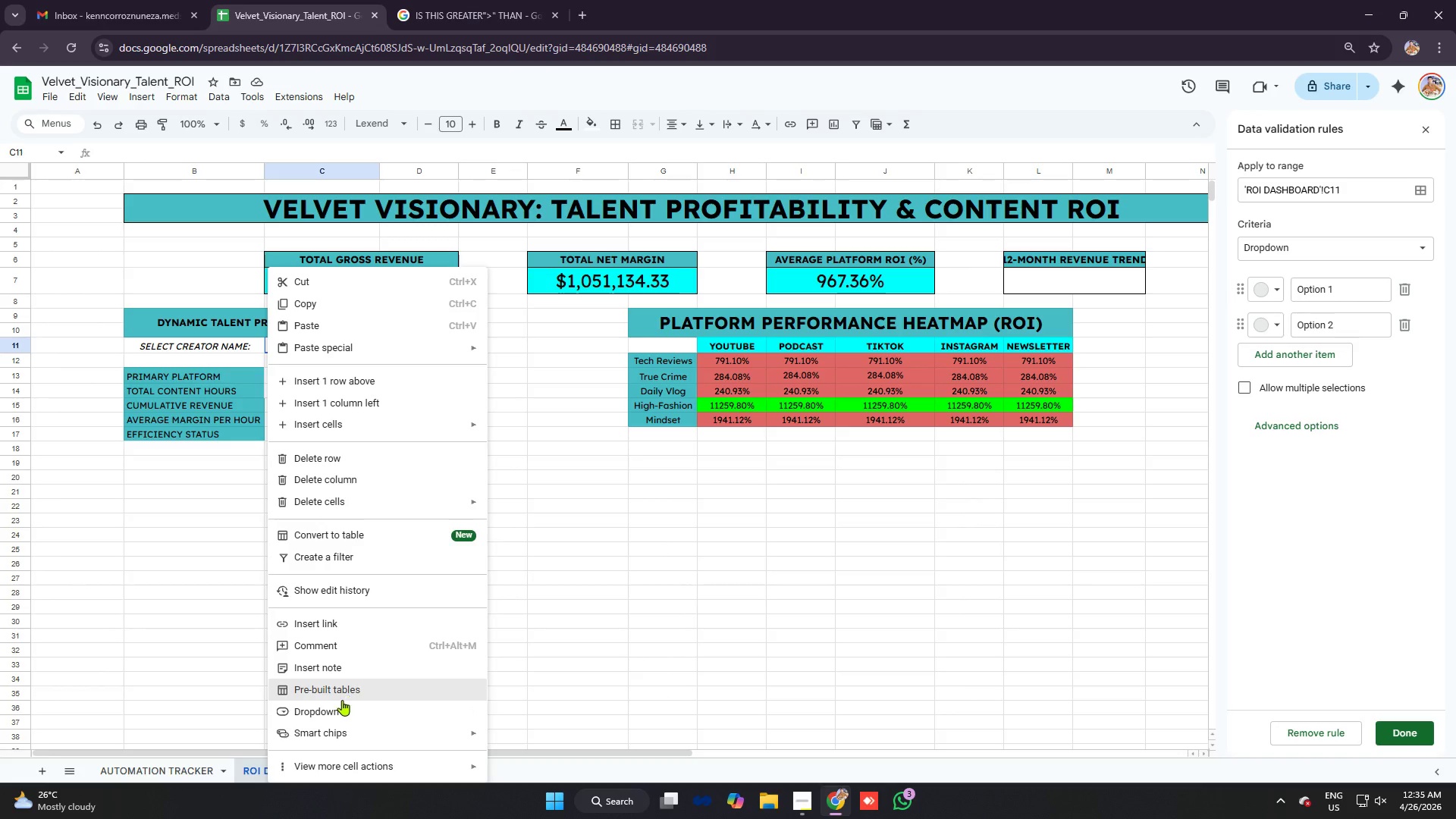 
left_click([341, 704])
 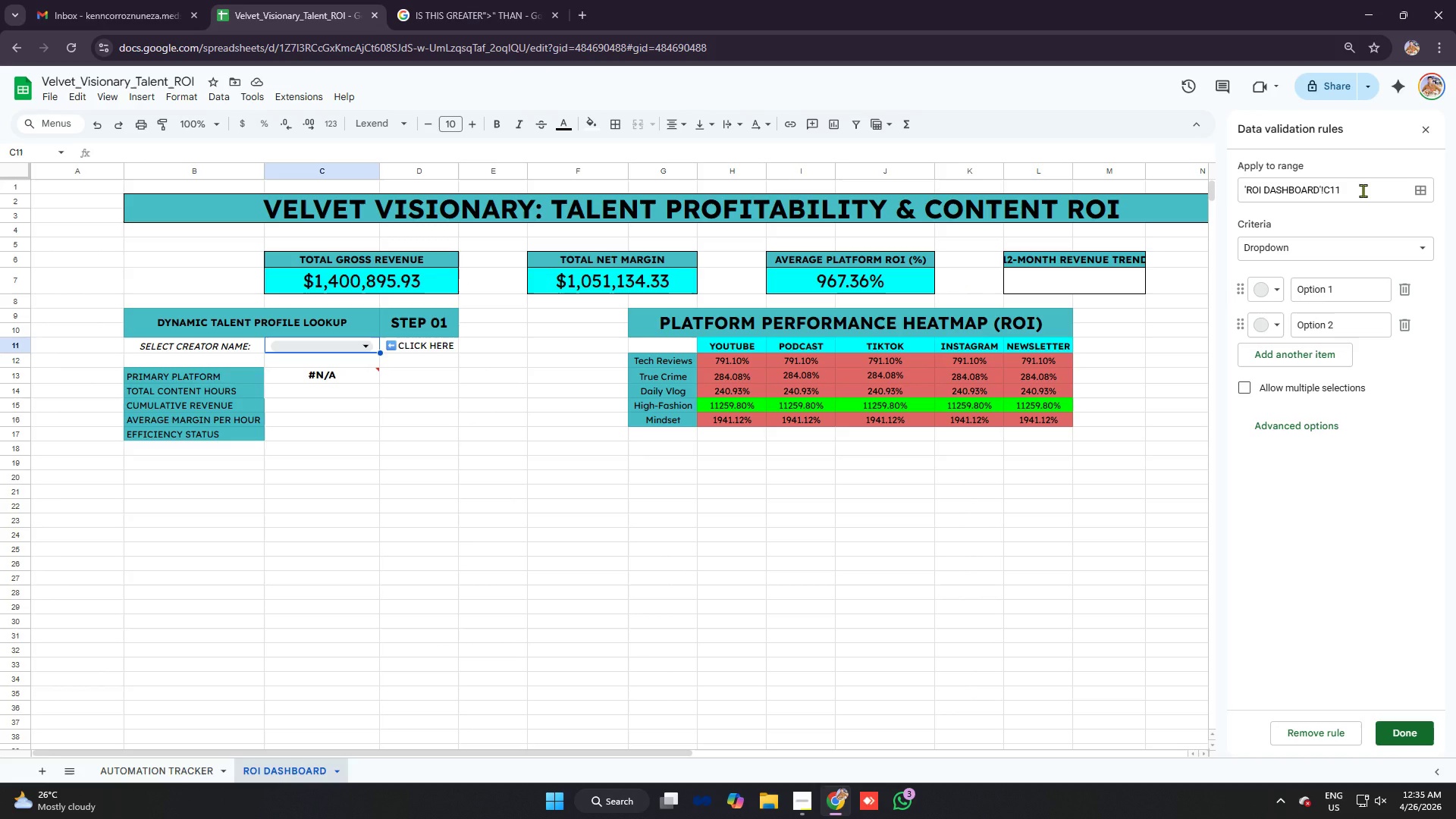 
wait(5.31)
 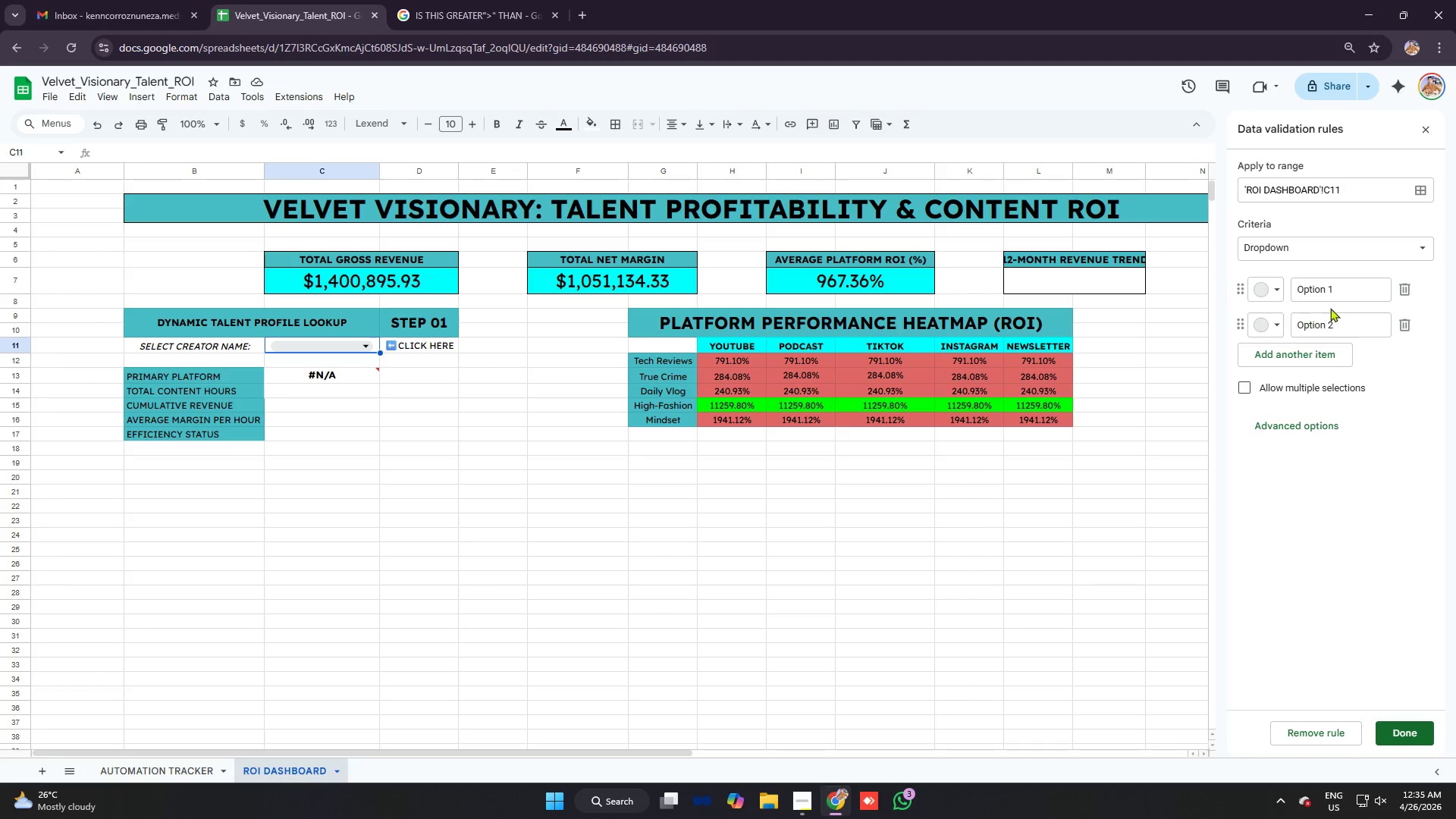 
left_click([1363, 190])
 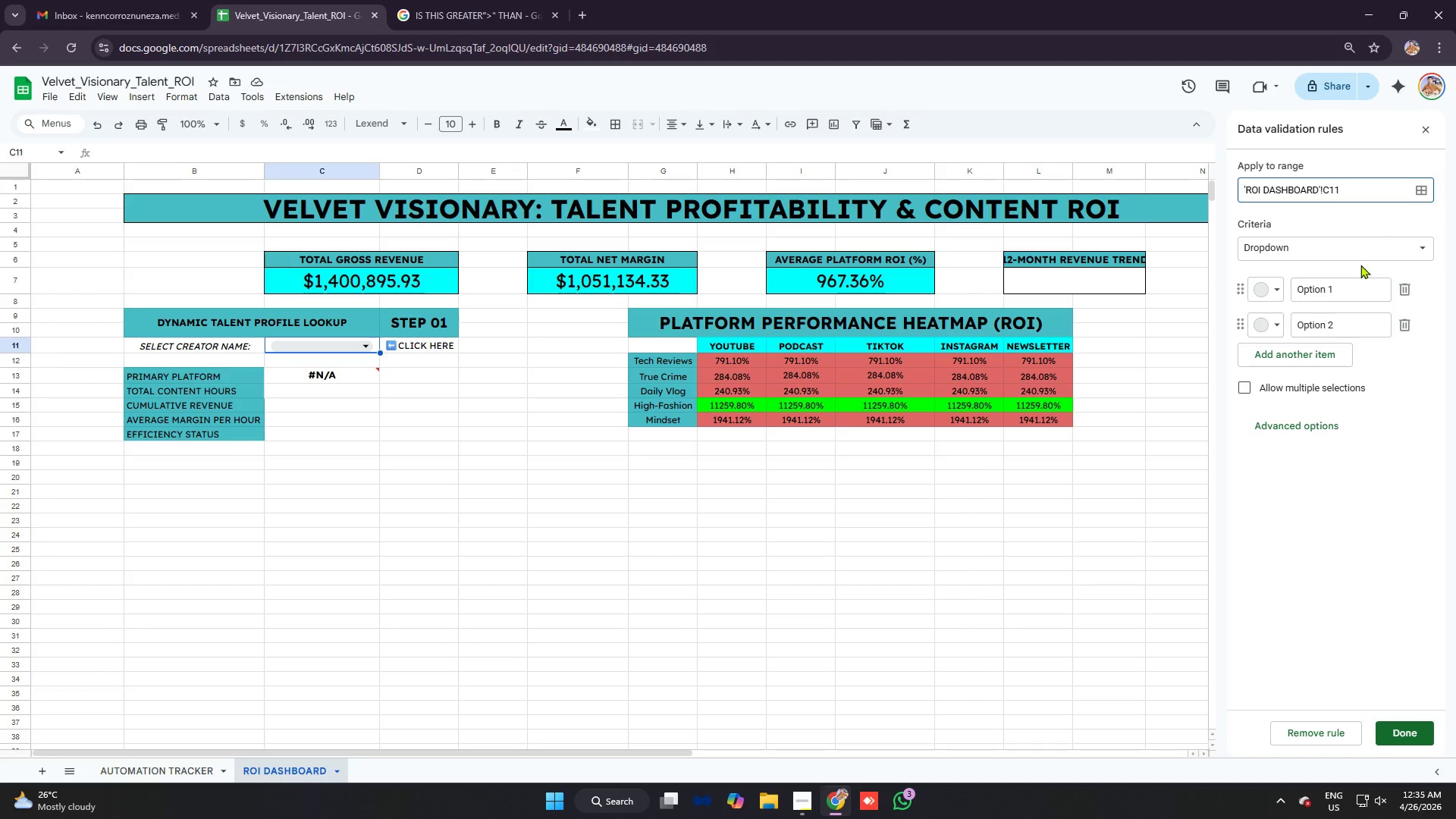 
left_click([1349, 245])
 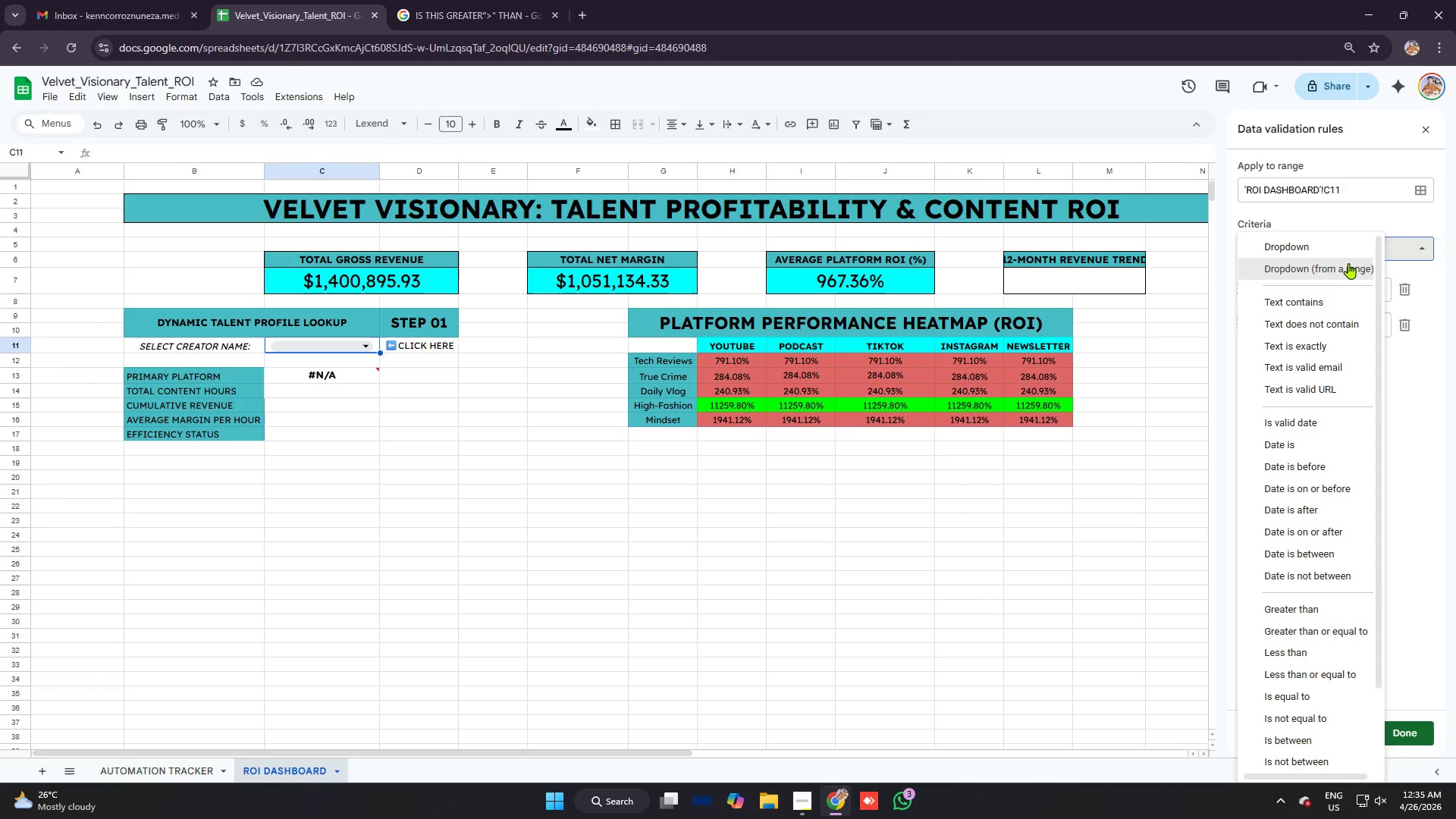 
left_click([1348, 265])
 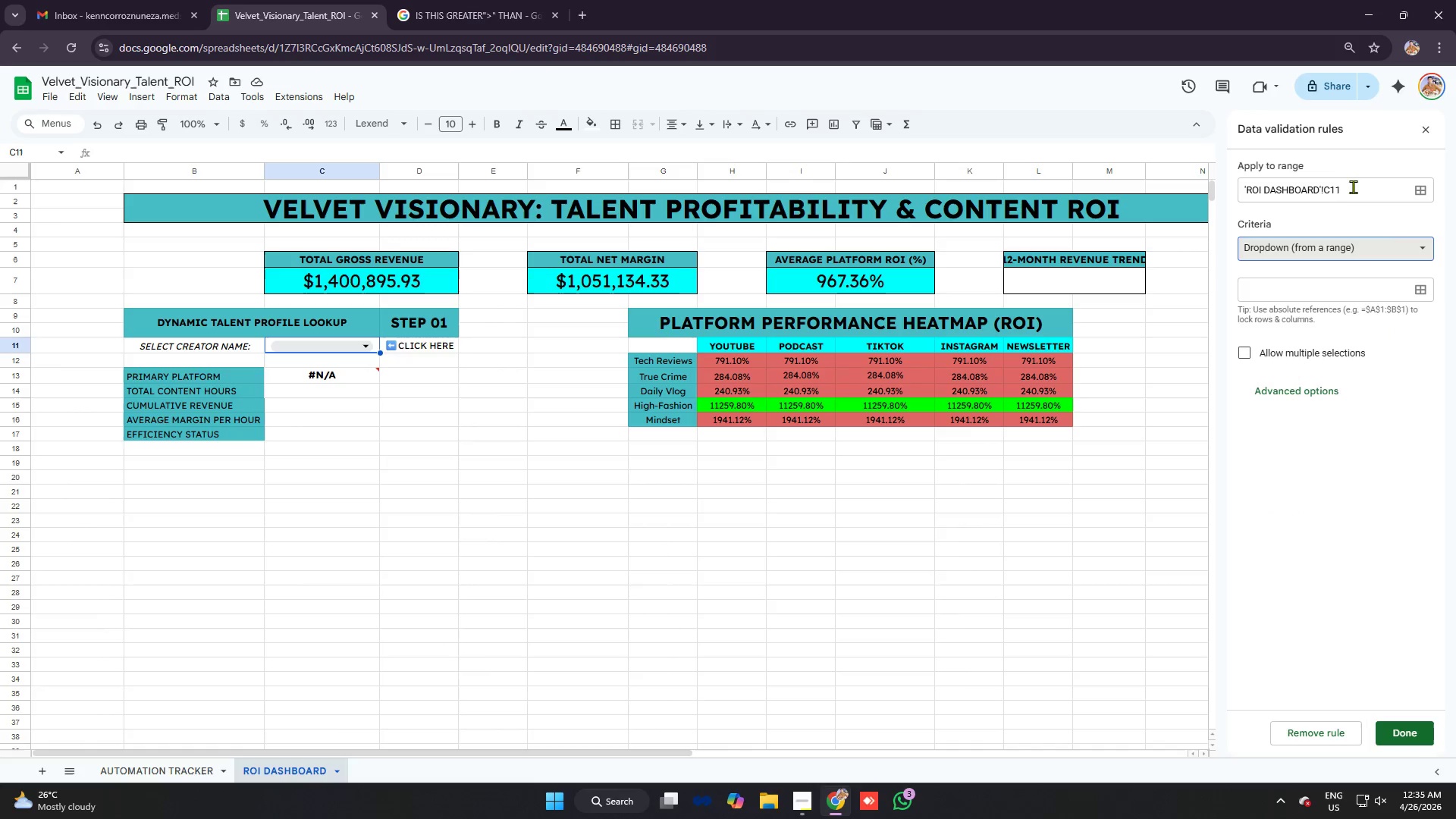 
left_click([1354, 185])
 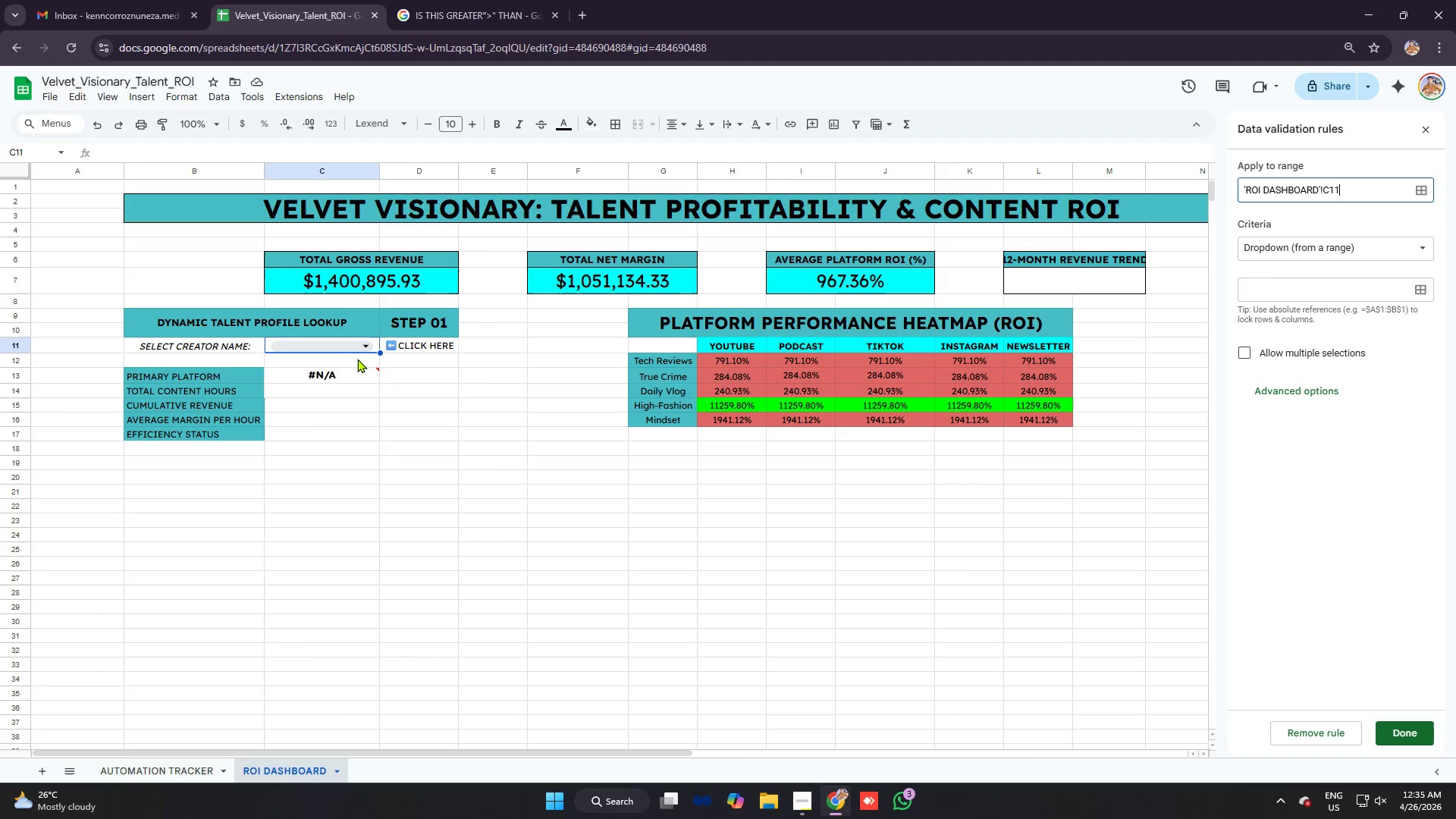 
wait(6.39)
 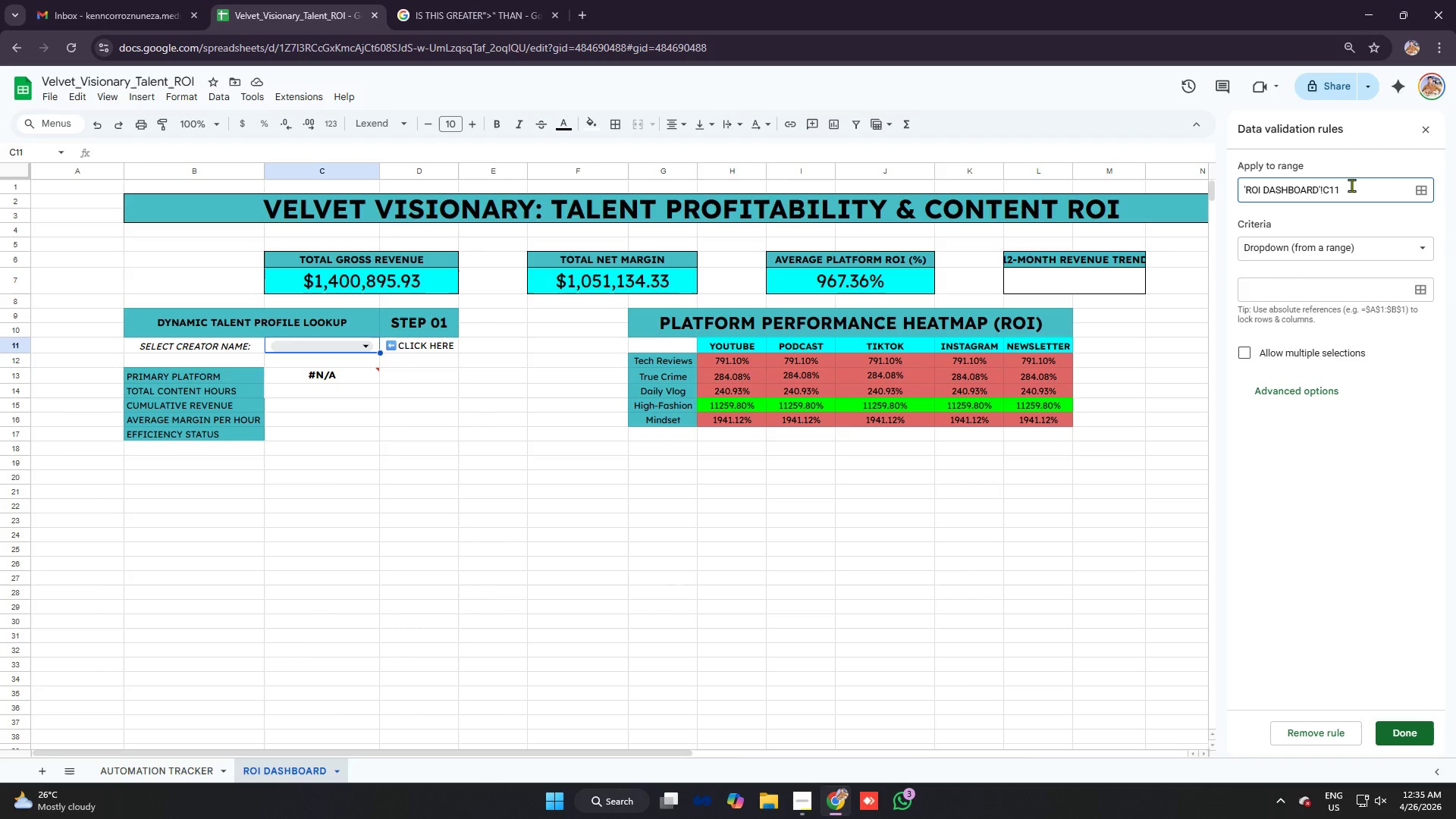 
left_click([1284, 295])
 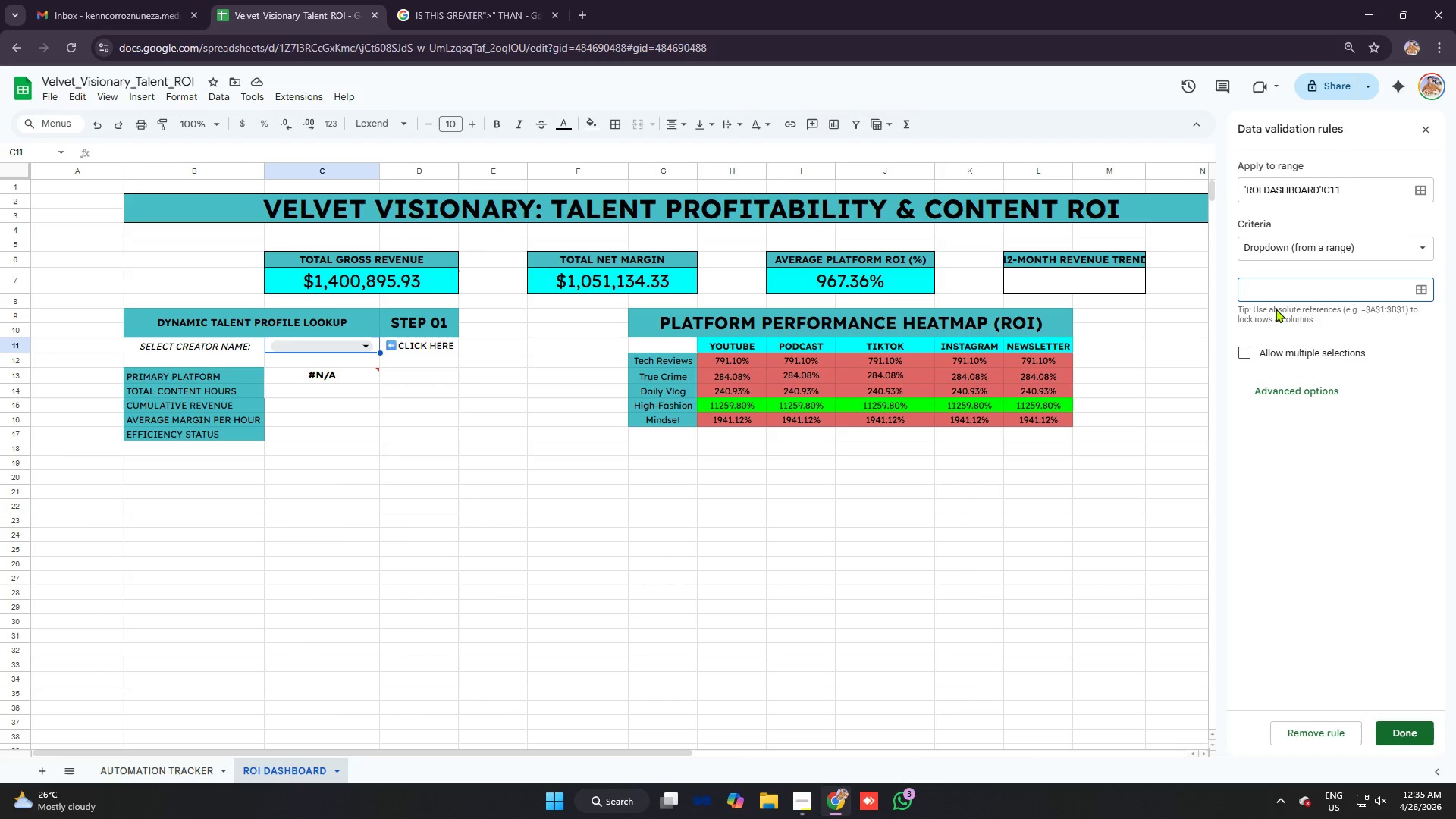 
type(='at)
key(Backspace)
type(utomation)
 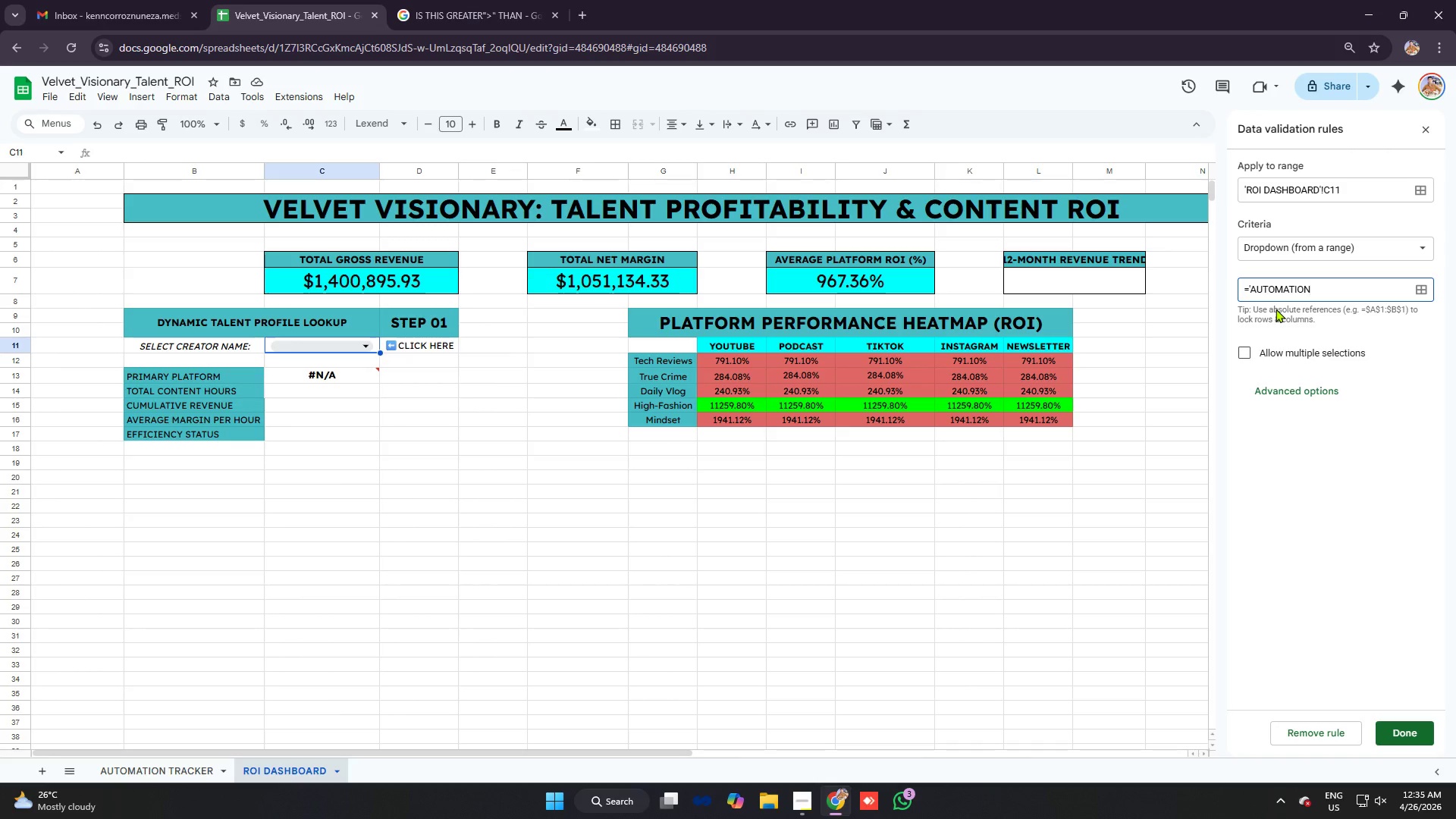 
type( tracker'!b2:b1000)
 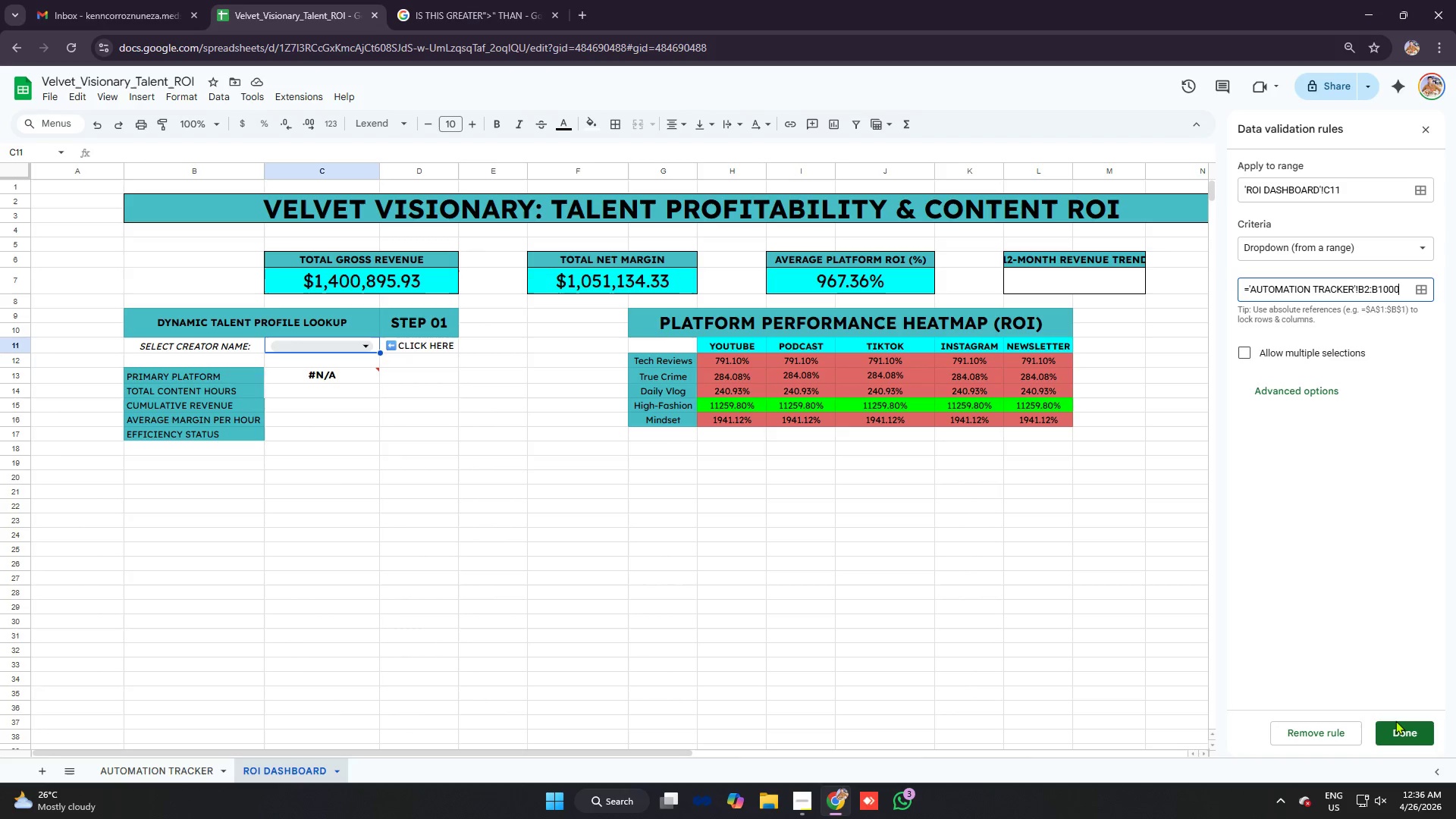 
left_click([1403, 734])
 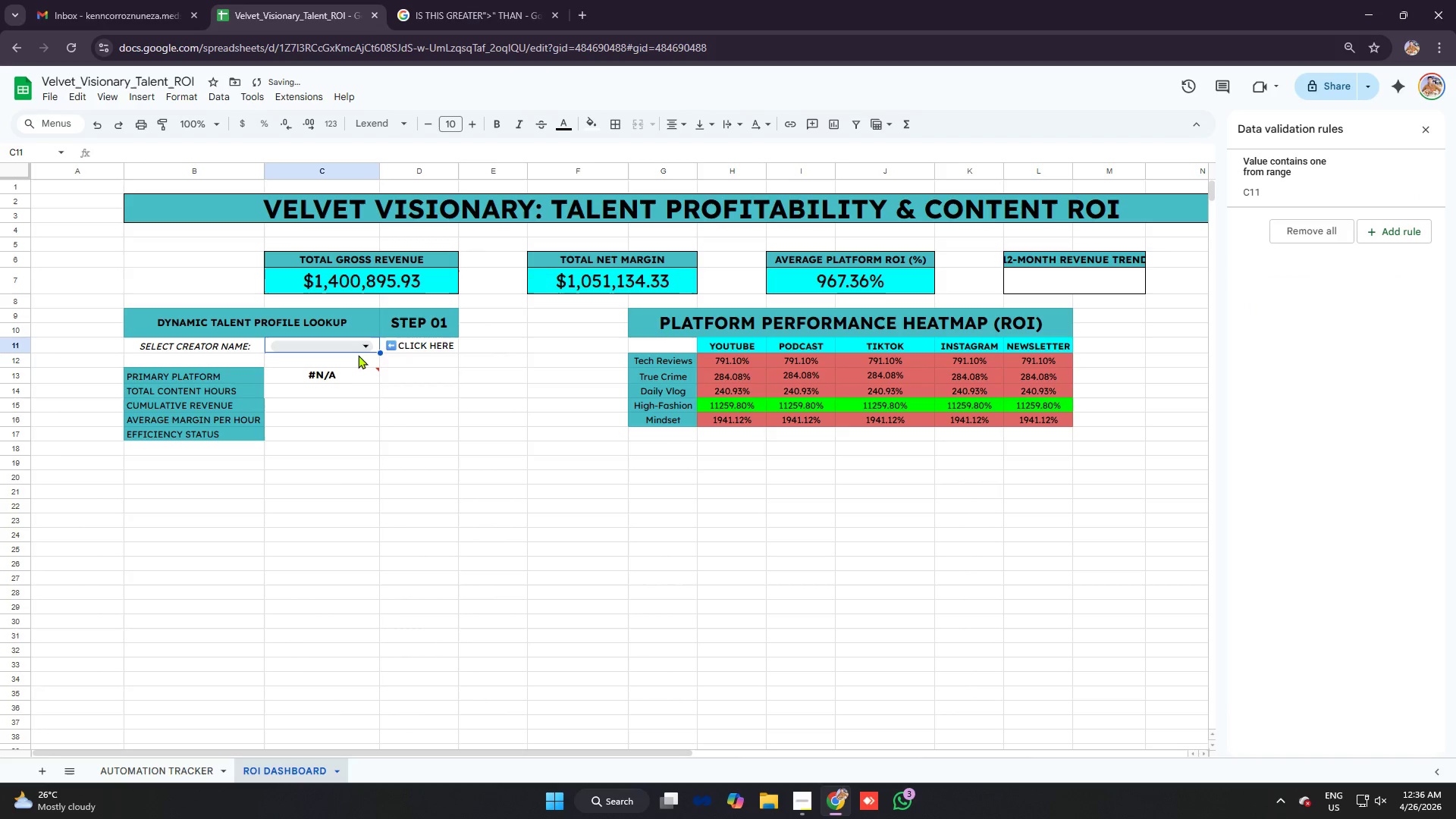 
left_click([356, 346])
 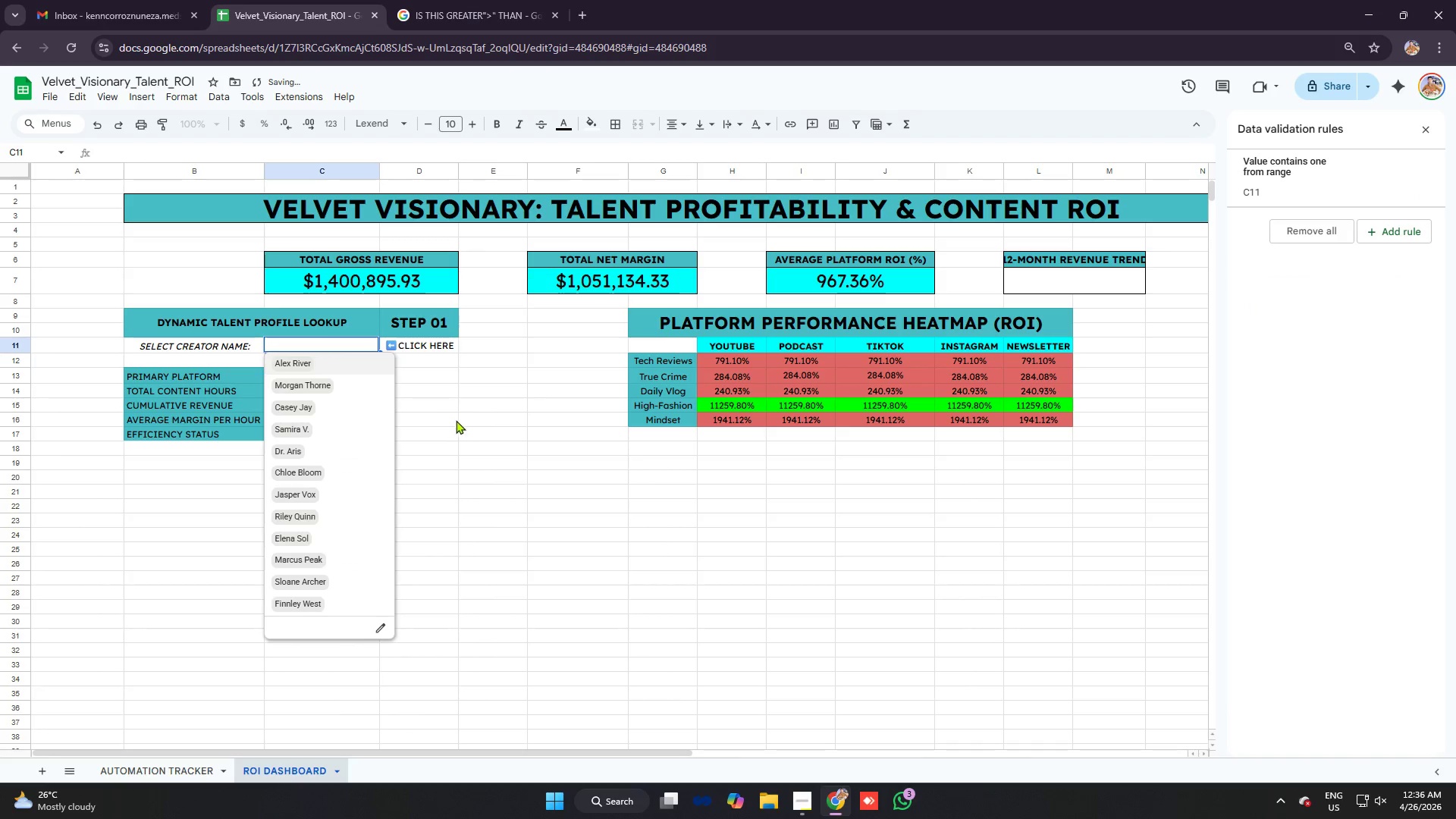 
left_click([456, 420])
 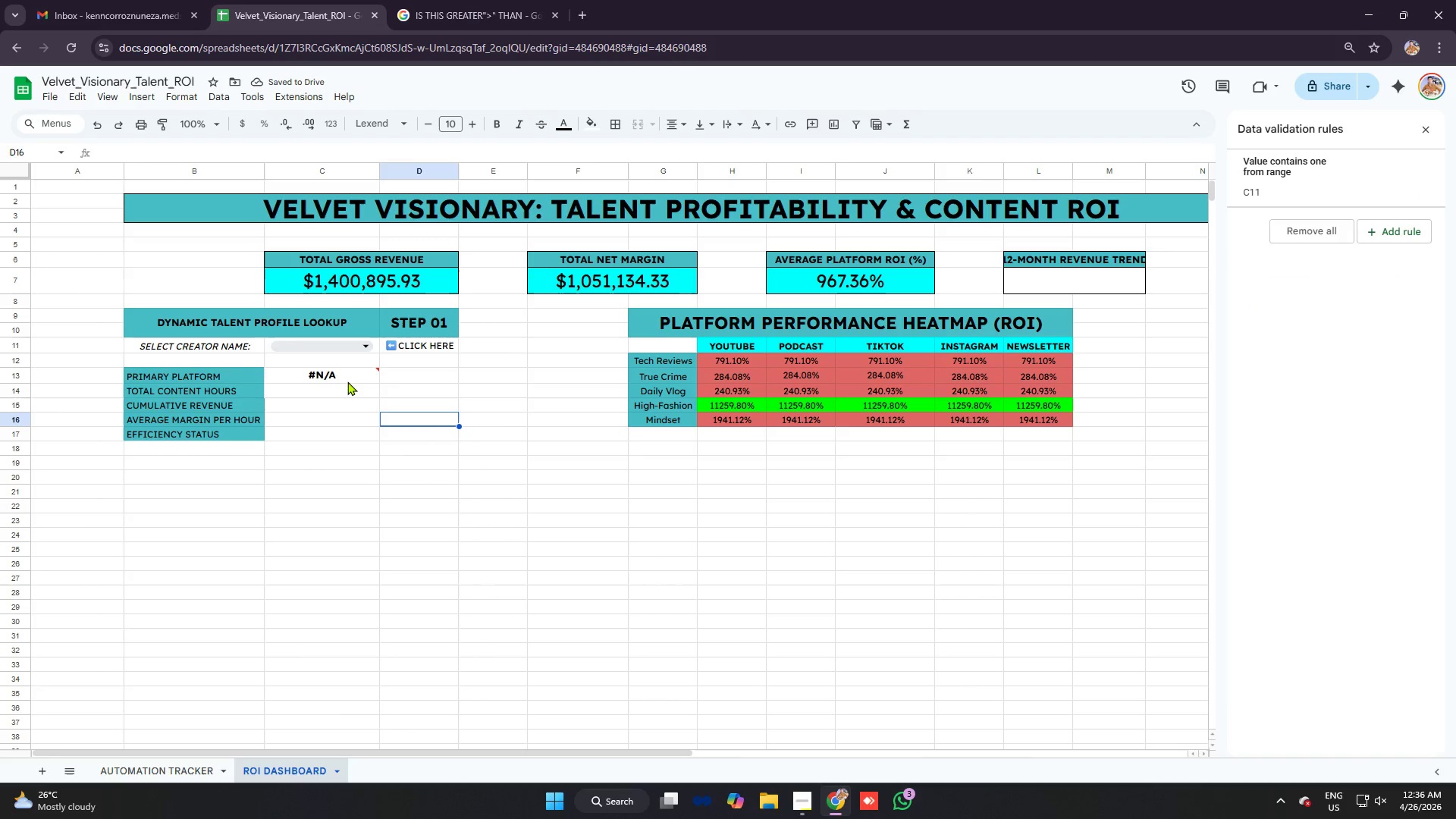 
left_click([346, 381])
 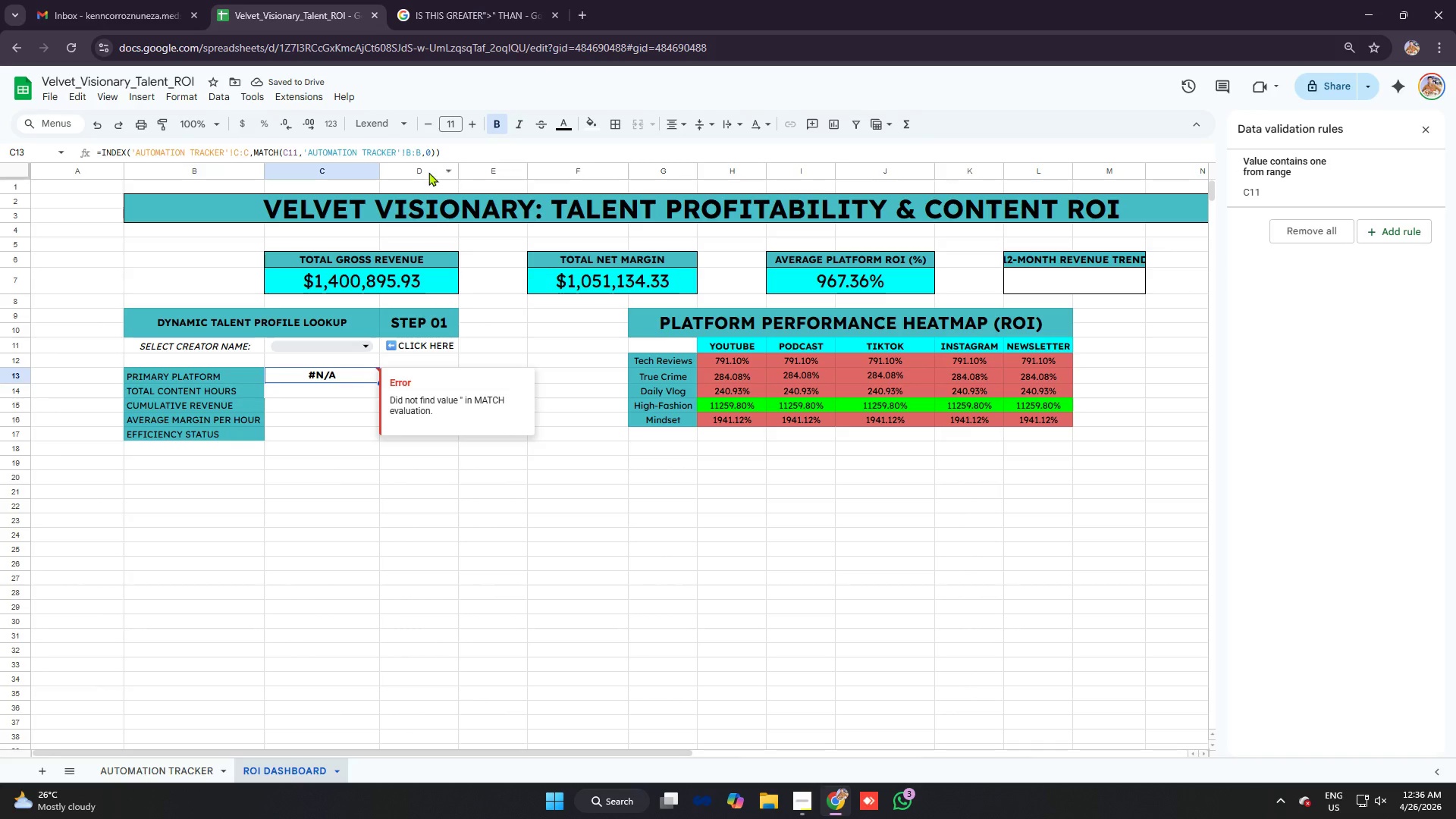 
left_click([457, 151])
 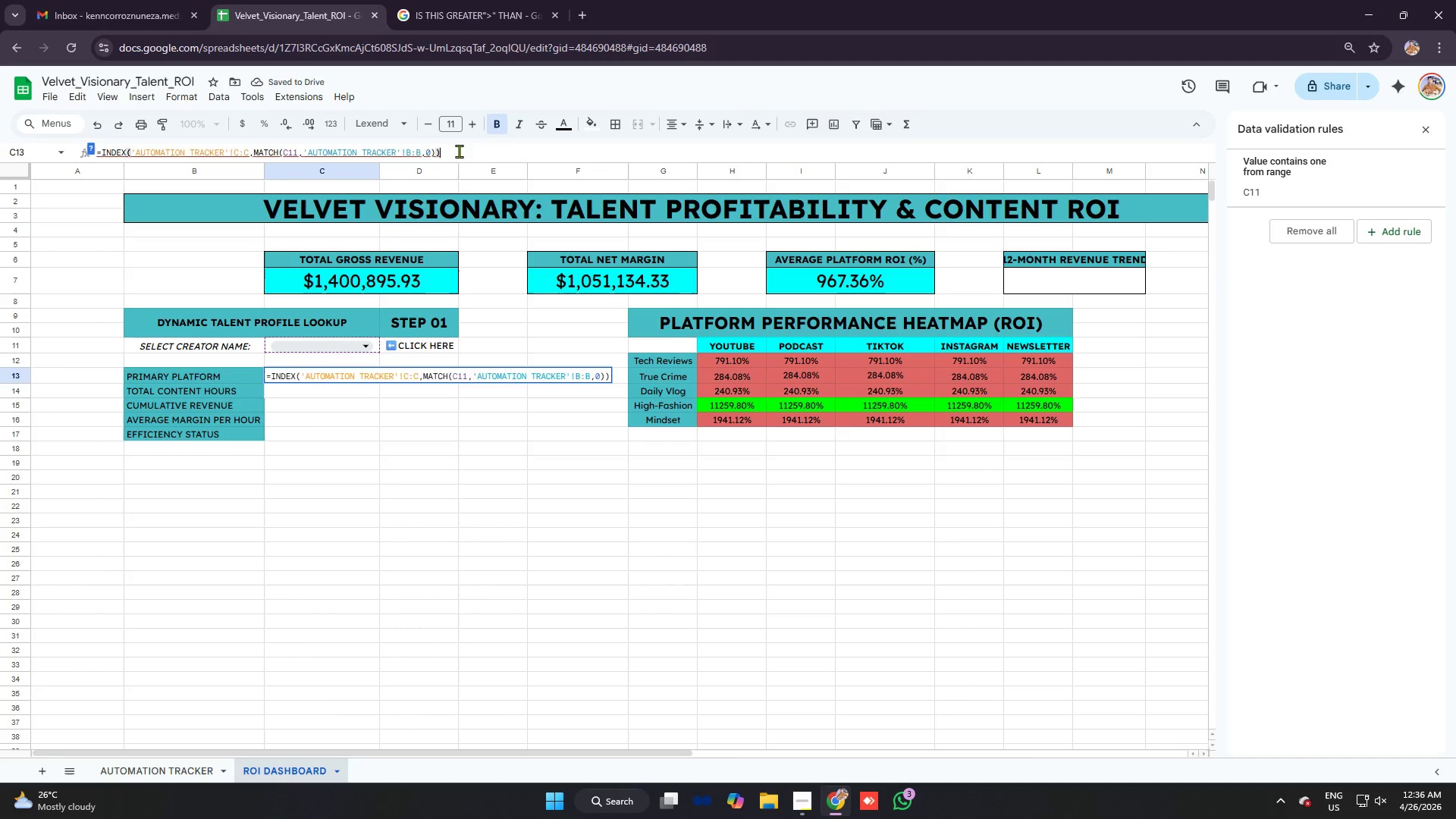 
key(Backspace)
 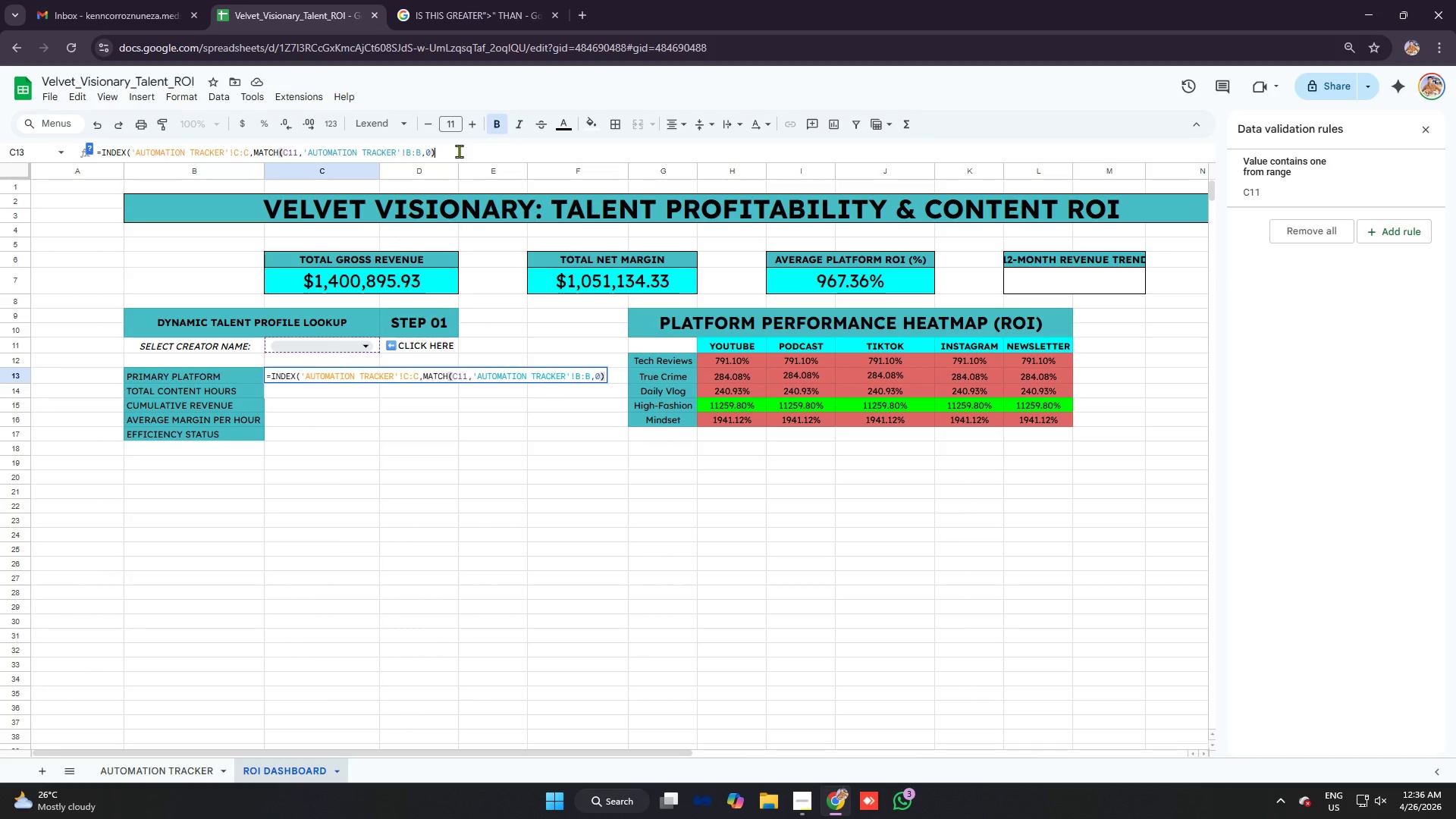 
key(Backspace)
 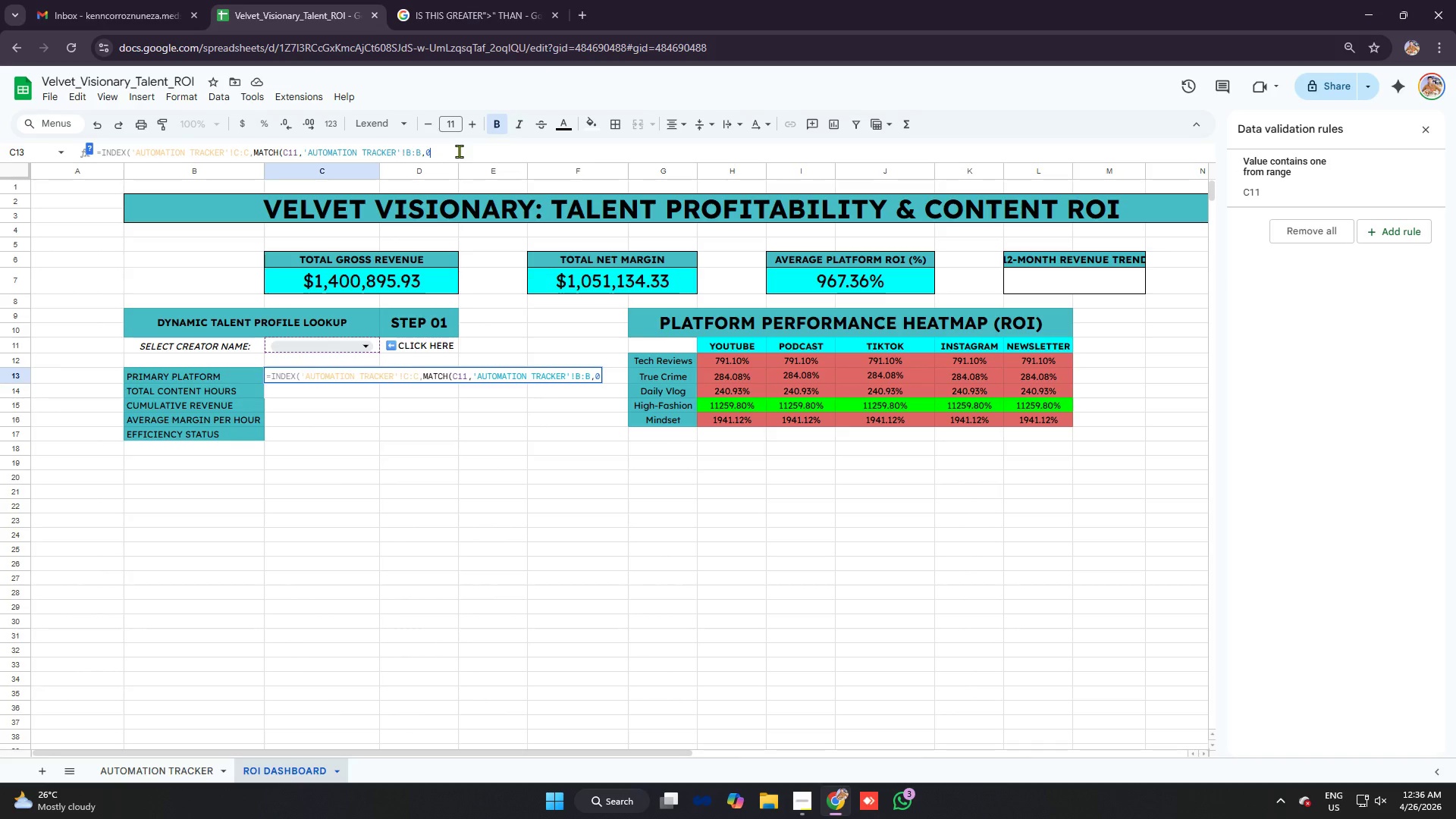 
key(Enter)
 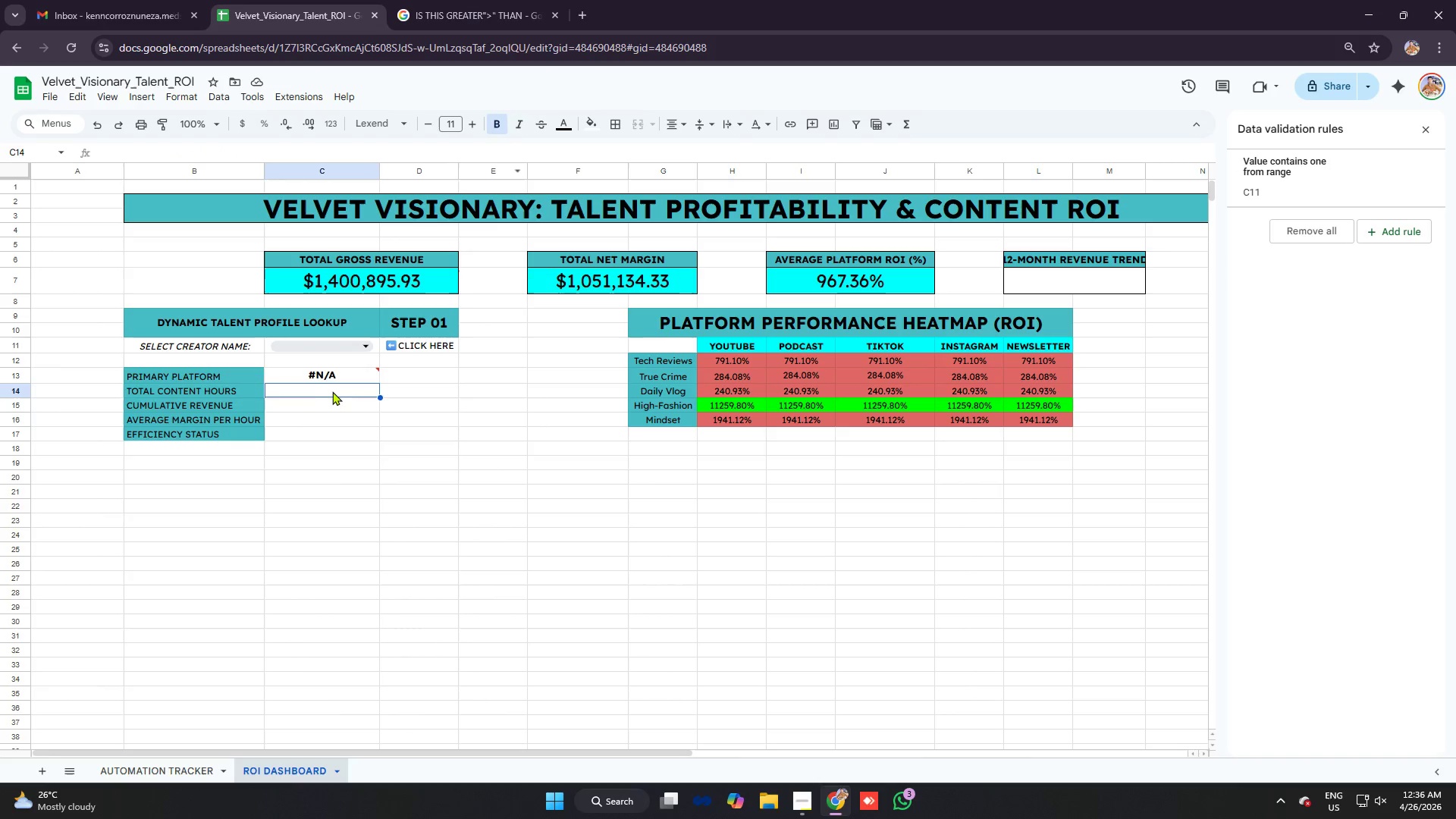 
left_click([336, 380])
 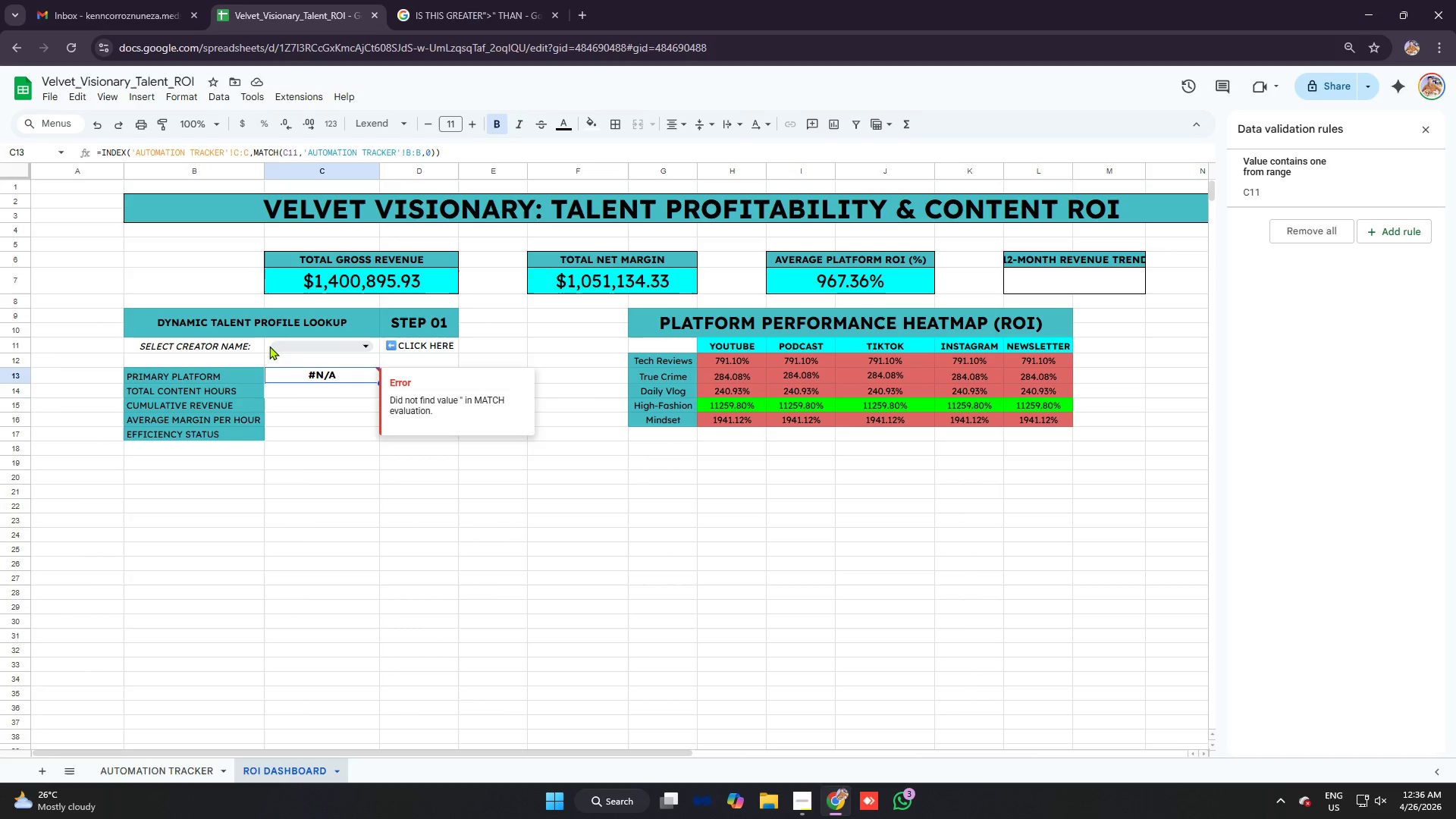 
left_click([306, 344])
 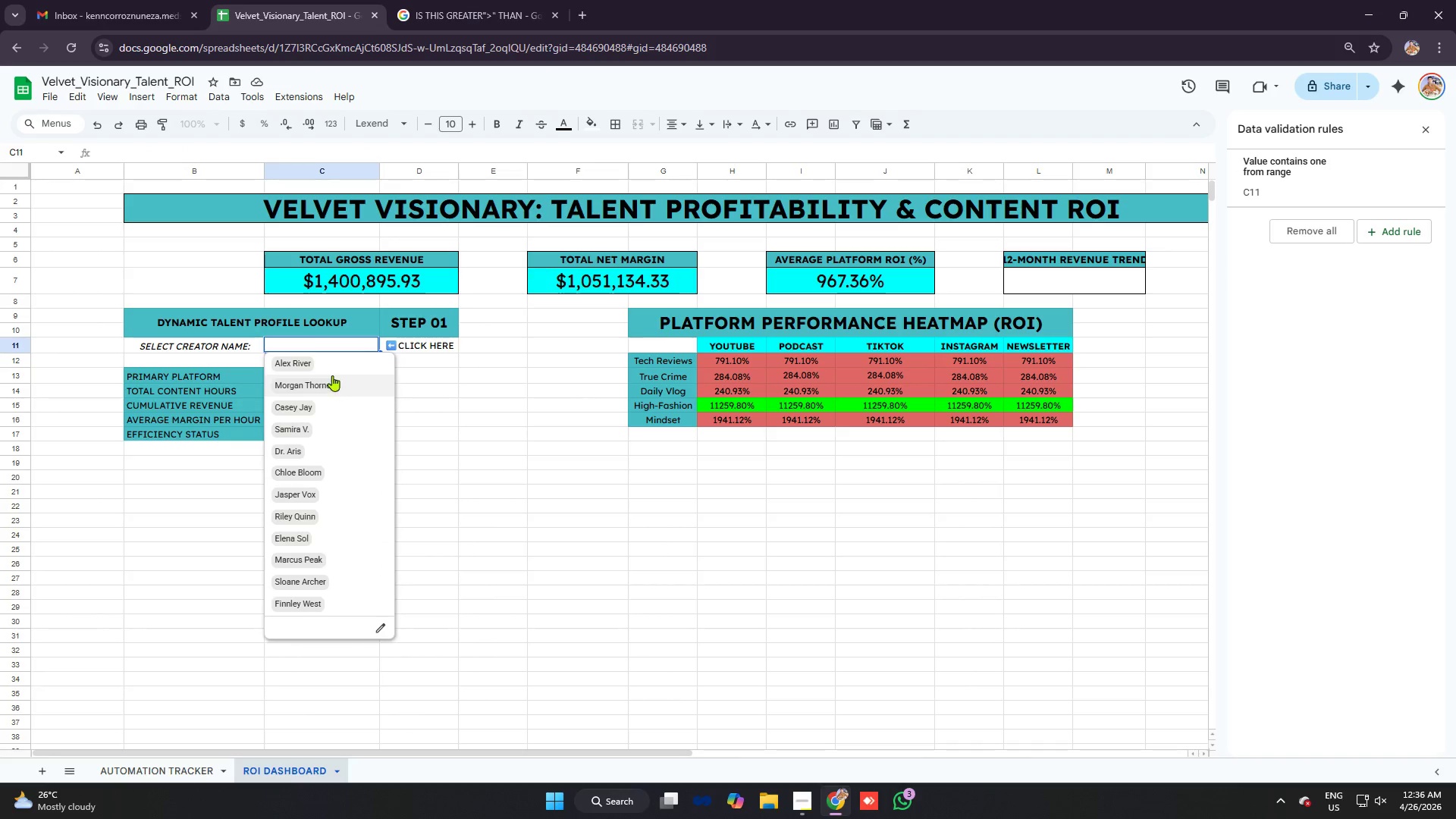 
left_click([330, 365])
 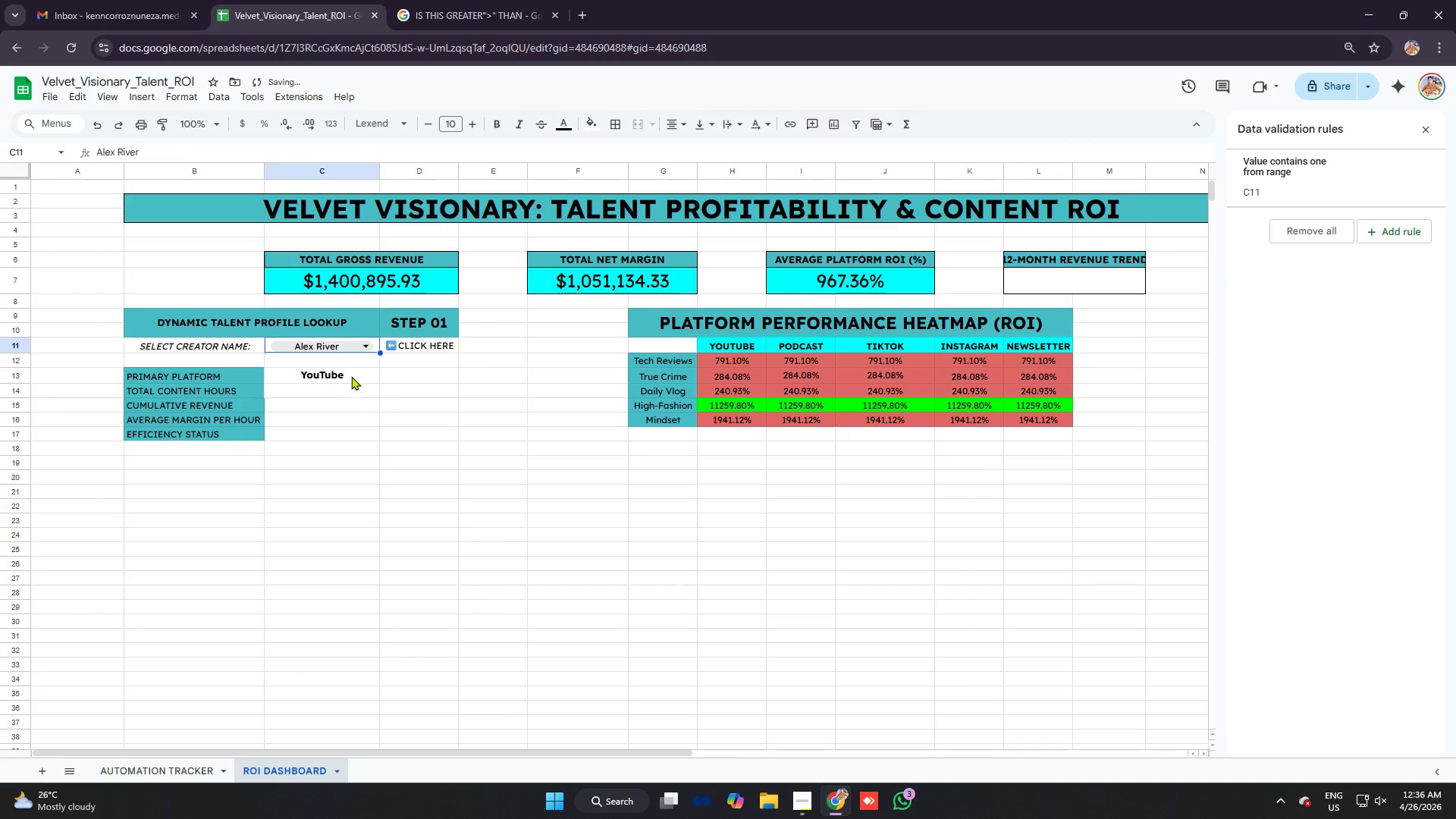 
left_click([351, 375])
 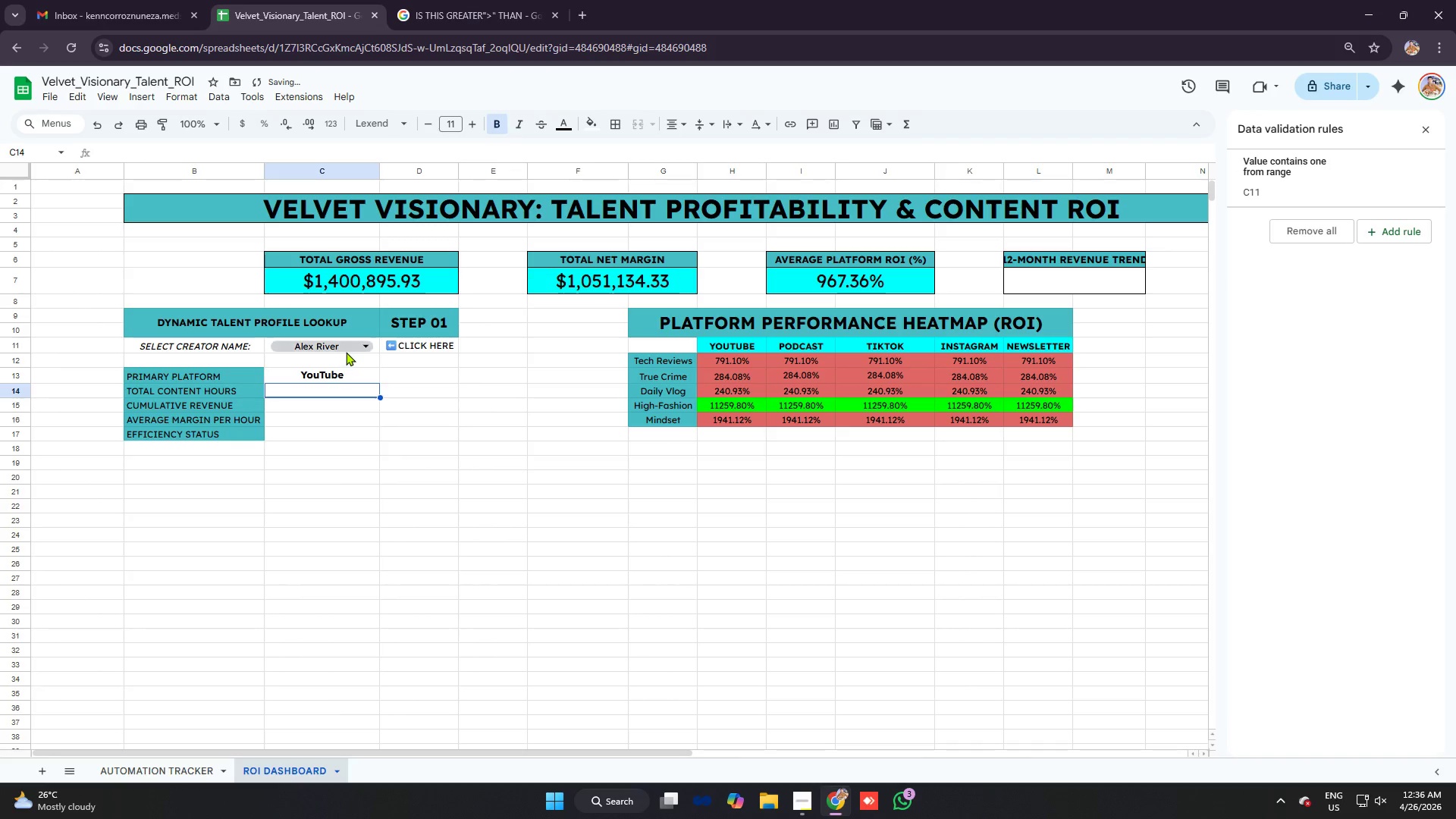 
left_click([346, 348])
 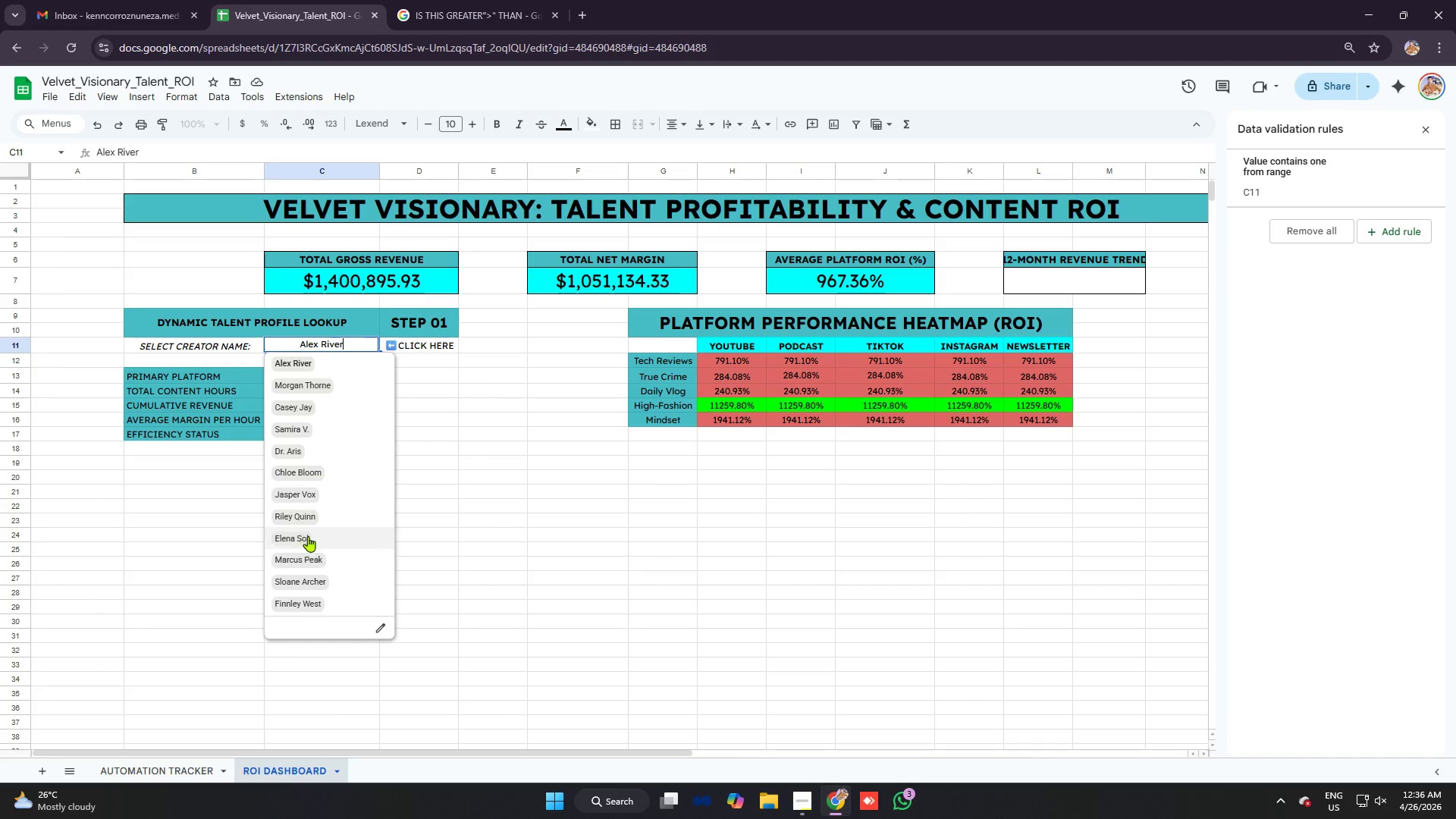 
left_click([356, 388])
 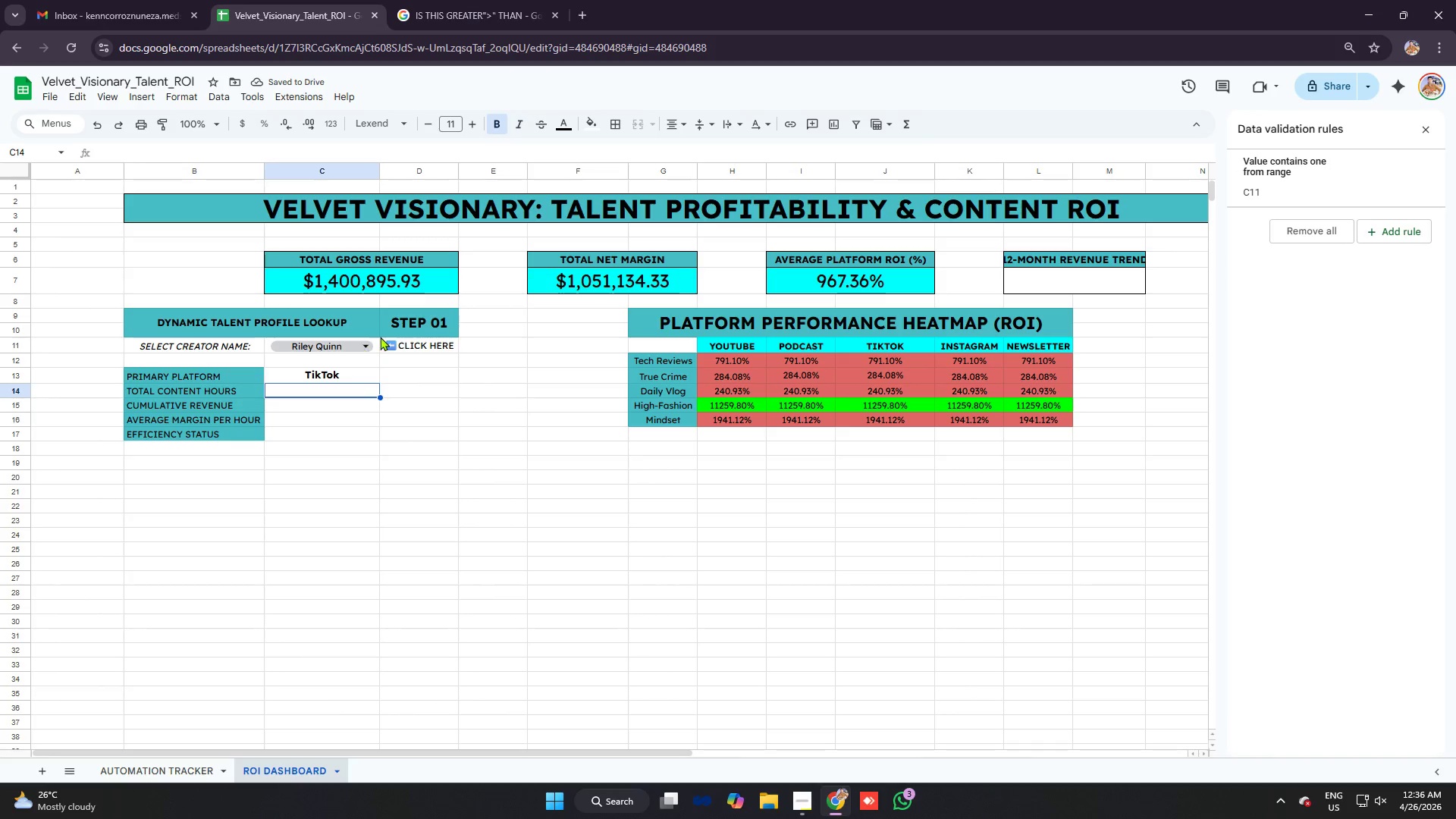 
type(=sumifs)
key(Tab)
type('automation trcker)
key(Backspace)
key(Backspace)
key(Backspace)
key(Backspace)
type(acker'!)
 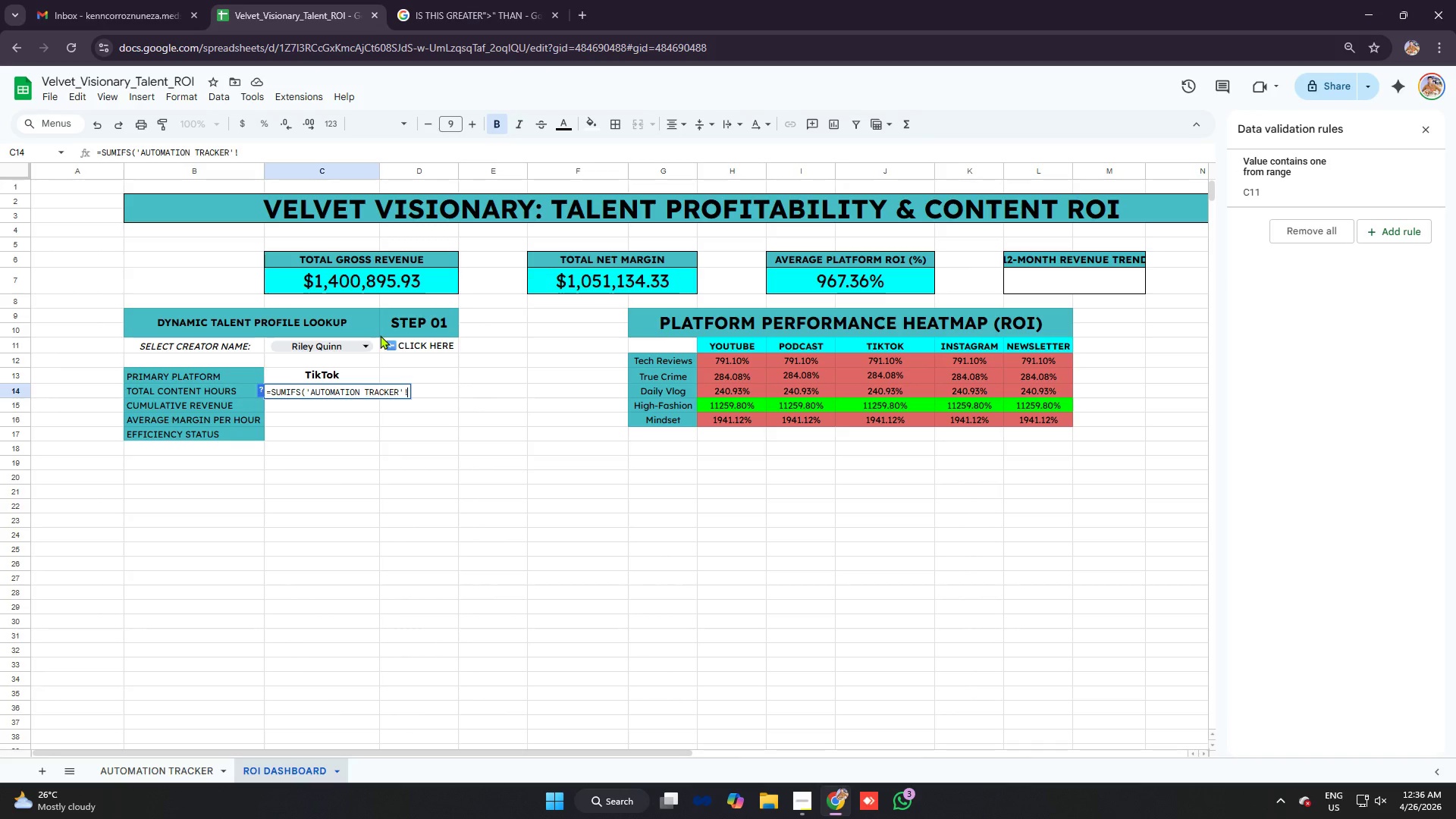 
type(h:H,'t)
key(Backspace)
type(automation trav)
key(Backspace)
type(cker)
 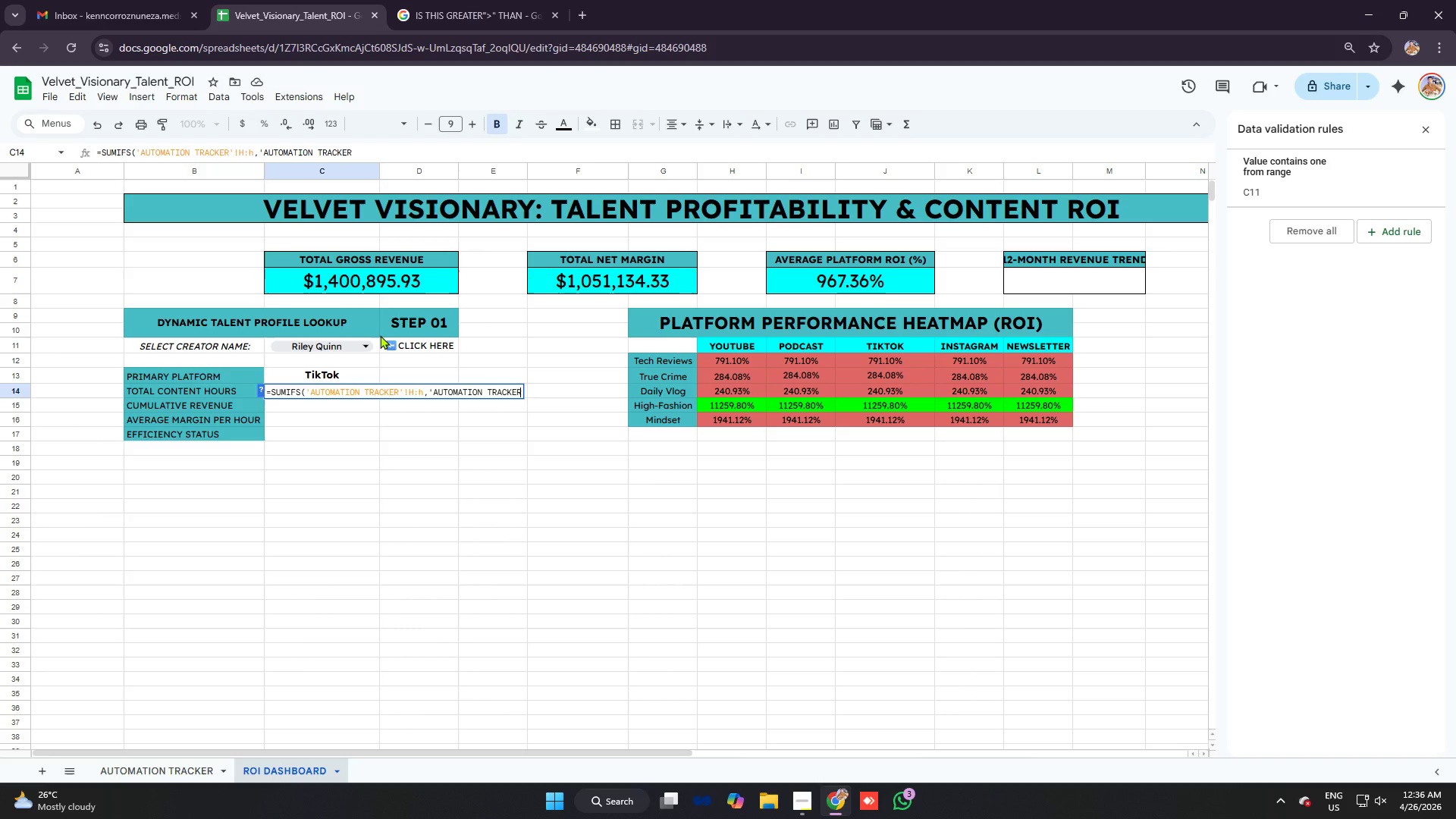 
type('!b:b,c11)
 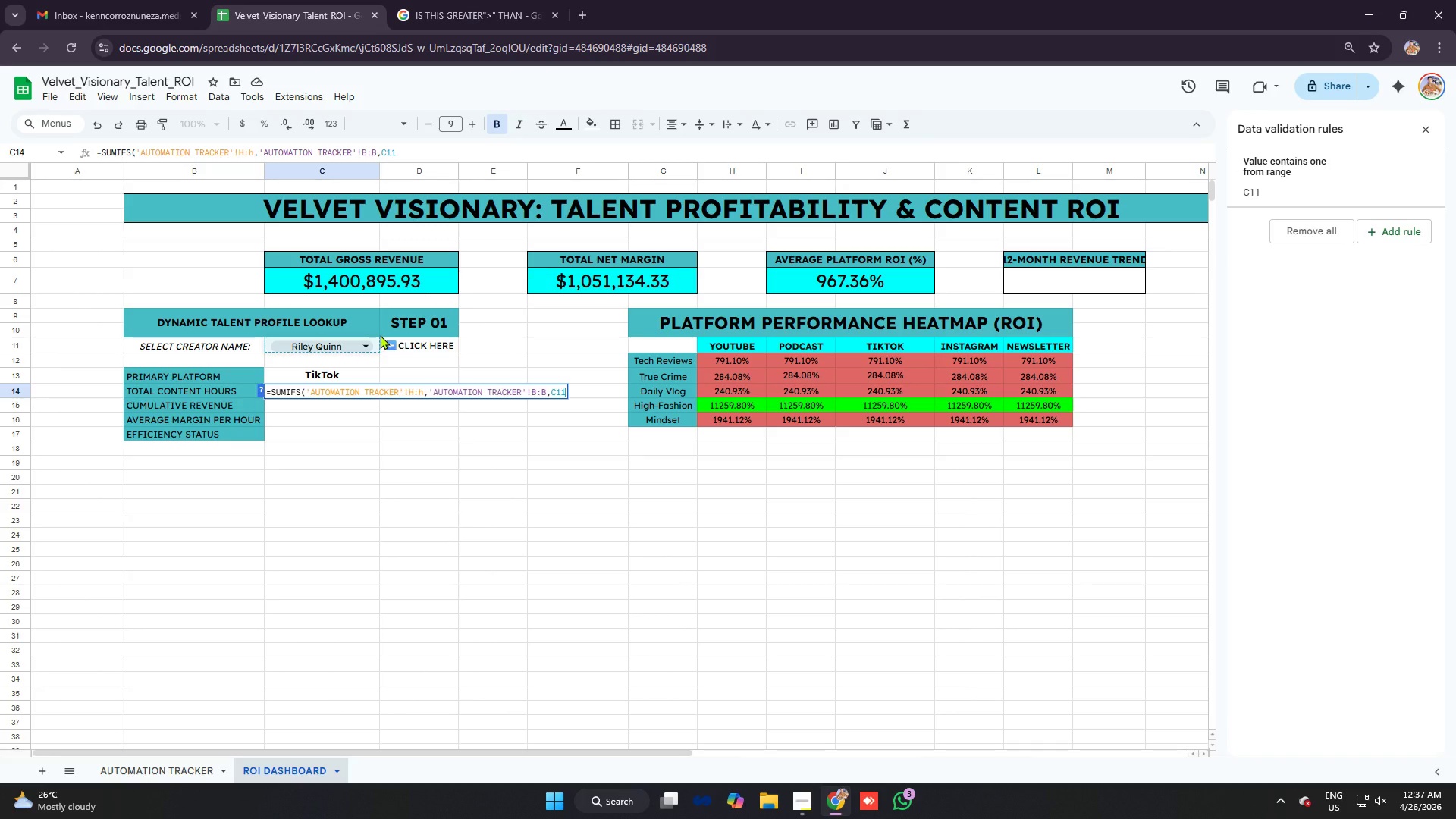 
wait(8.34)
 